 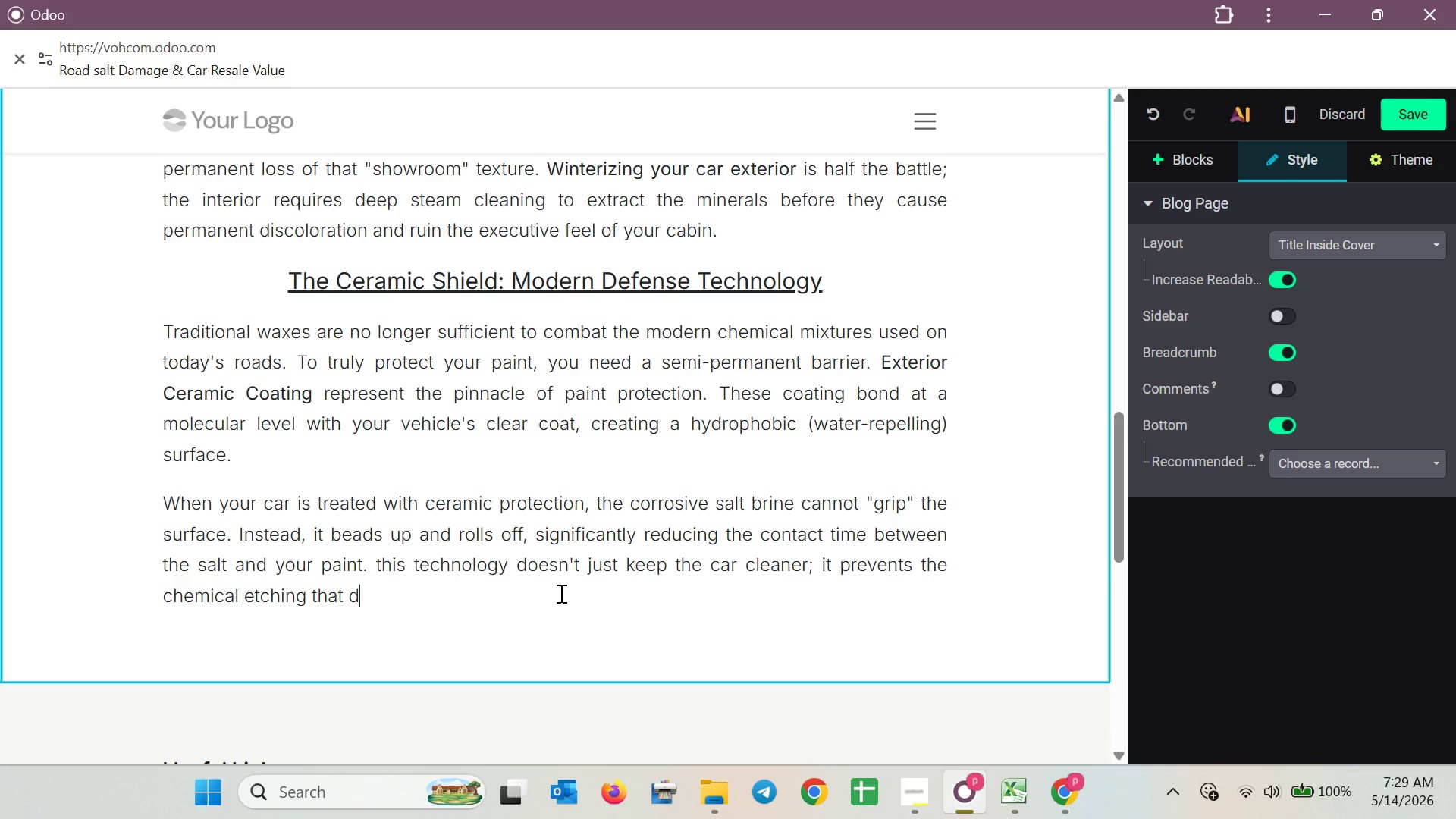 
key(Backspace)
type(;)
key(Backspace)
type(k)
key(Backspace)
type(leads to dullness and )
 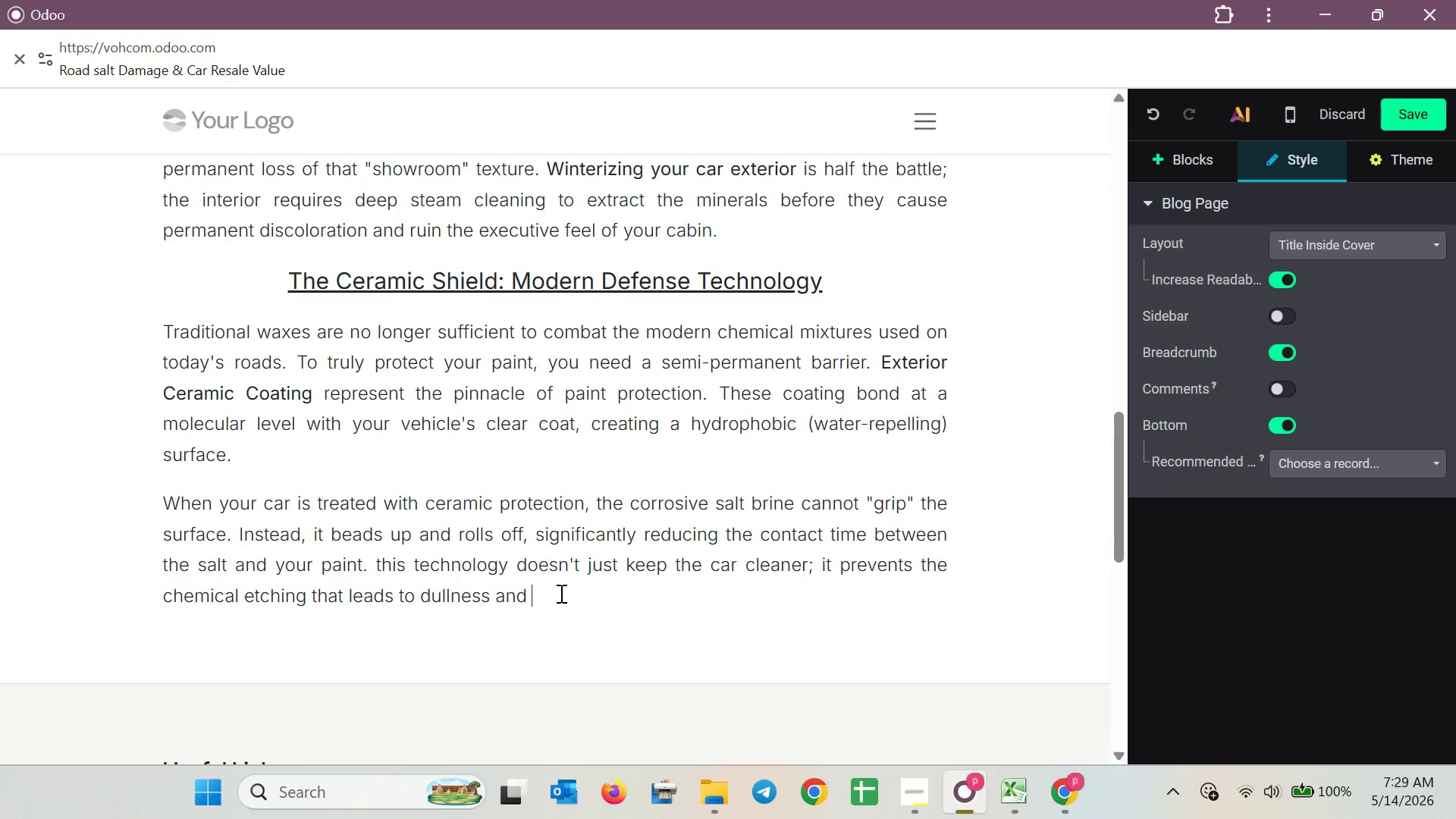 
wait(6.22)
 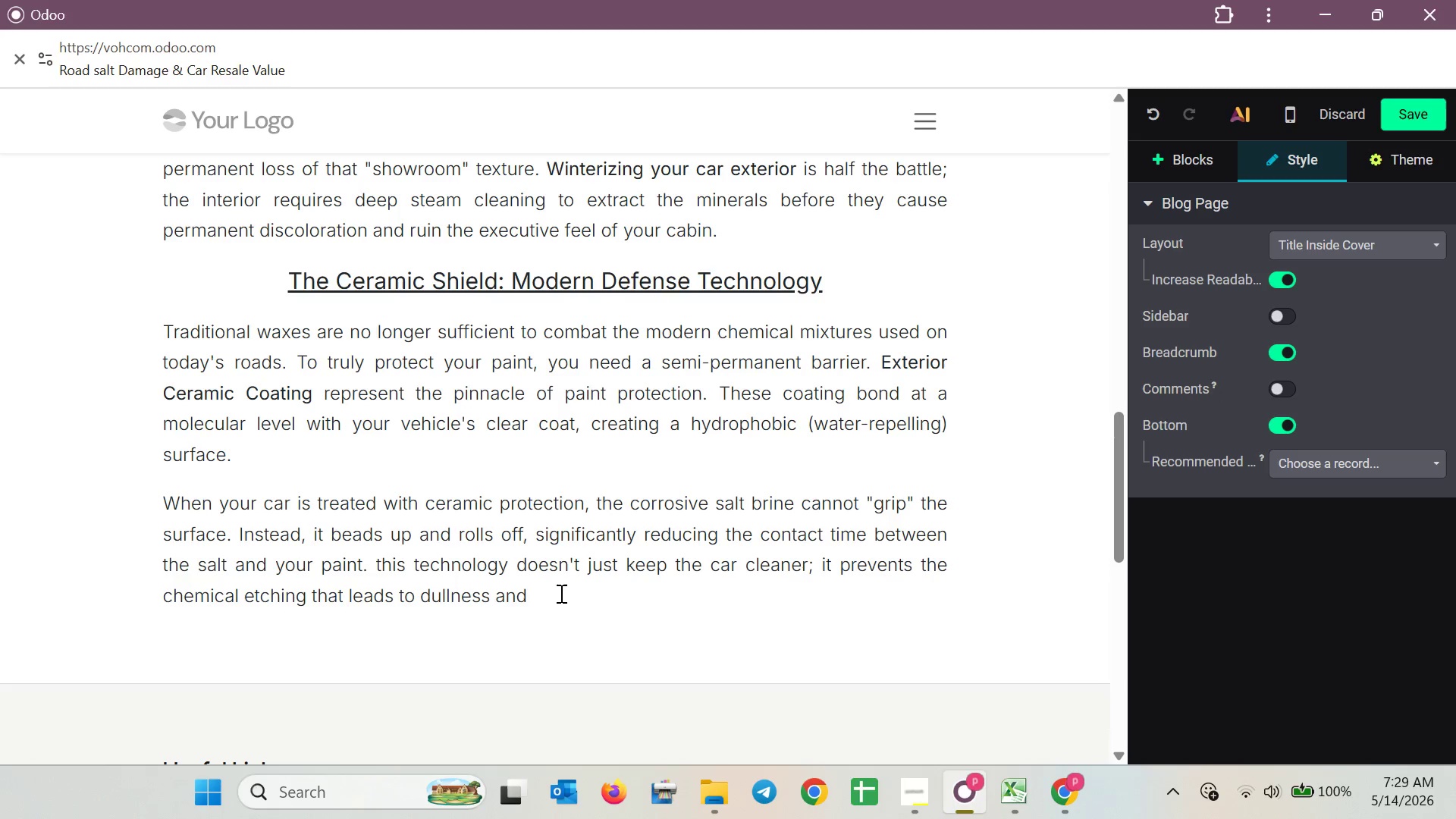 
type(surface rust )
key(Backspace)
type(. For the discerning owner )
key(Backspace)
type(,cer)
key(Backspace)
key(Backspace)
key(Backspace)
type( cer)
 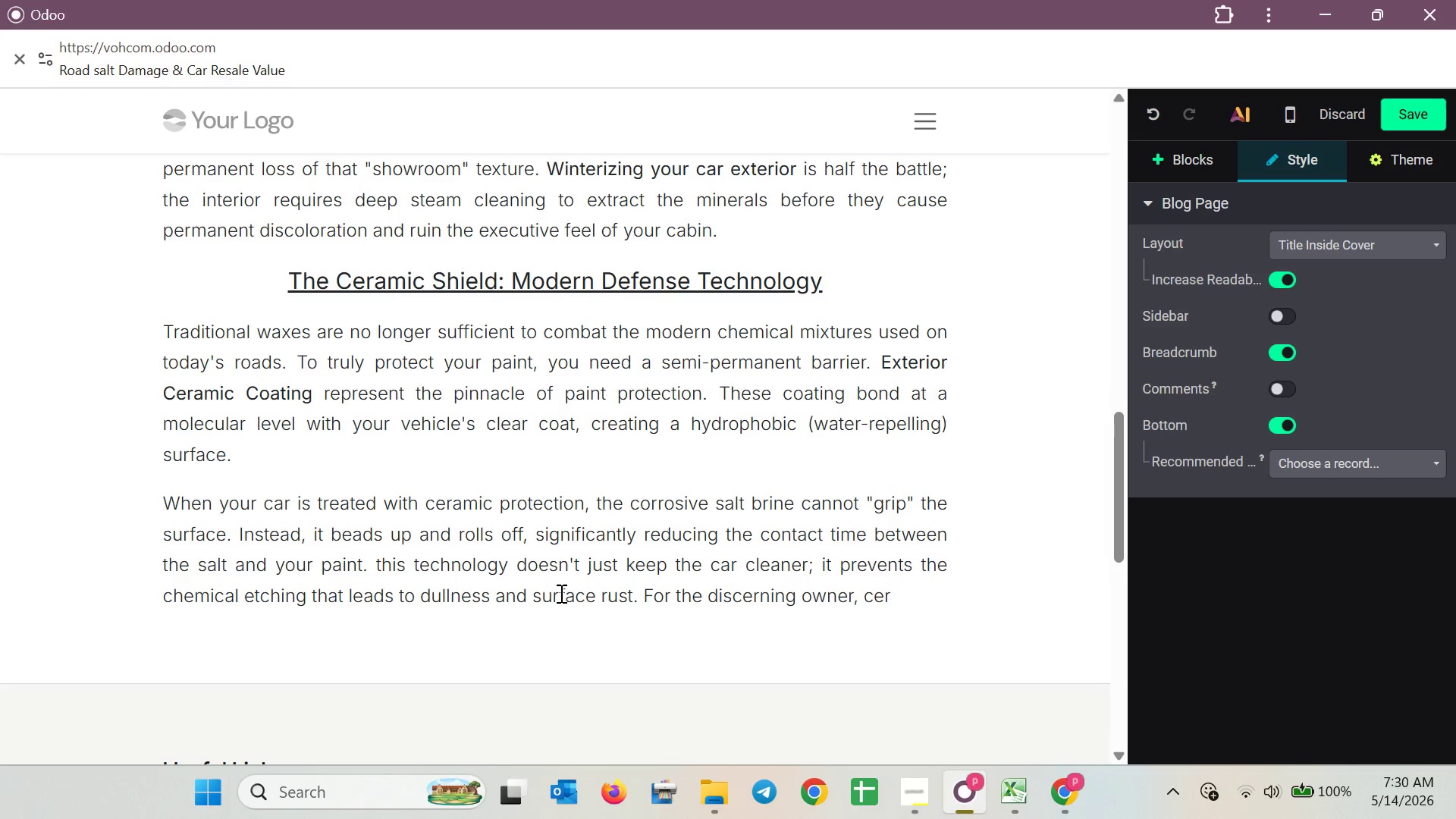 
type(amic coating id)
key(Backspace)
type(s the ultimate insure)
 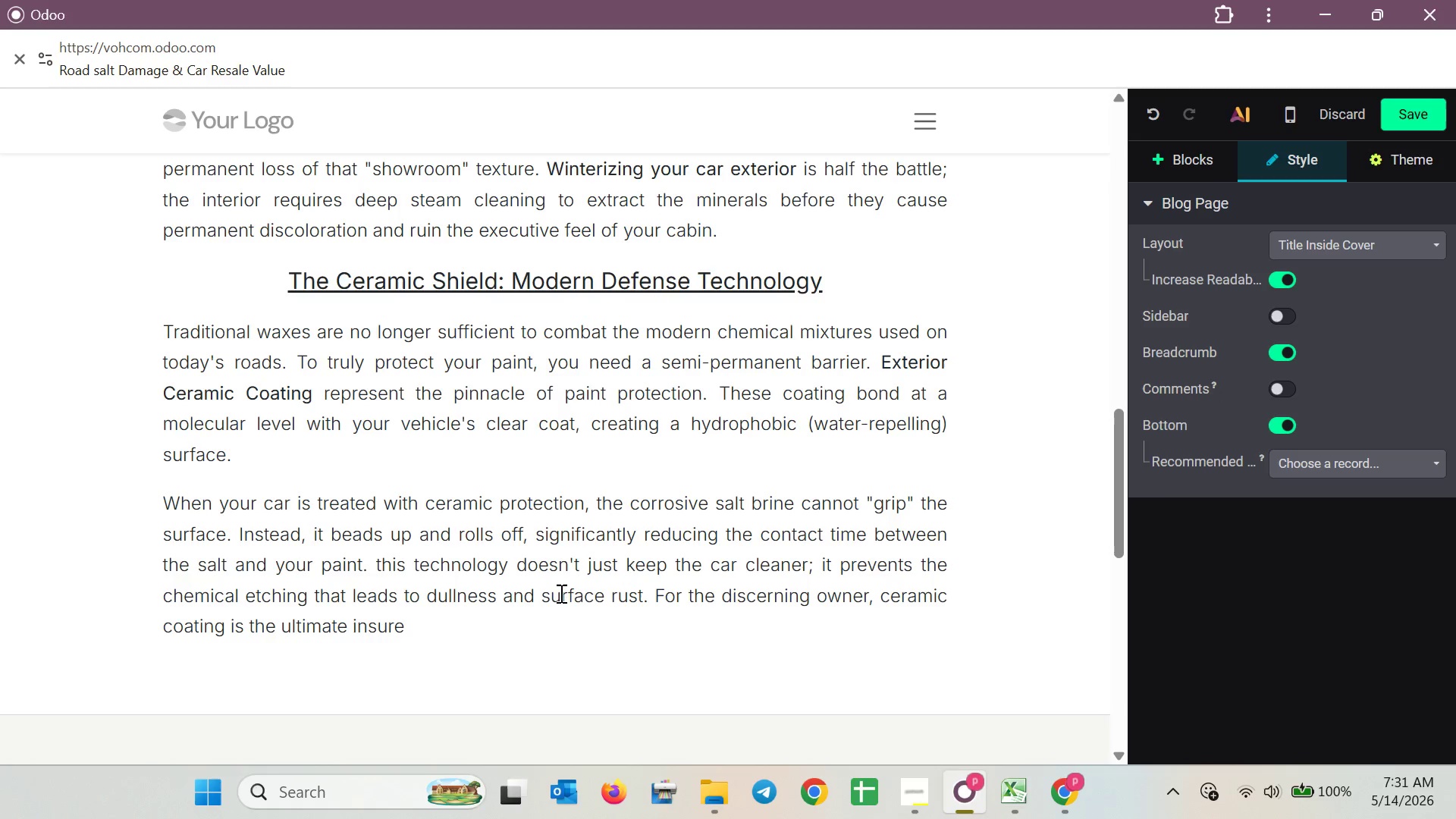 
key(Backspace)
type(ance policy )
 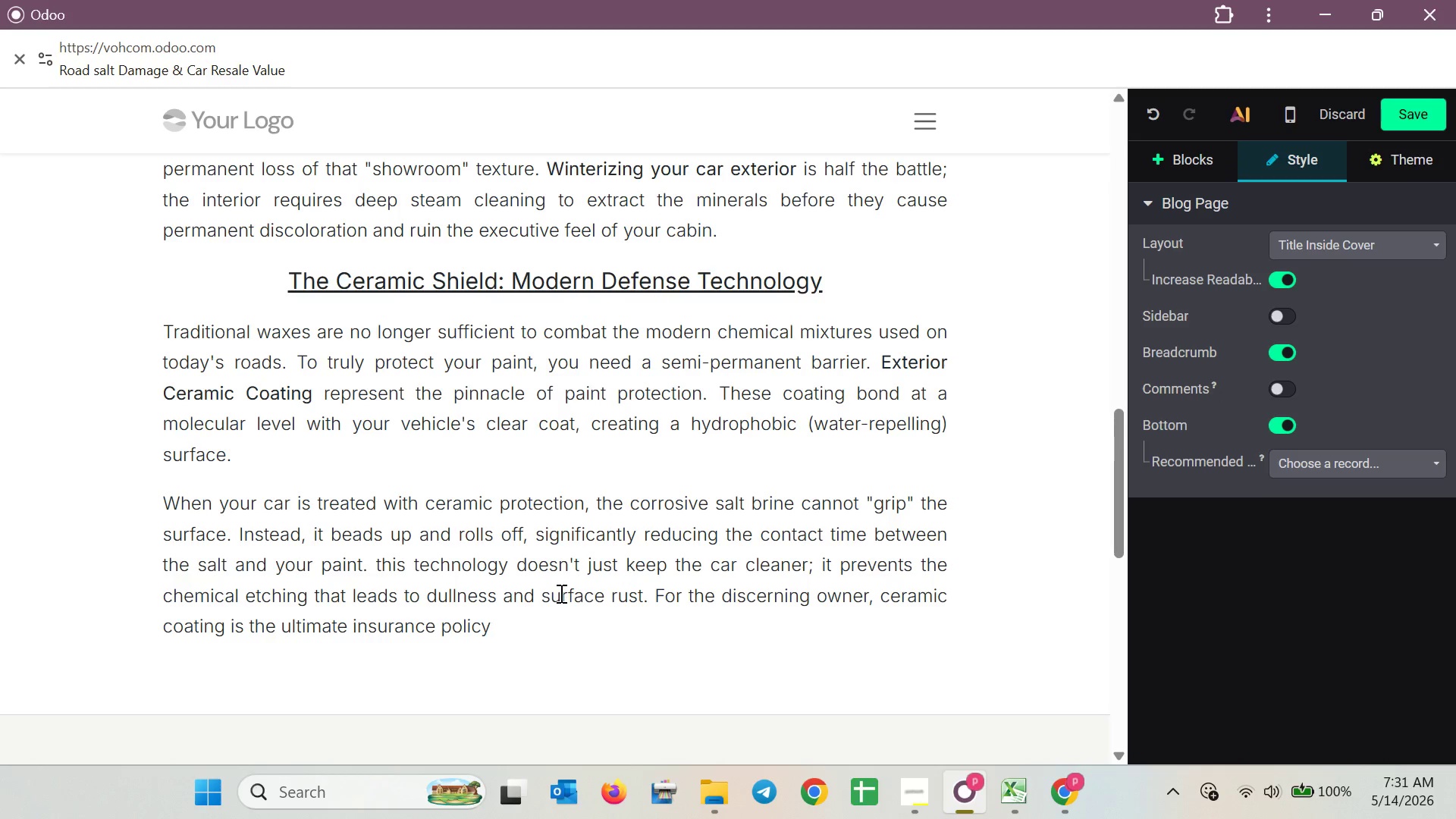 
wait(13.91)
 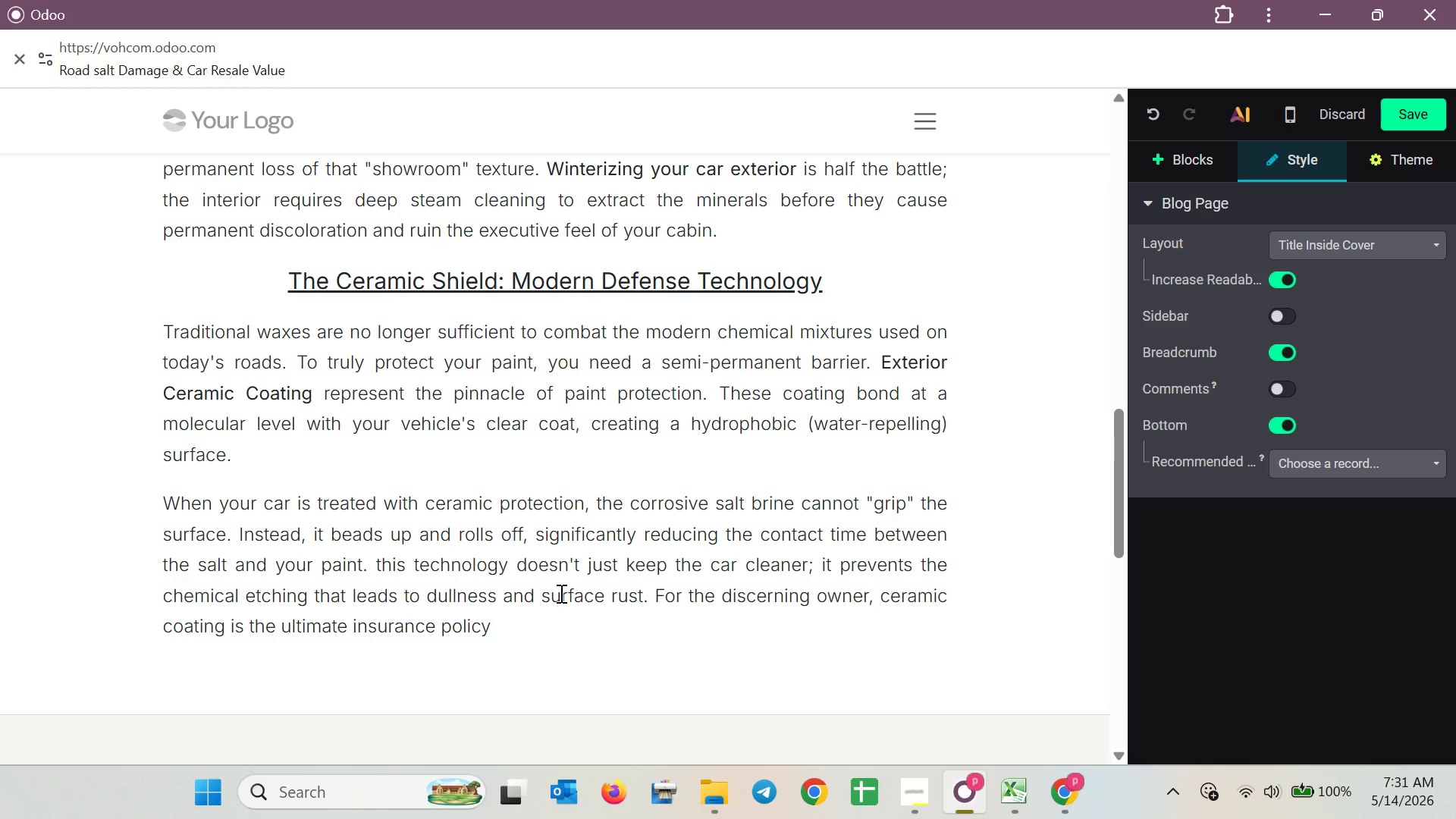 
type(against the winter elements )
key(Backspace)
type(. )
 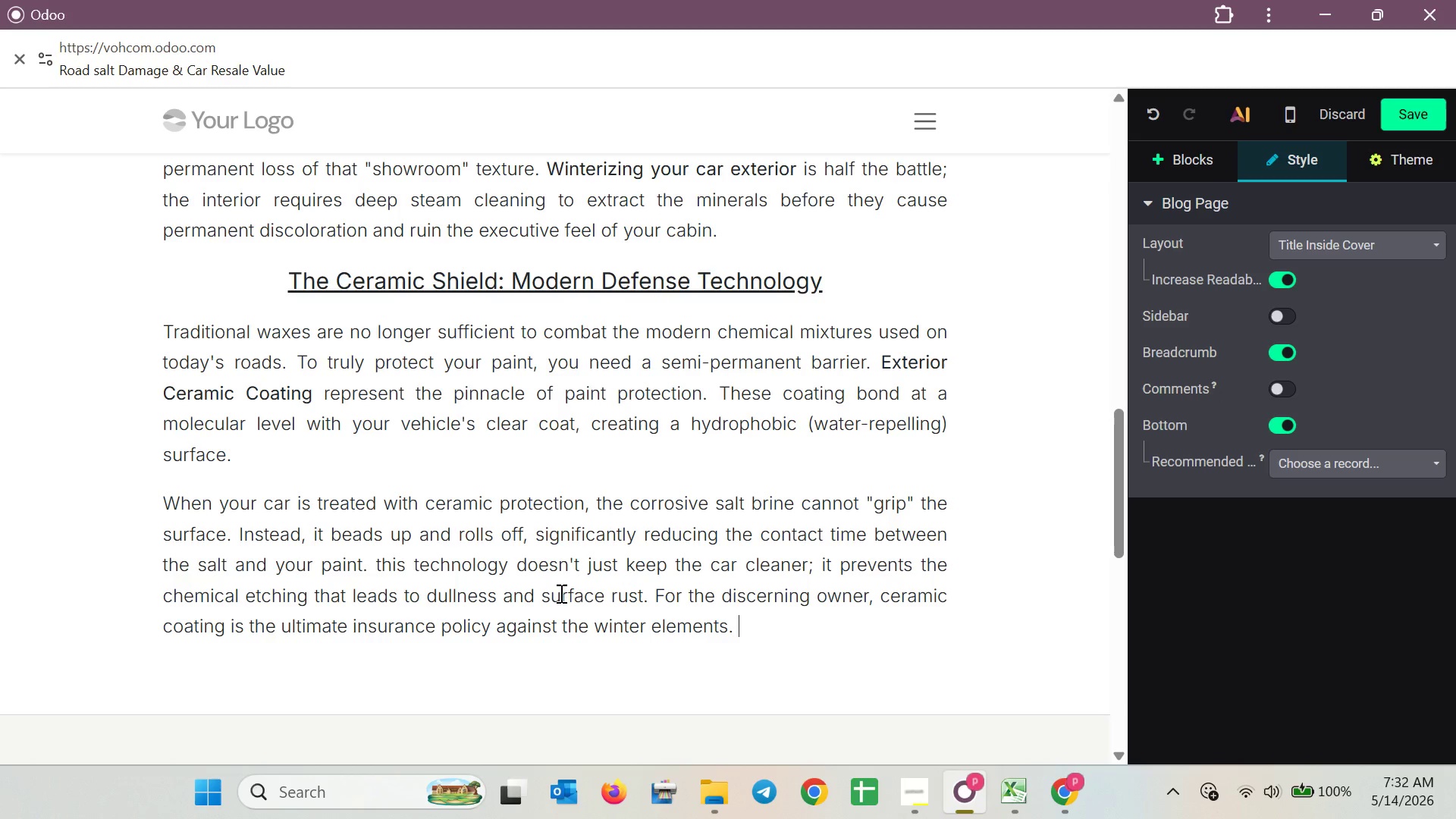 
wait(46.3)
 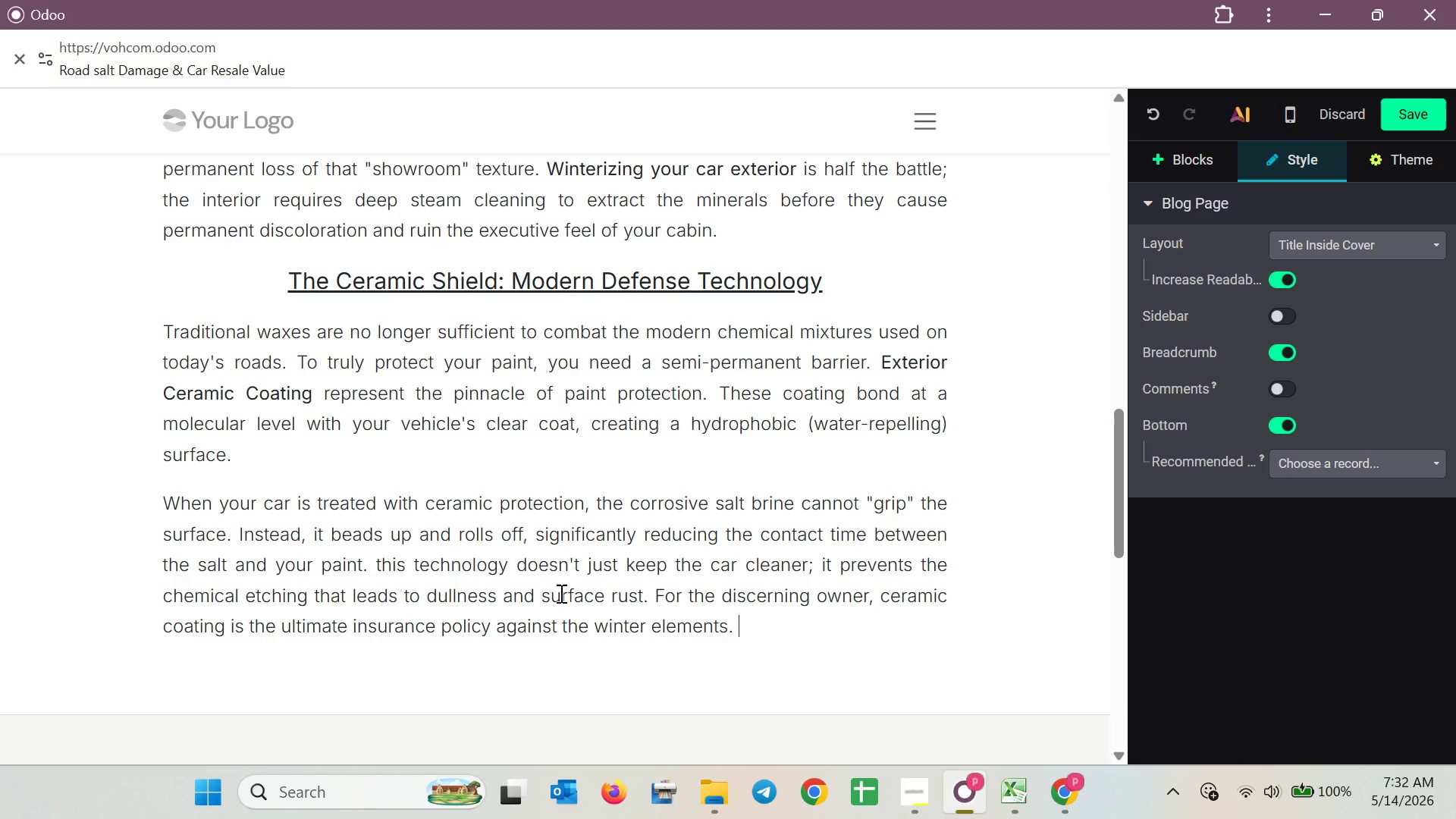 
scroll: coordinate [739, 554], scroll_direction: up, amount: 2.0
 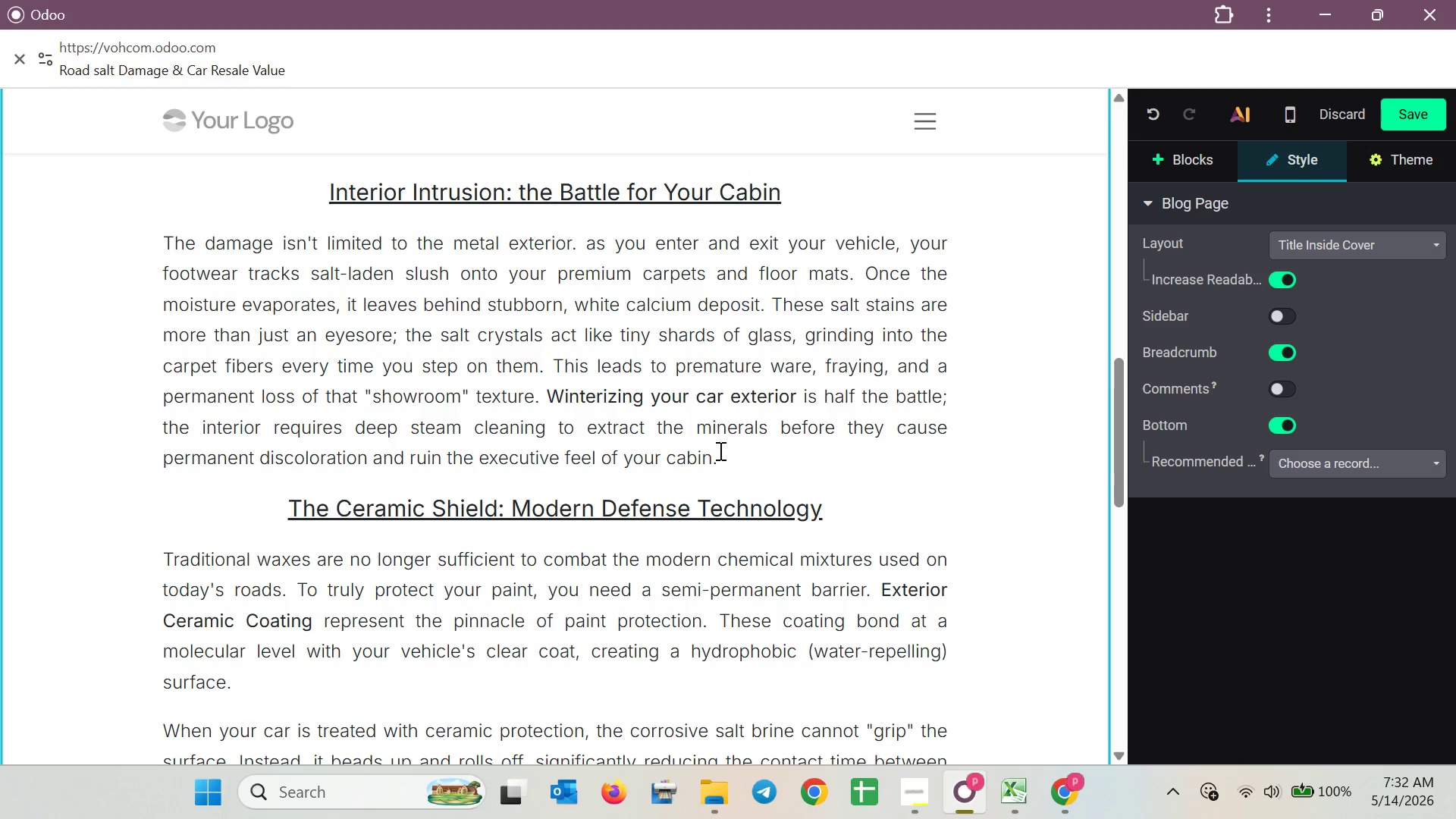 
left_click_drag(start_coordinate=[722, 457], to_coordinate=[330, 192])
 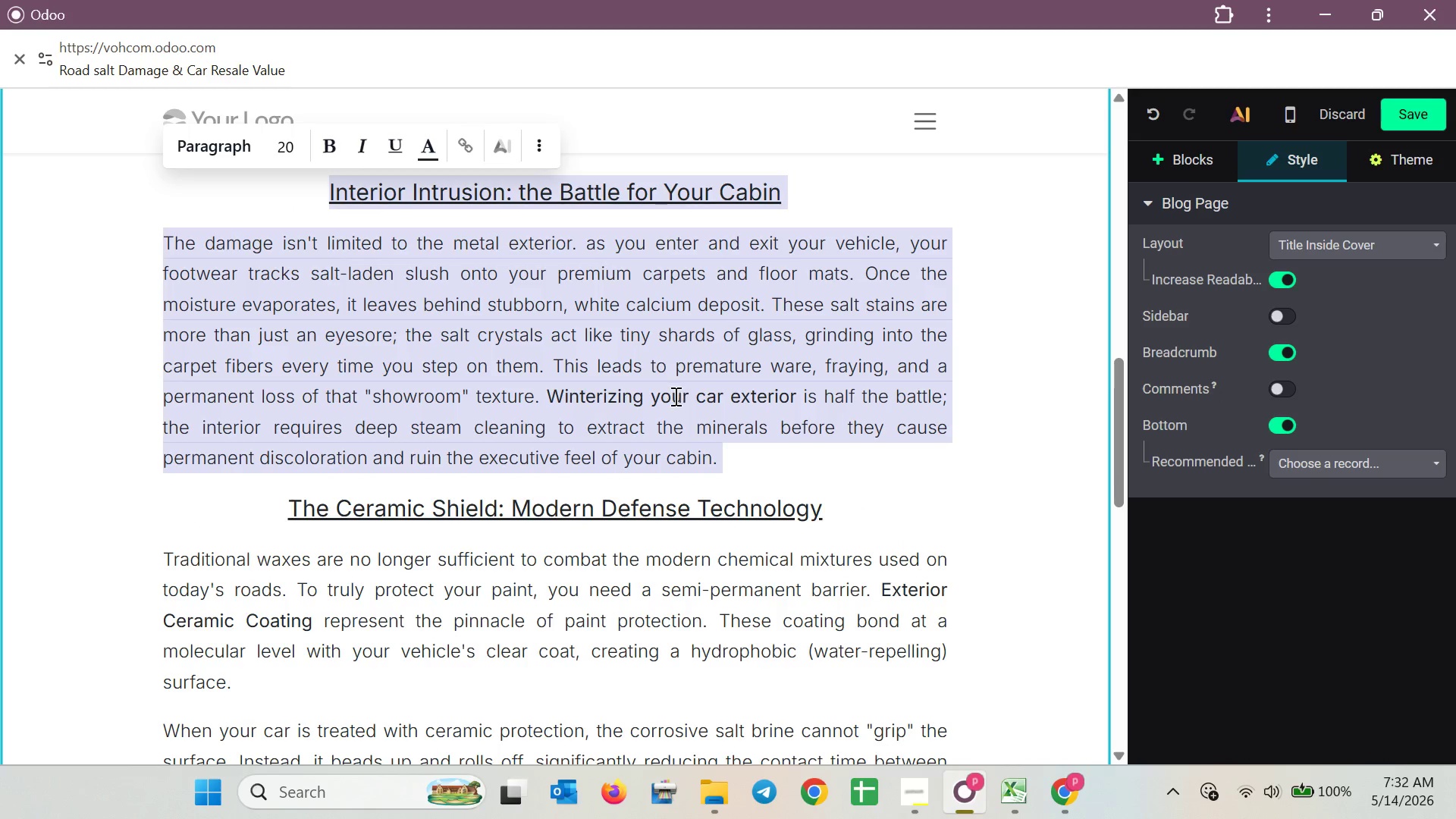 
left_click([674, 396])
 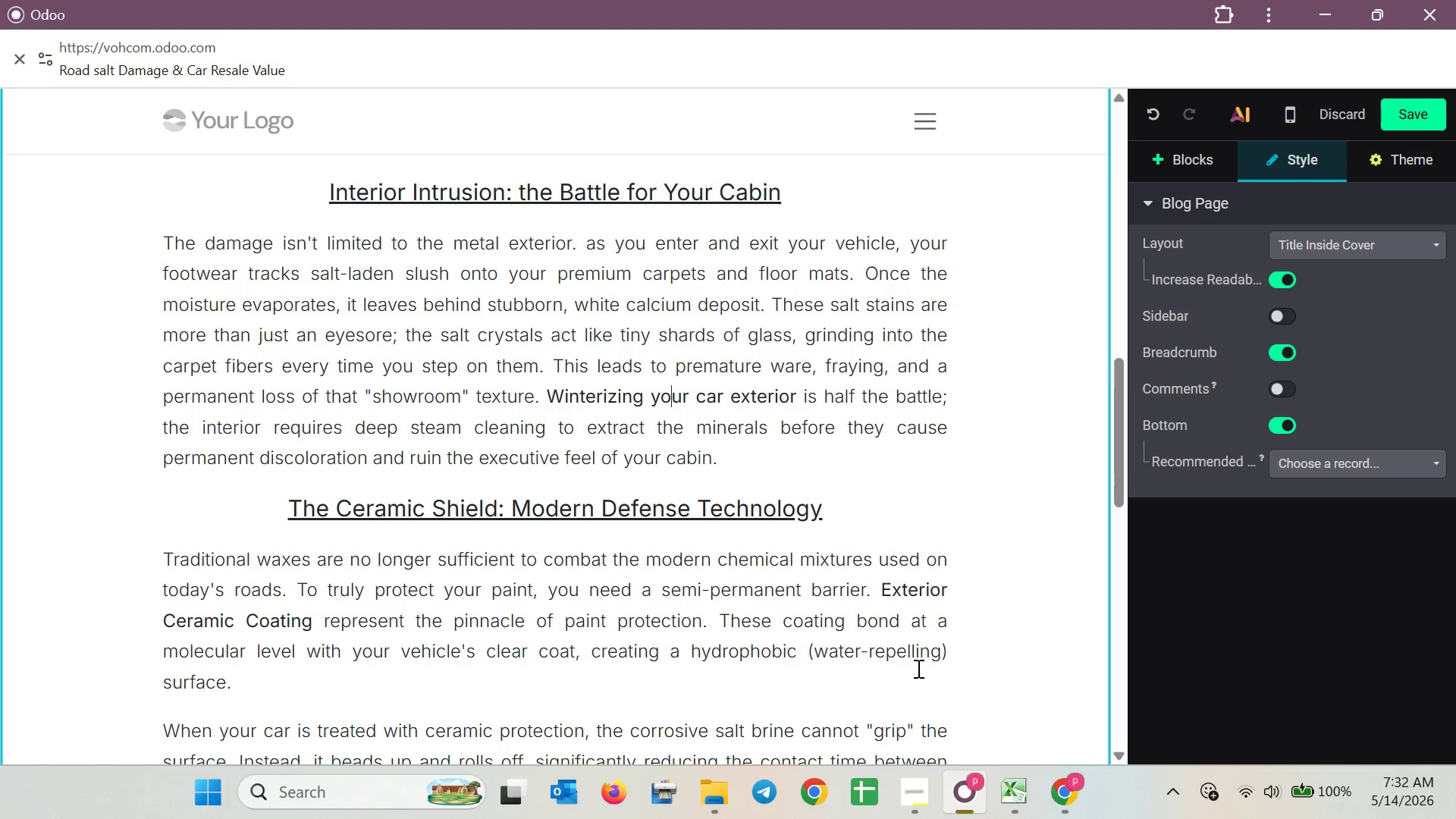 
scroll: coordinate [905, 667], scroll_direction: down, amount: 2.0
 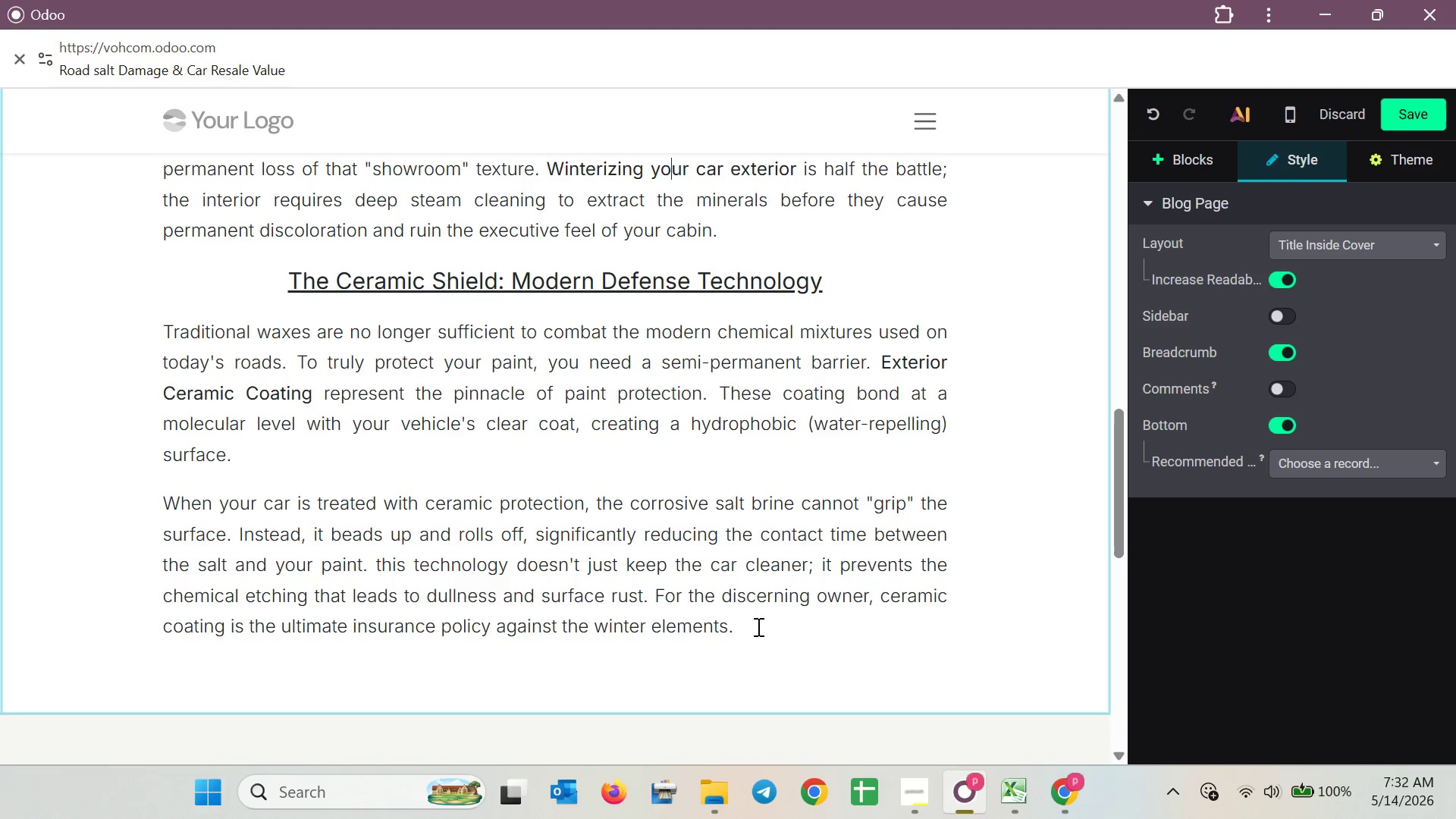 
left_click_drag(start_coordinate=[760, 635], to_coordinate=[273, 268])
 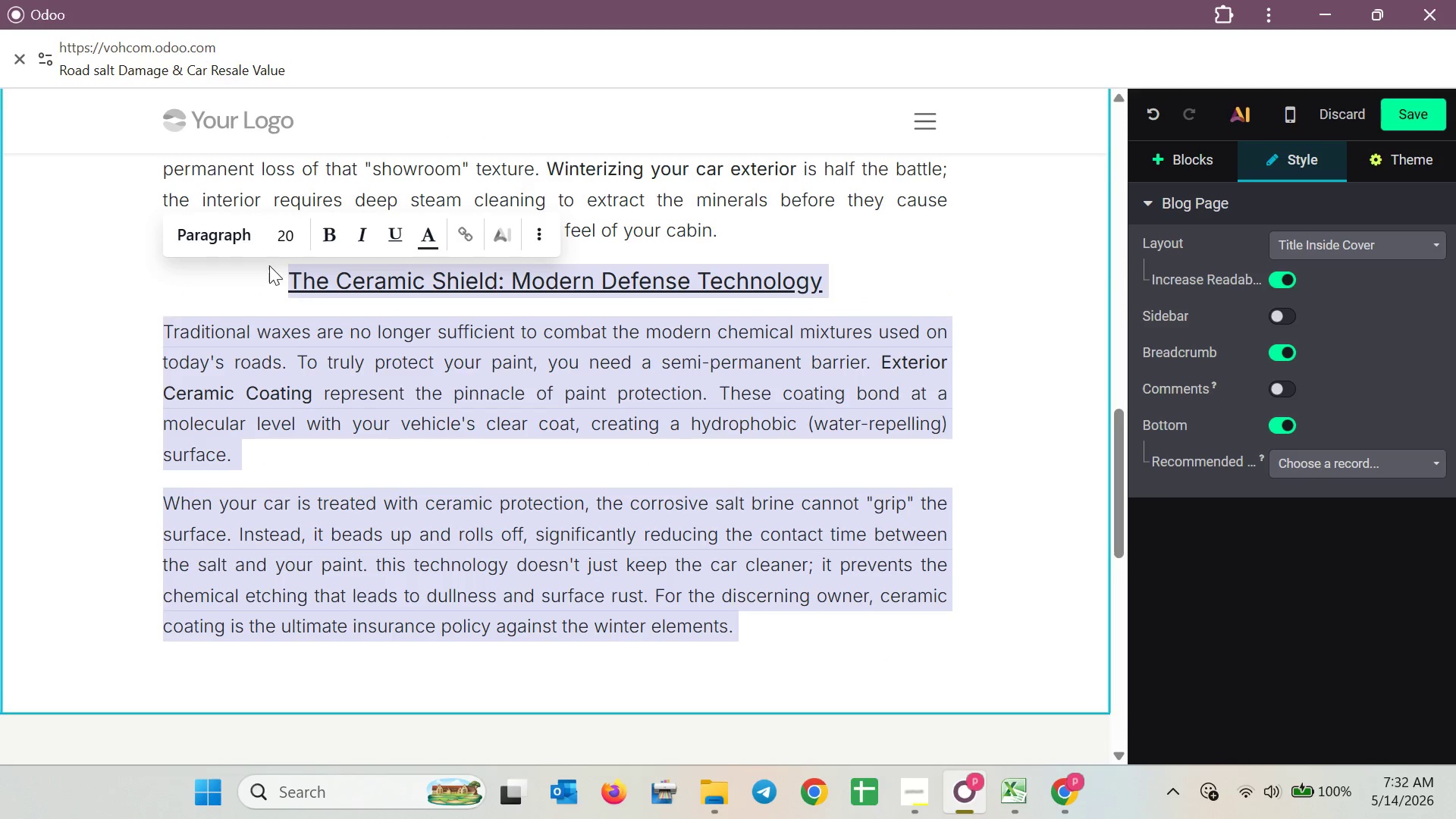 
key(Control+C)
 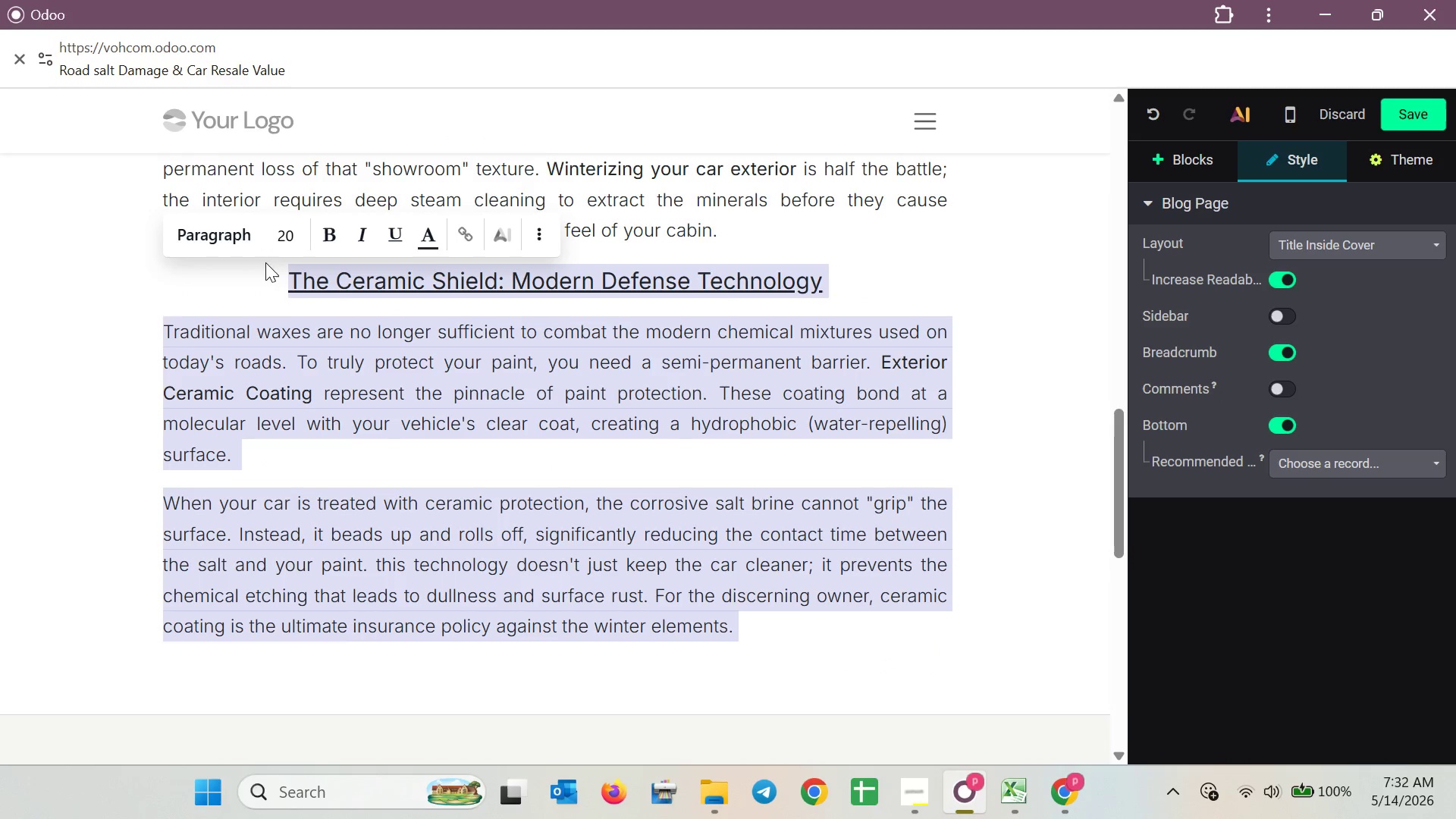 
scroll: coordinate [307, 297], scroll_direction: down, amount: 2.0
 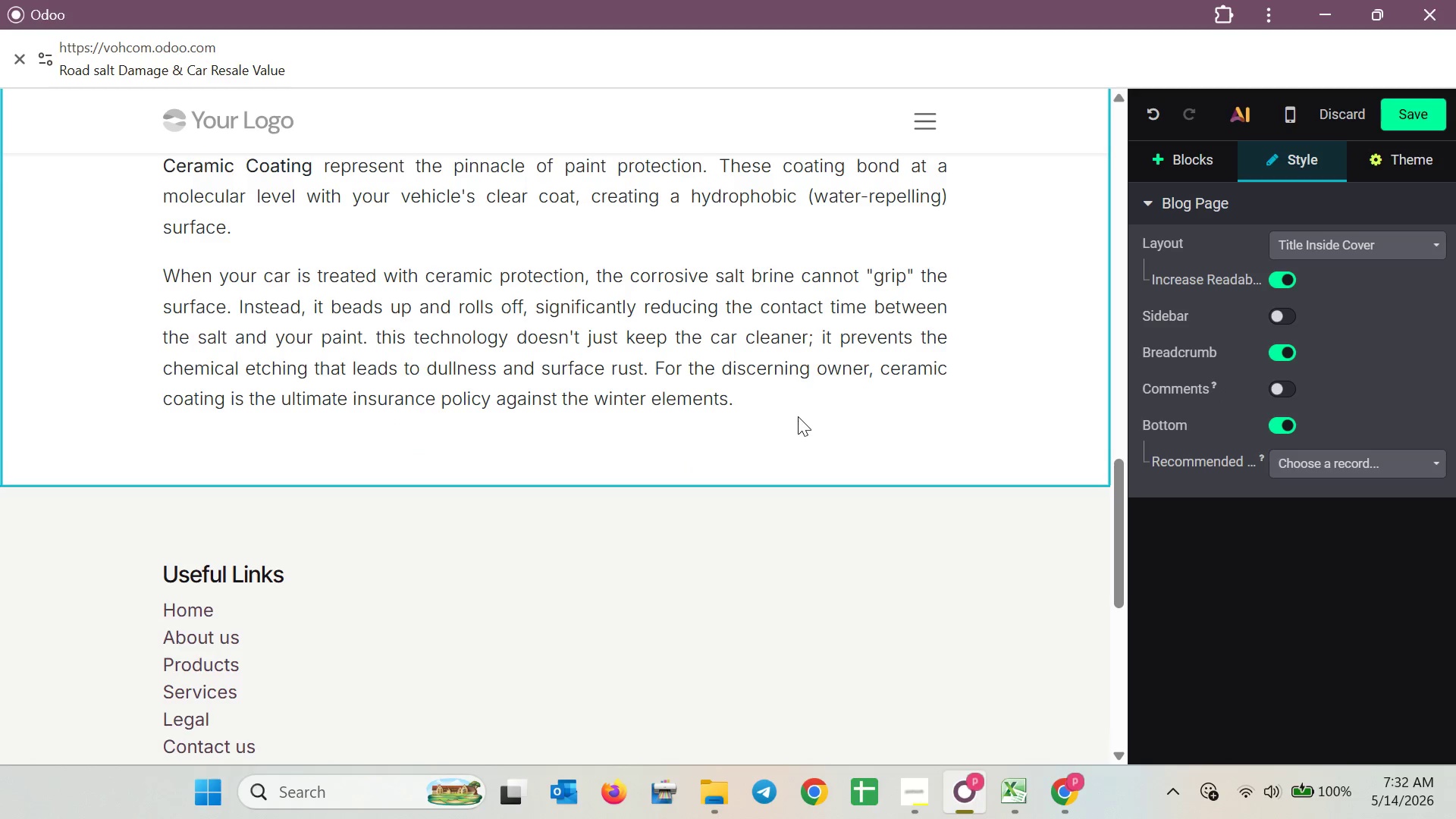 
left_click([794, 405])
 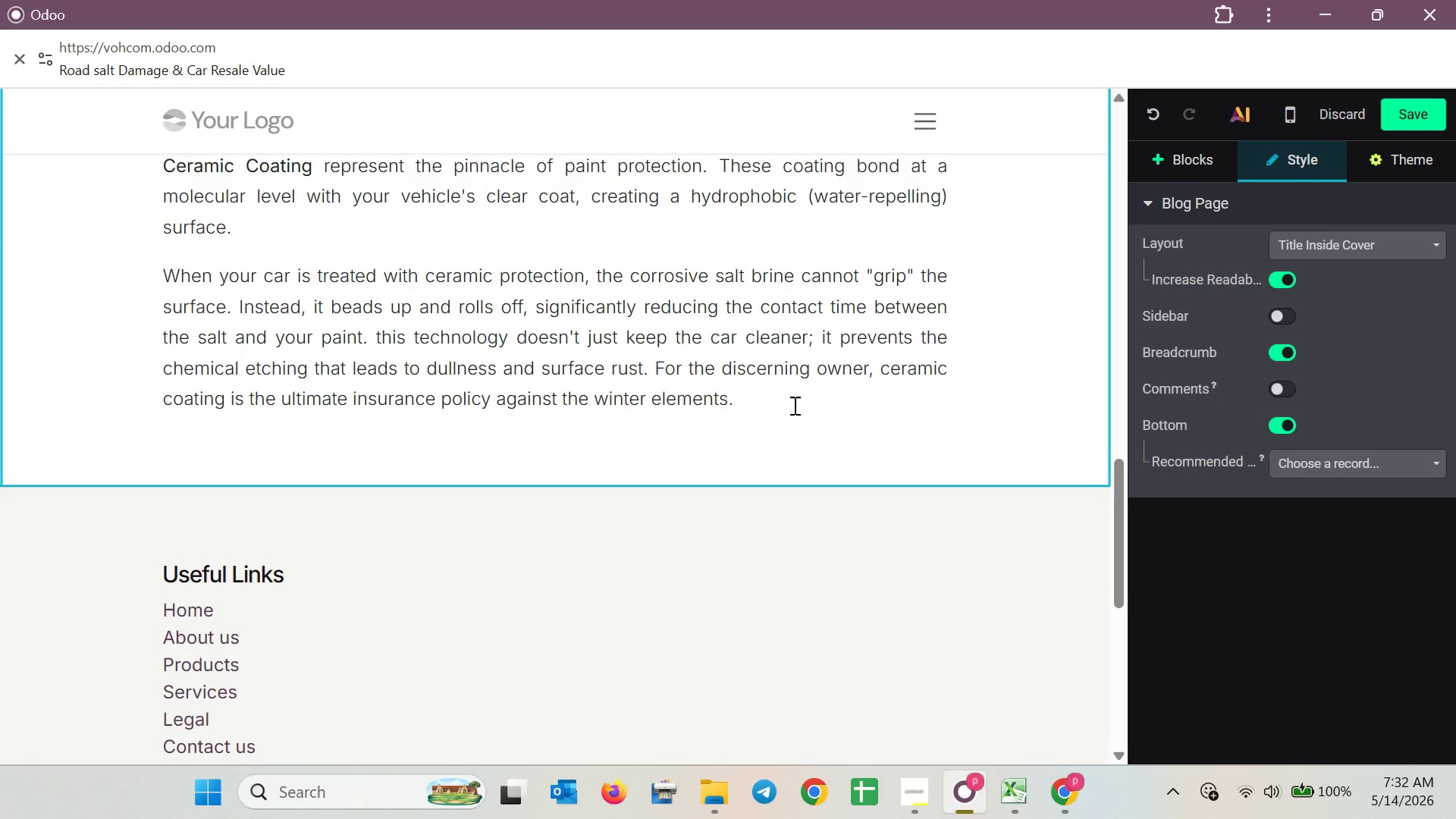 
key(Shift+ShiftRight)
 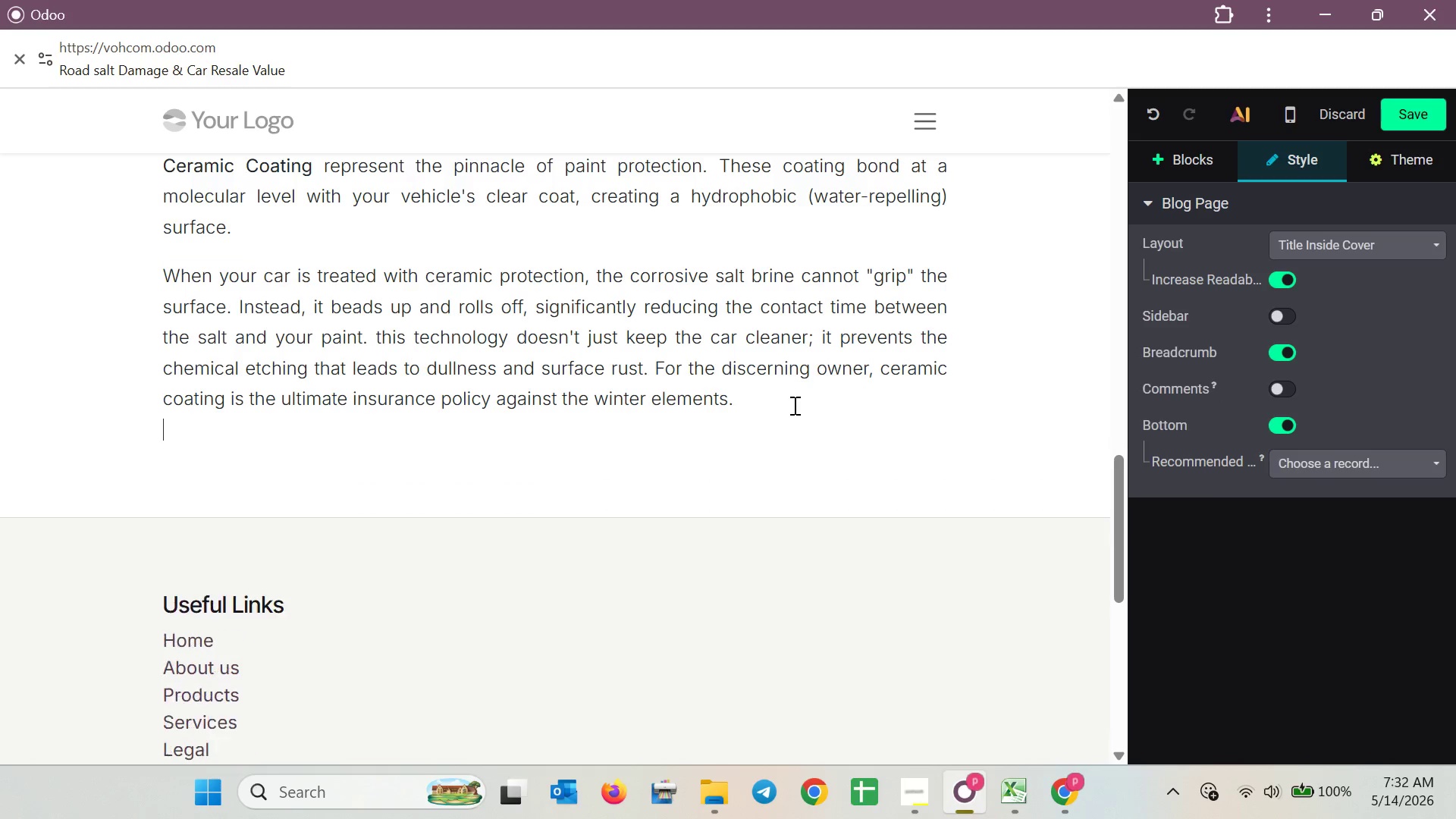 
key(Shift+Enter)
 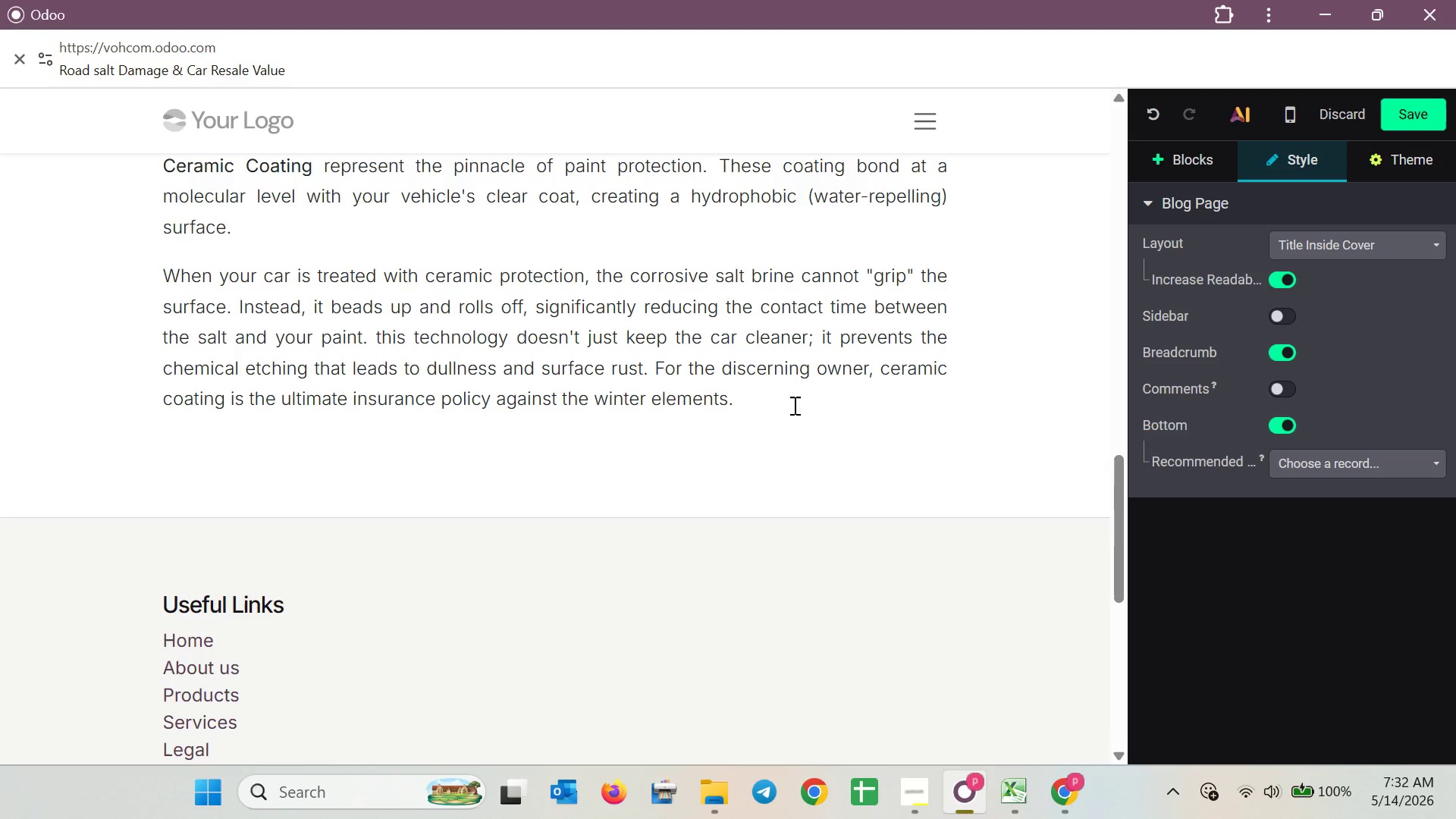 
key(Backspace)
 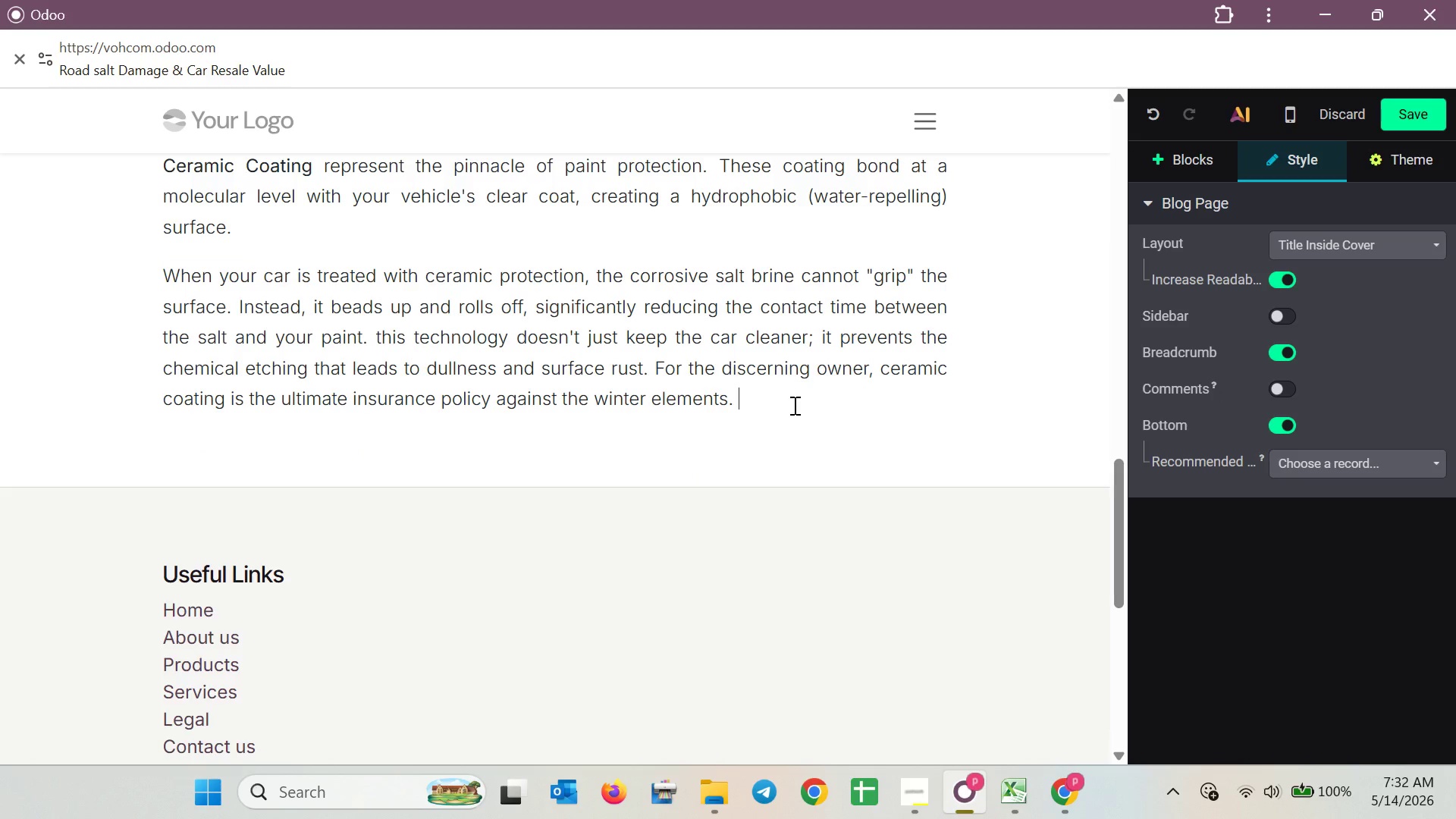 
key(Enter)
 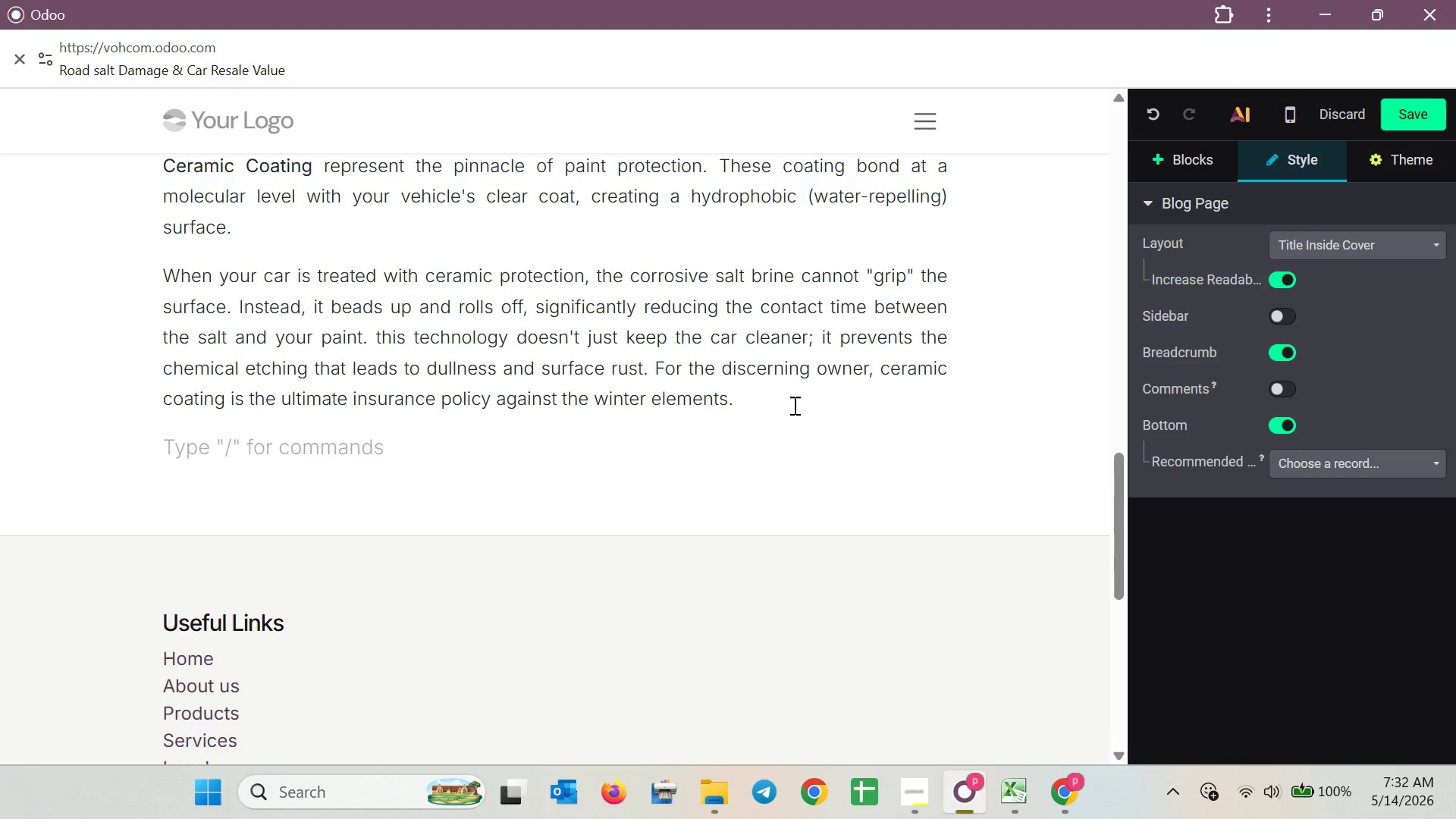 
key(Backspace)
 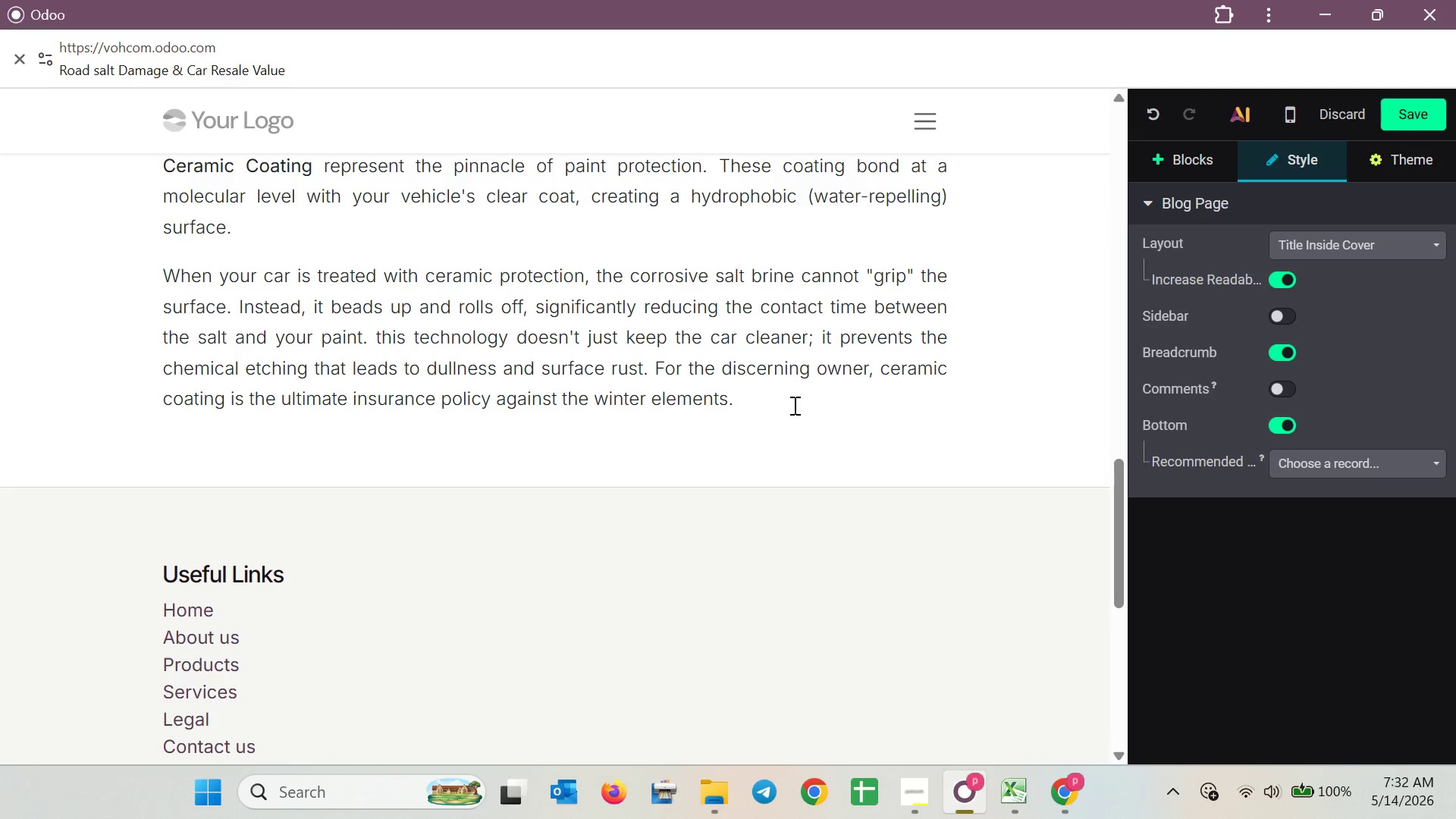 
key(Shift+Enter)
 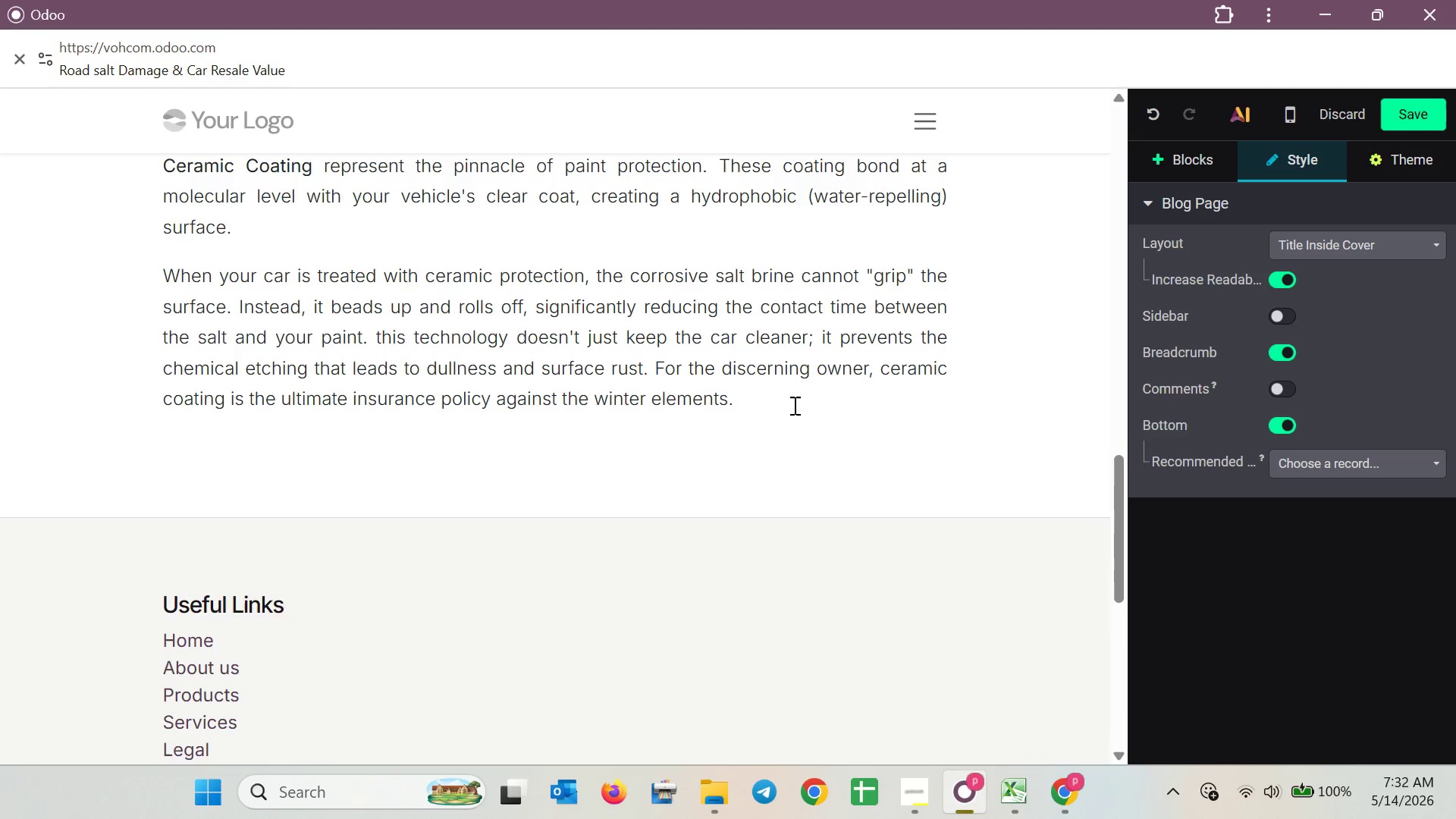 
key(Backspace)
 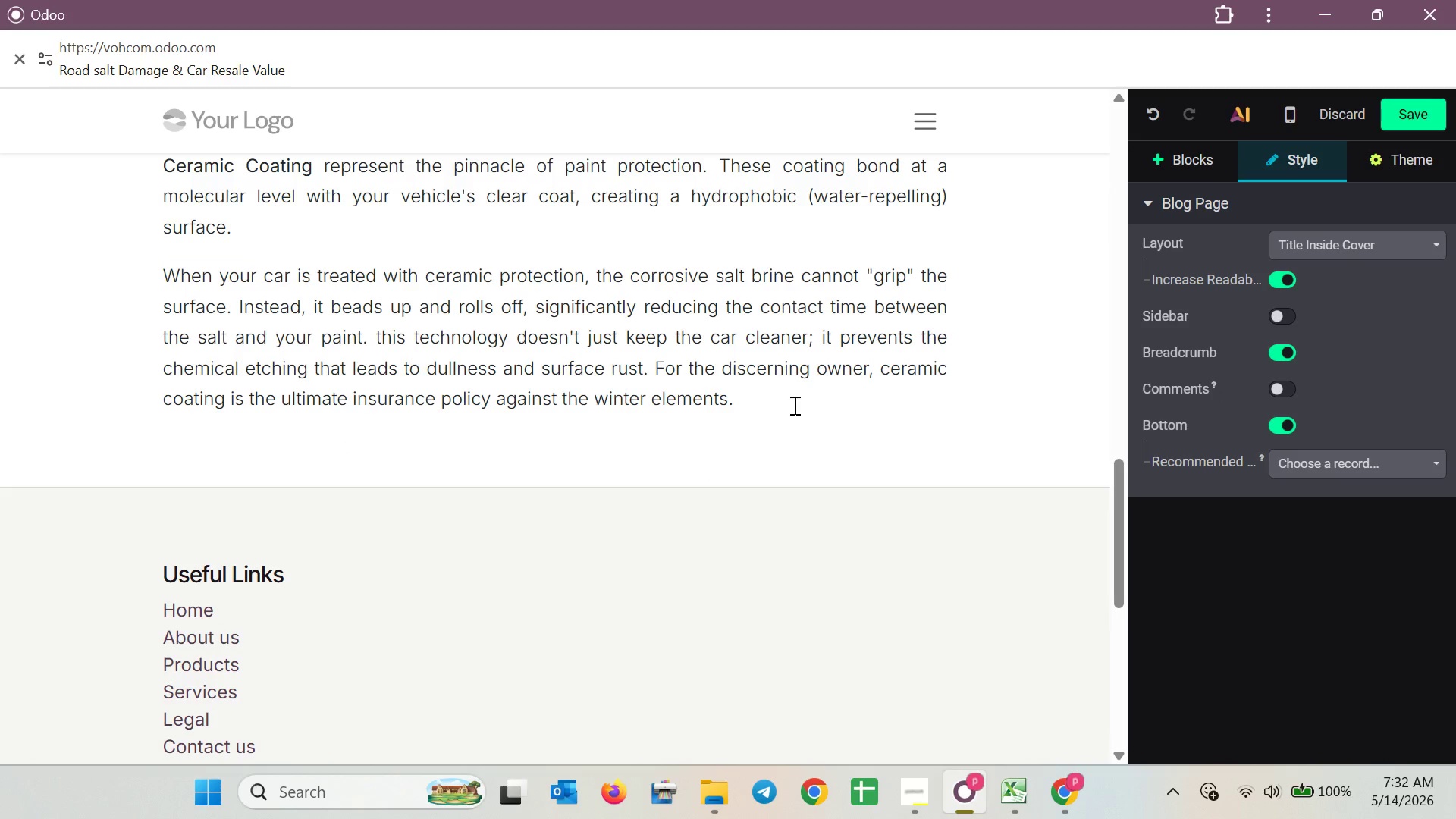 
key(Shift+ShiftRight)
 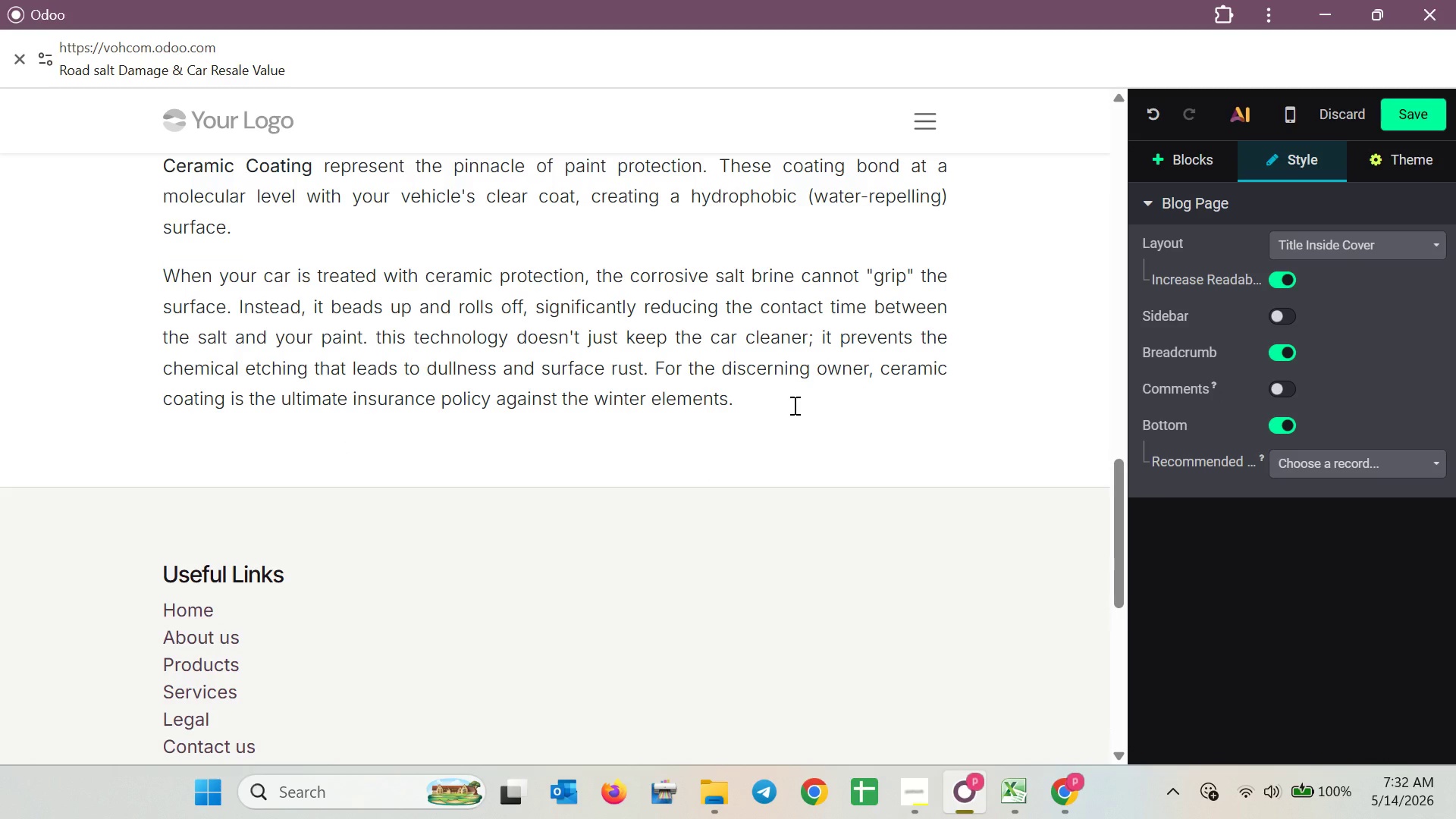 
key(Enter)
 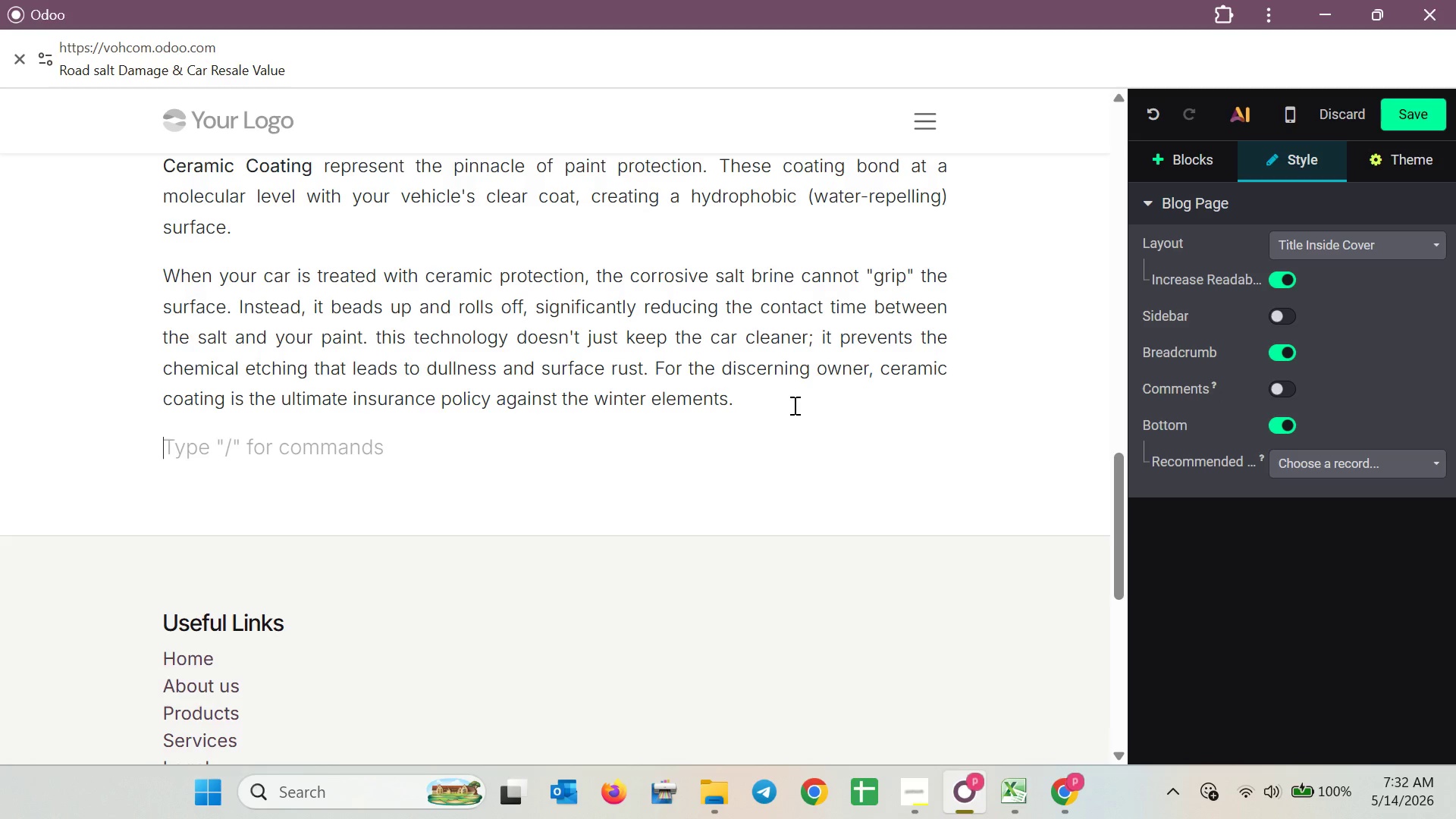 
key(Control+V)
 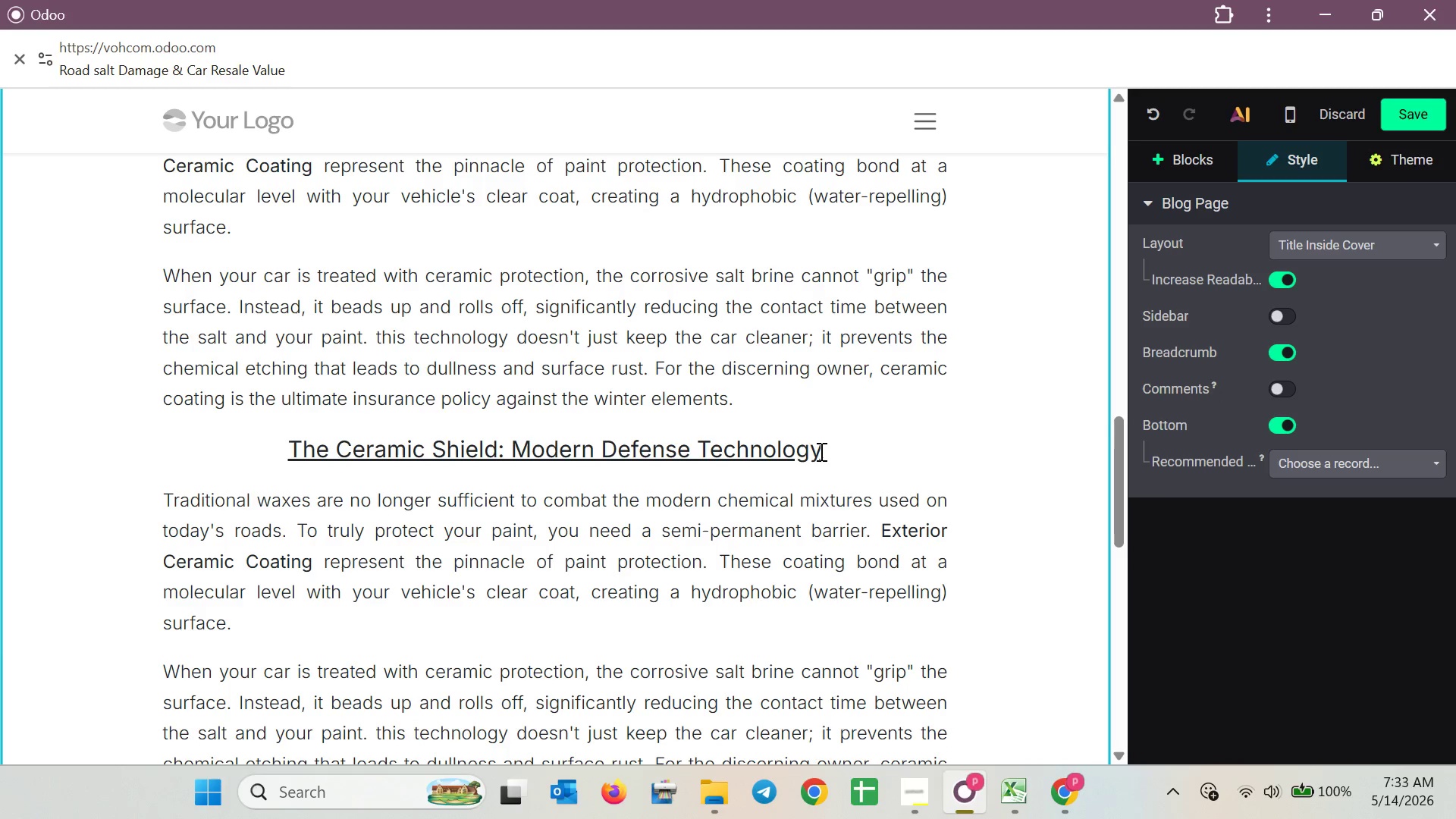 
left_click_drag(start_coordinate=[827, 454], to_coordinate=[307, 442])
 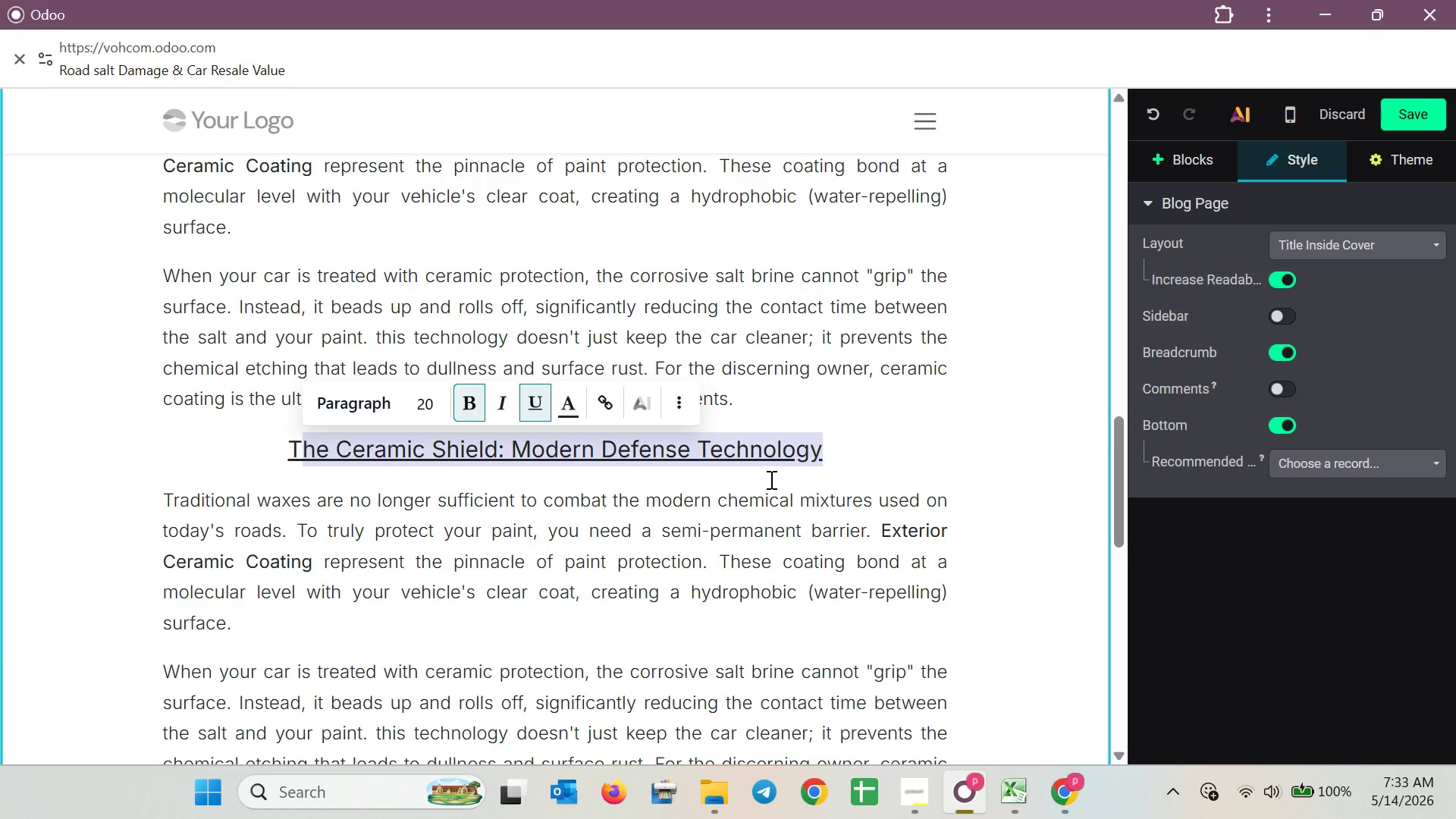 
type(he Financial Reality )
key(Backspace)
type(: Impact on Re)
 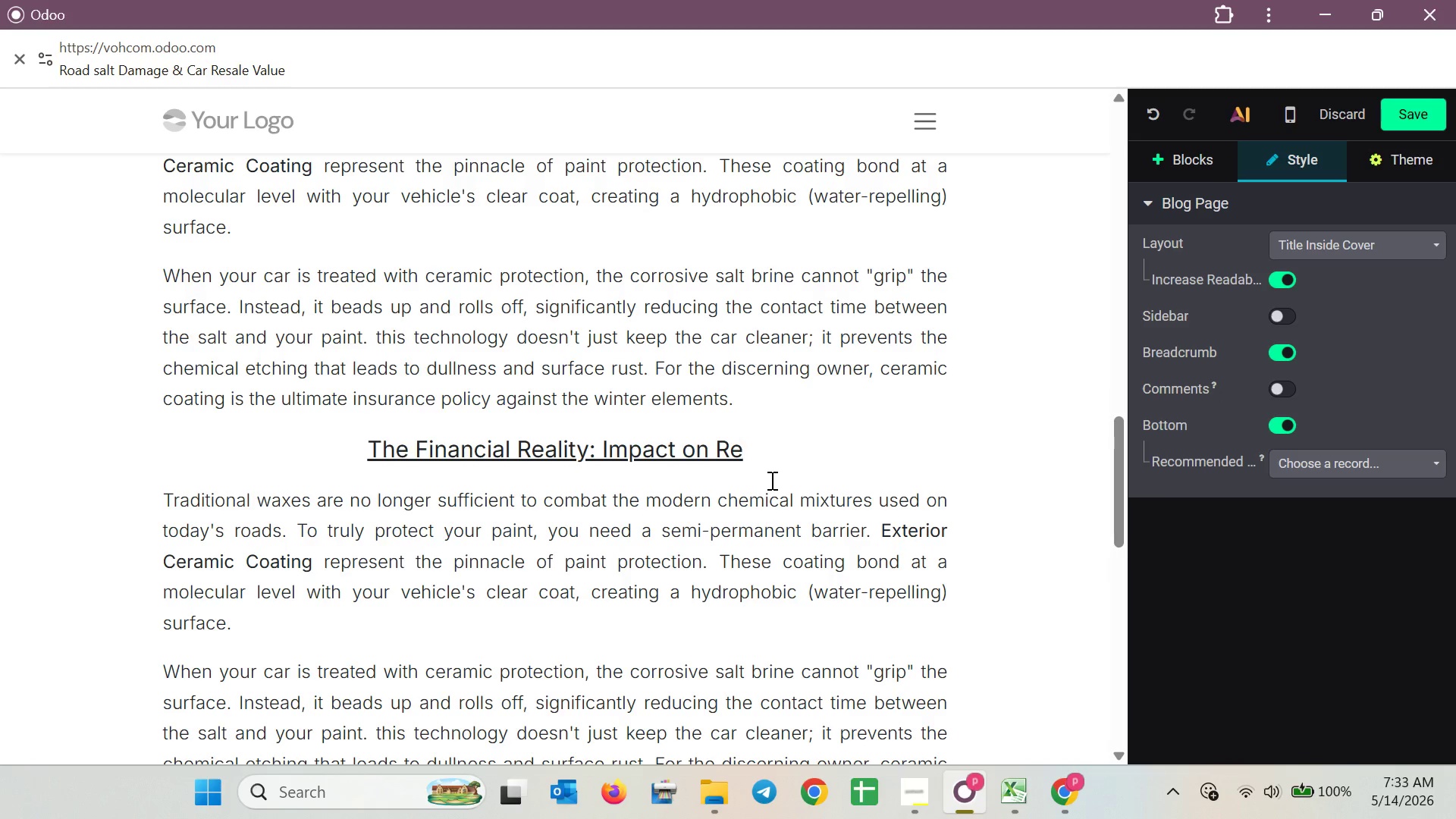 
type(sale Value)
 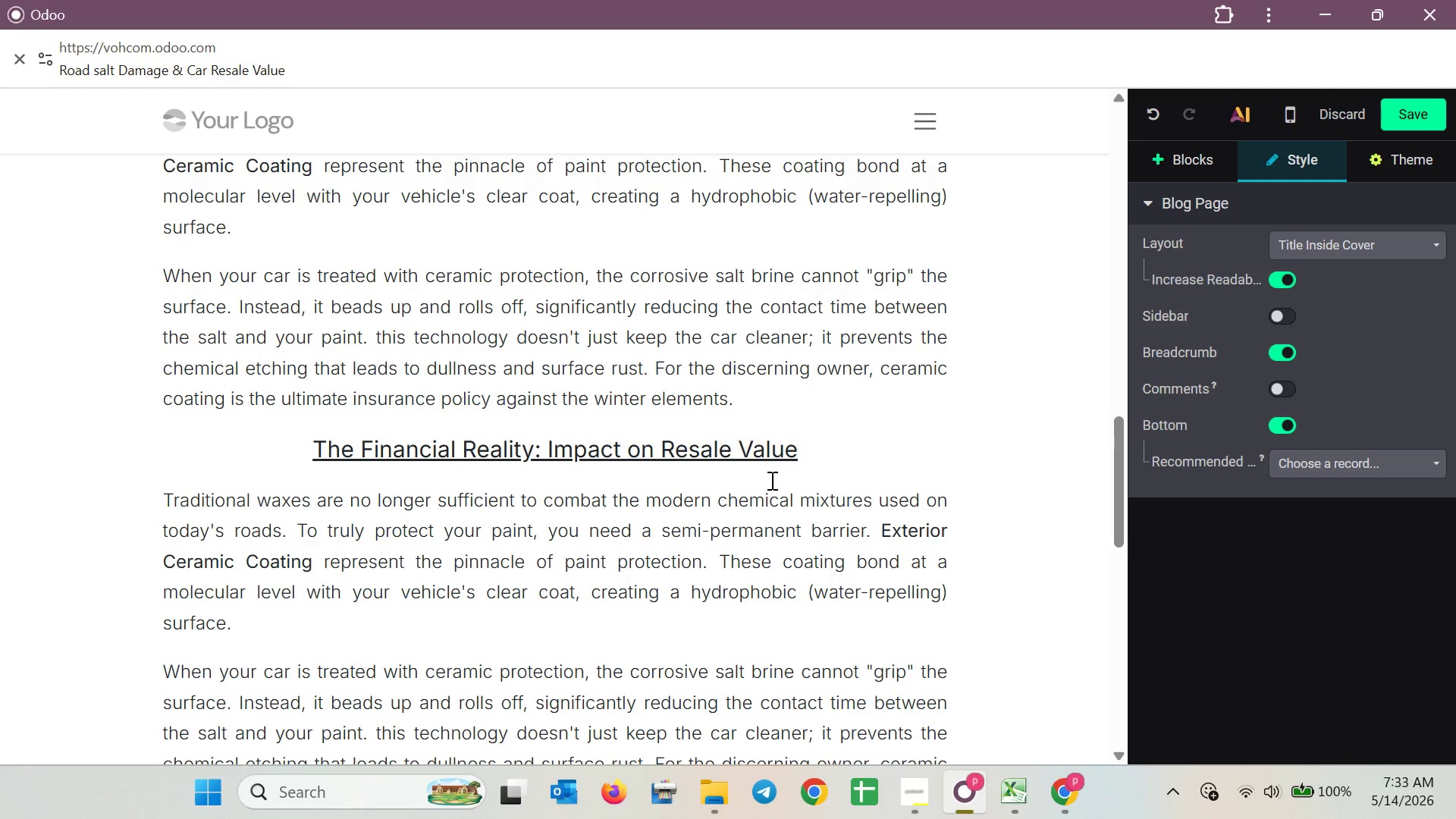 
scroll: coordinate [670, 704], scroll_direction: down, amount: 3.0
 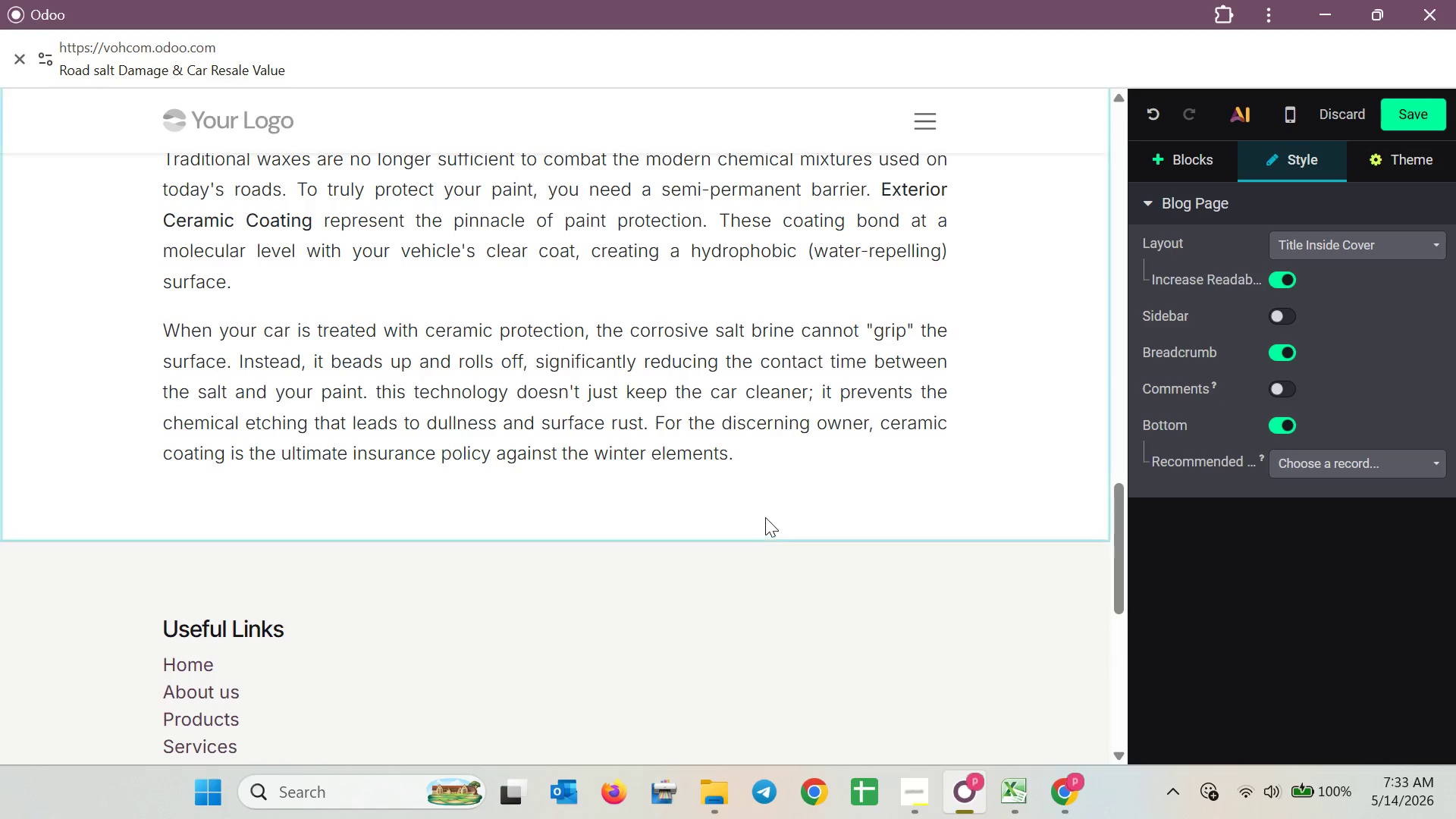 
left_click_drag(start_coordinate=[743, 472], to_coordinate=[721, 462])
 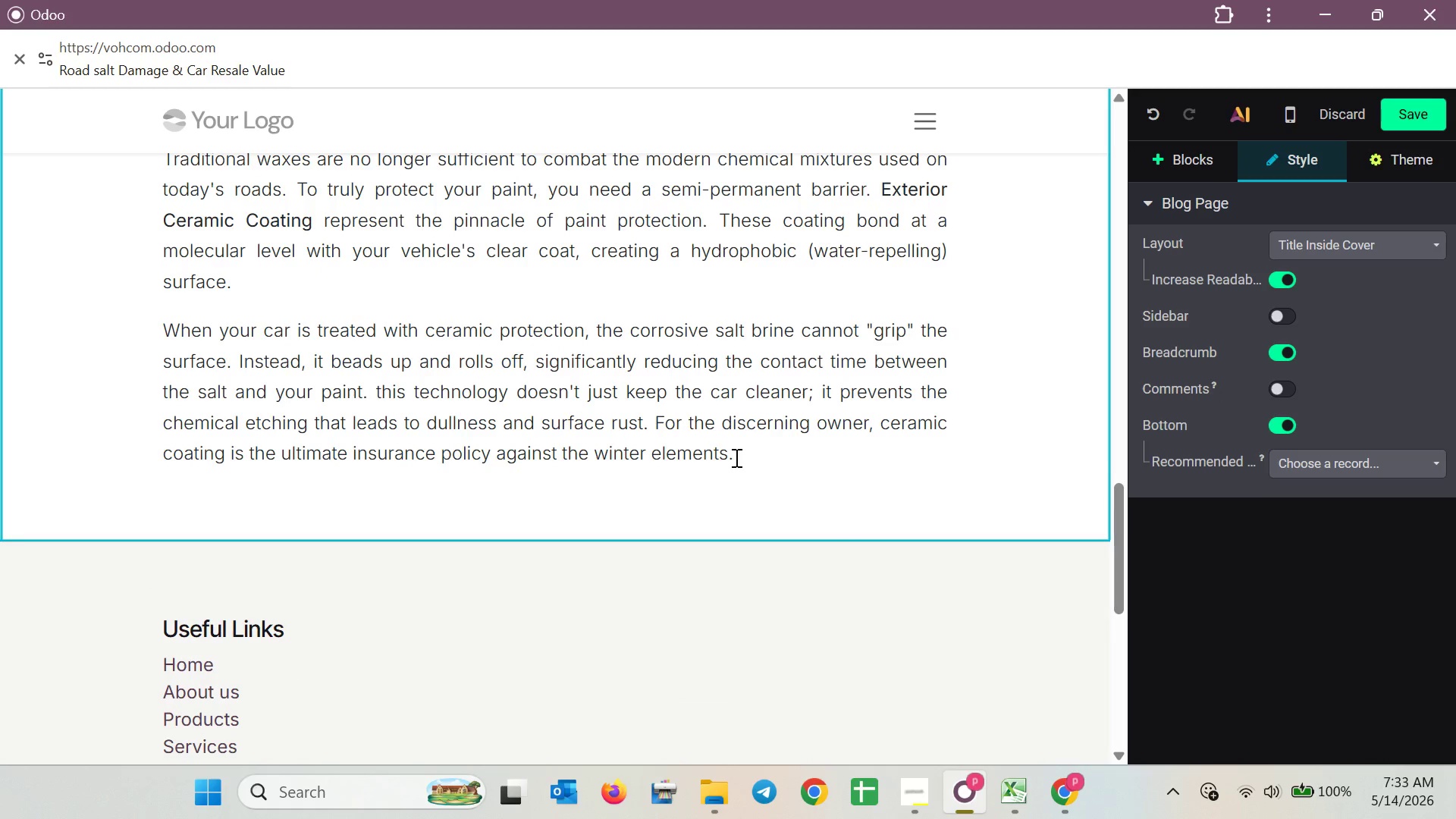 
left_click_drag(start_coordinate=[735, 457], to_coordinate=[164, 387])
 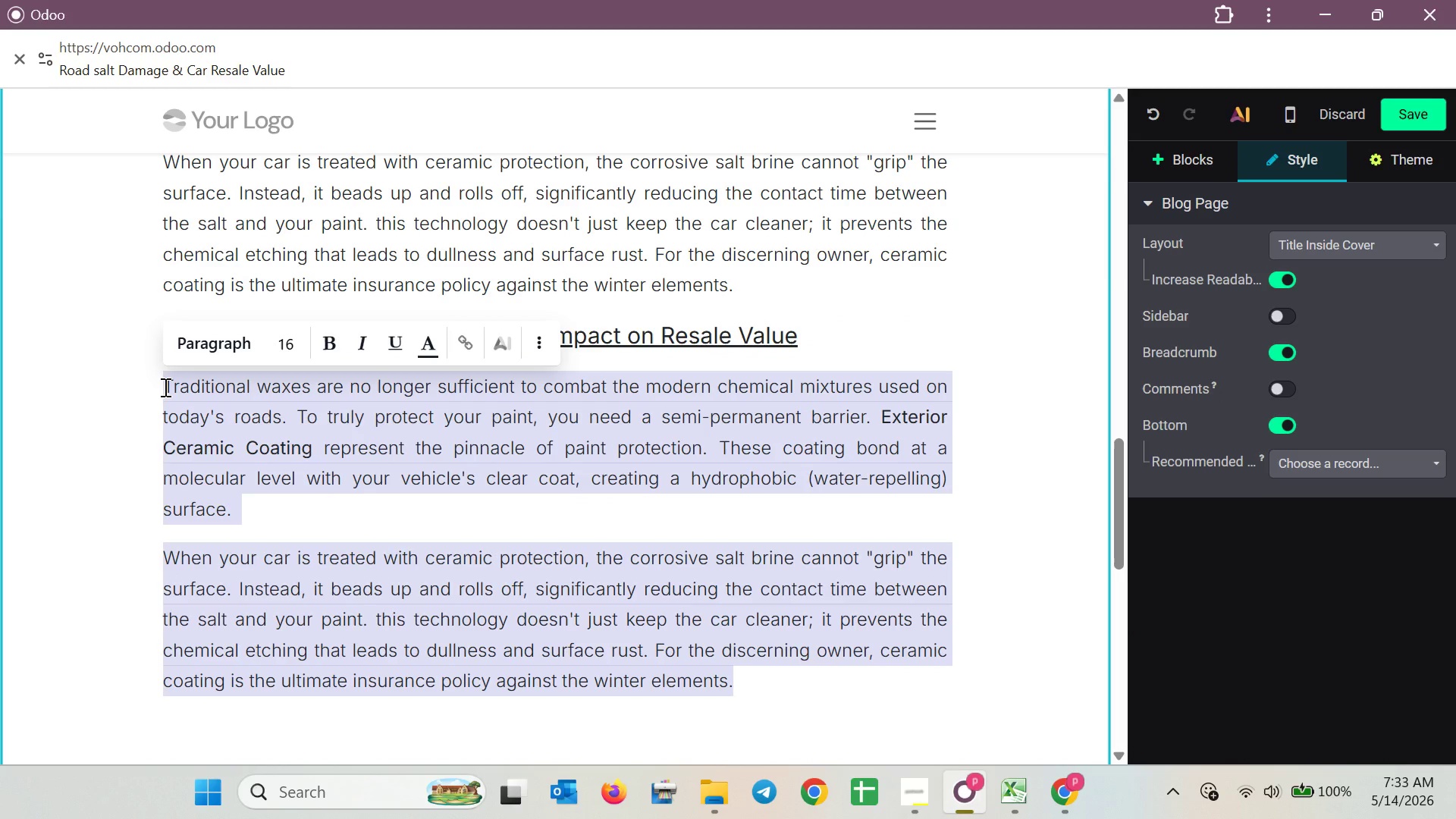 
scroll: coordinate [212, 285], scroll_direction: up, amount: 2.0
 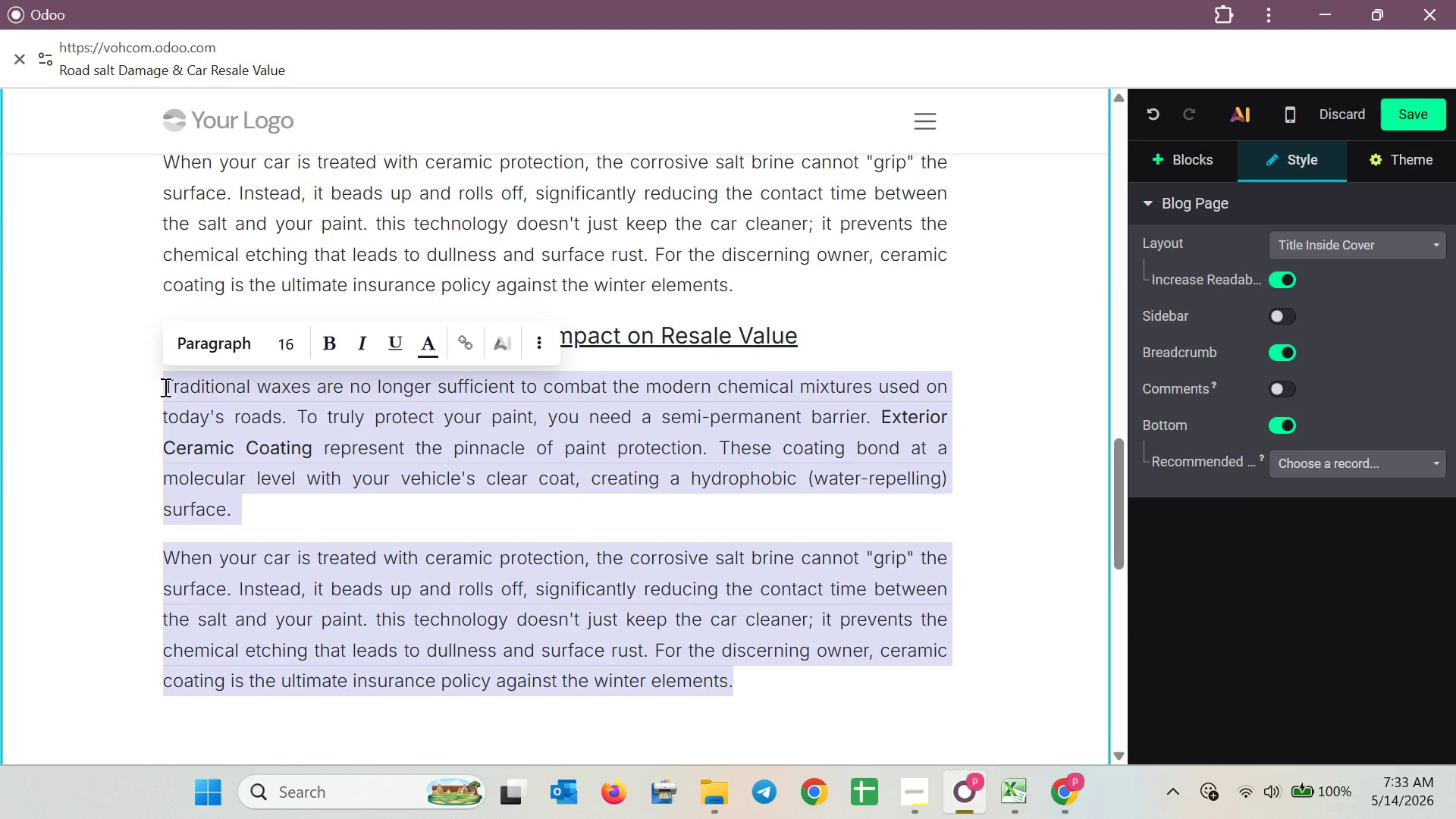 
type(Ultimatlye)
key(Backspace)
key(Backspace)
key(Backspace)
type(el )
key(Backspace)
type(y )
key(Backspace)
type(, the most )
 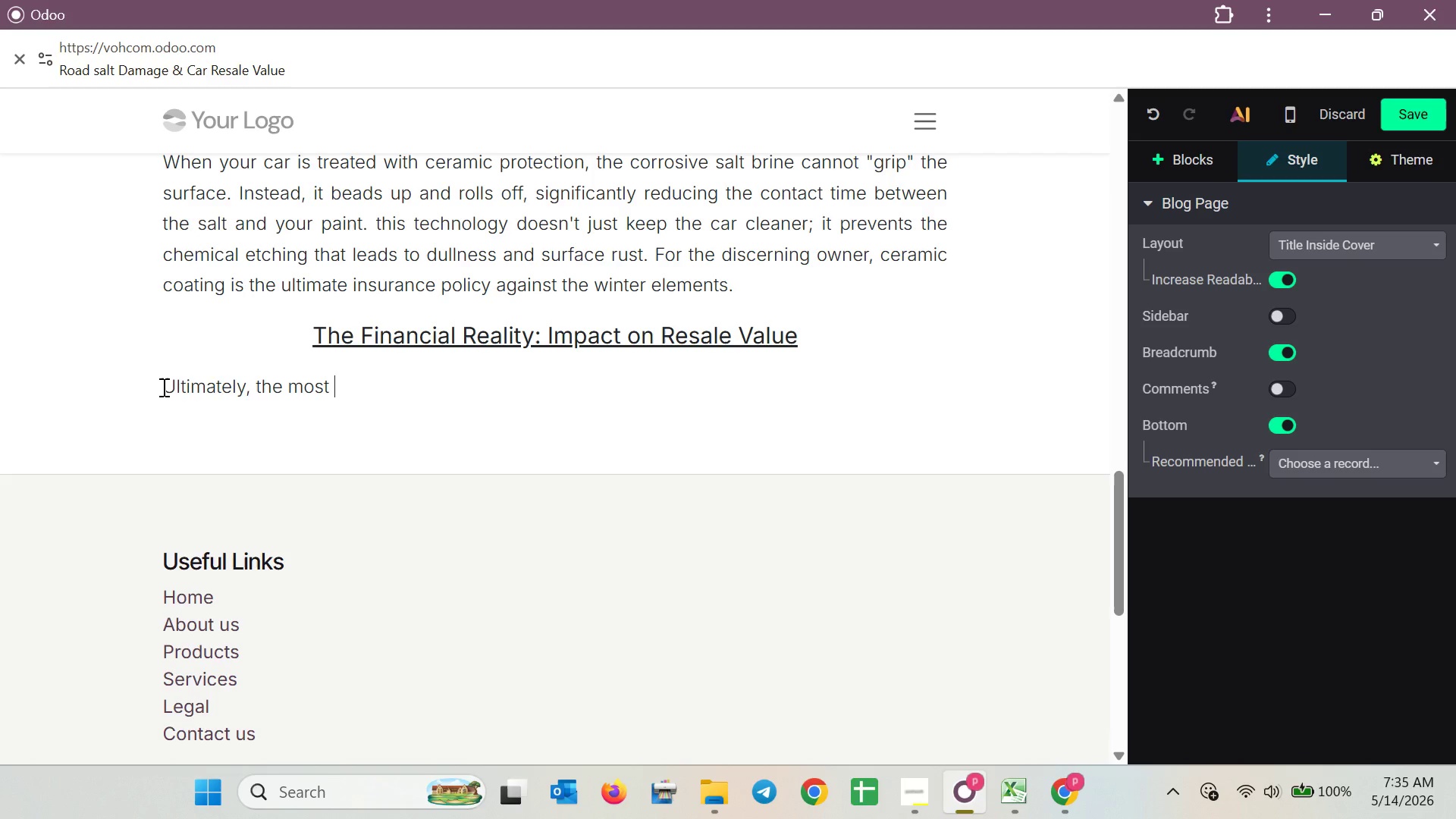 
wait(79.25)
 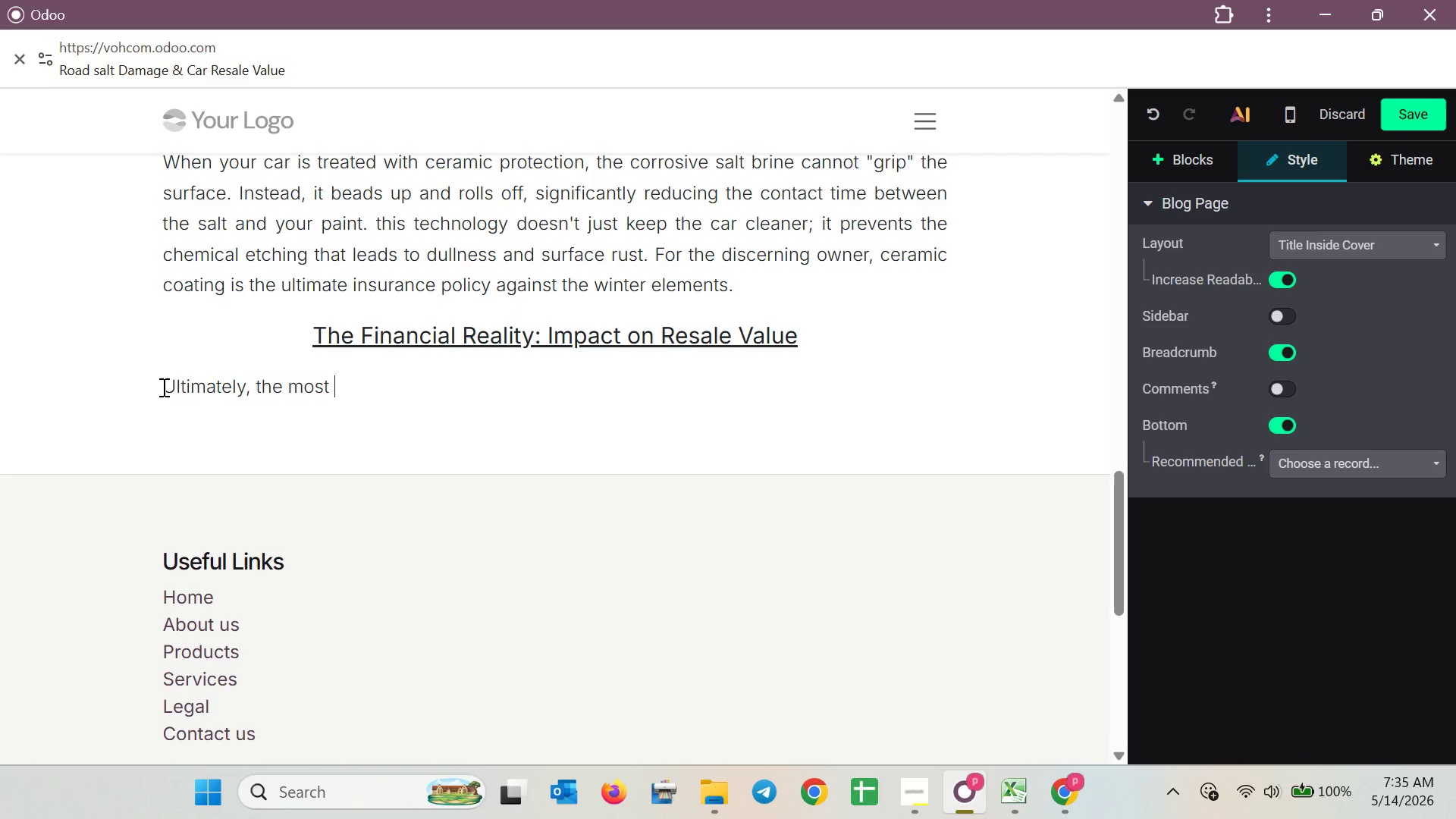 
key(Space)
 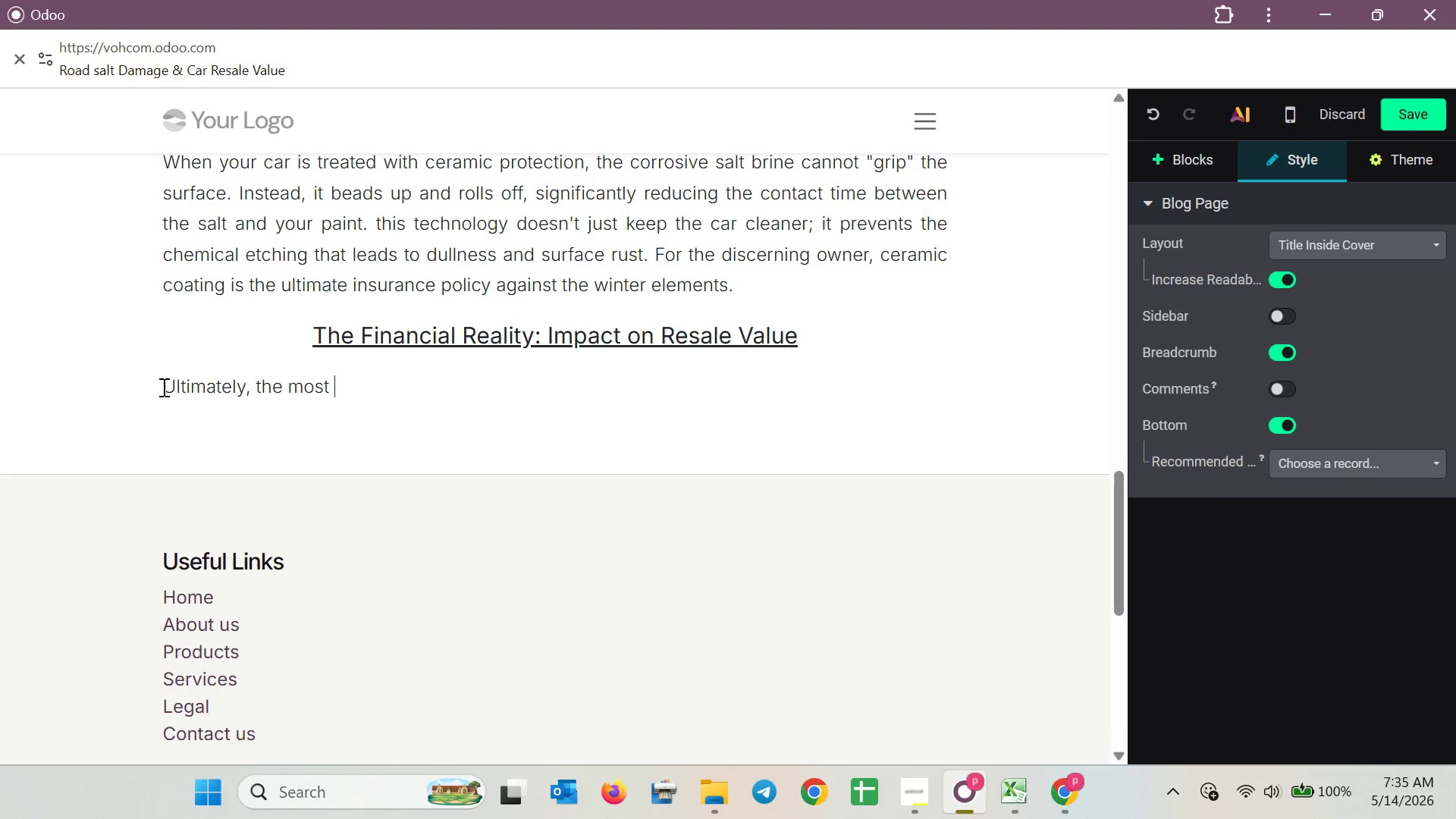 
key(Backspace)
 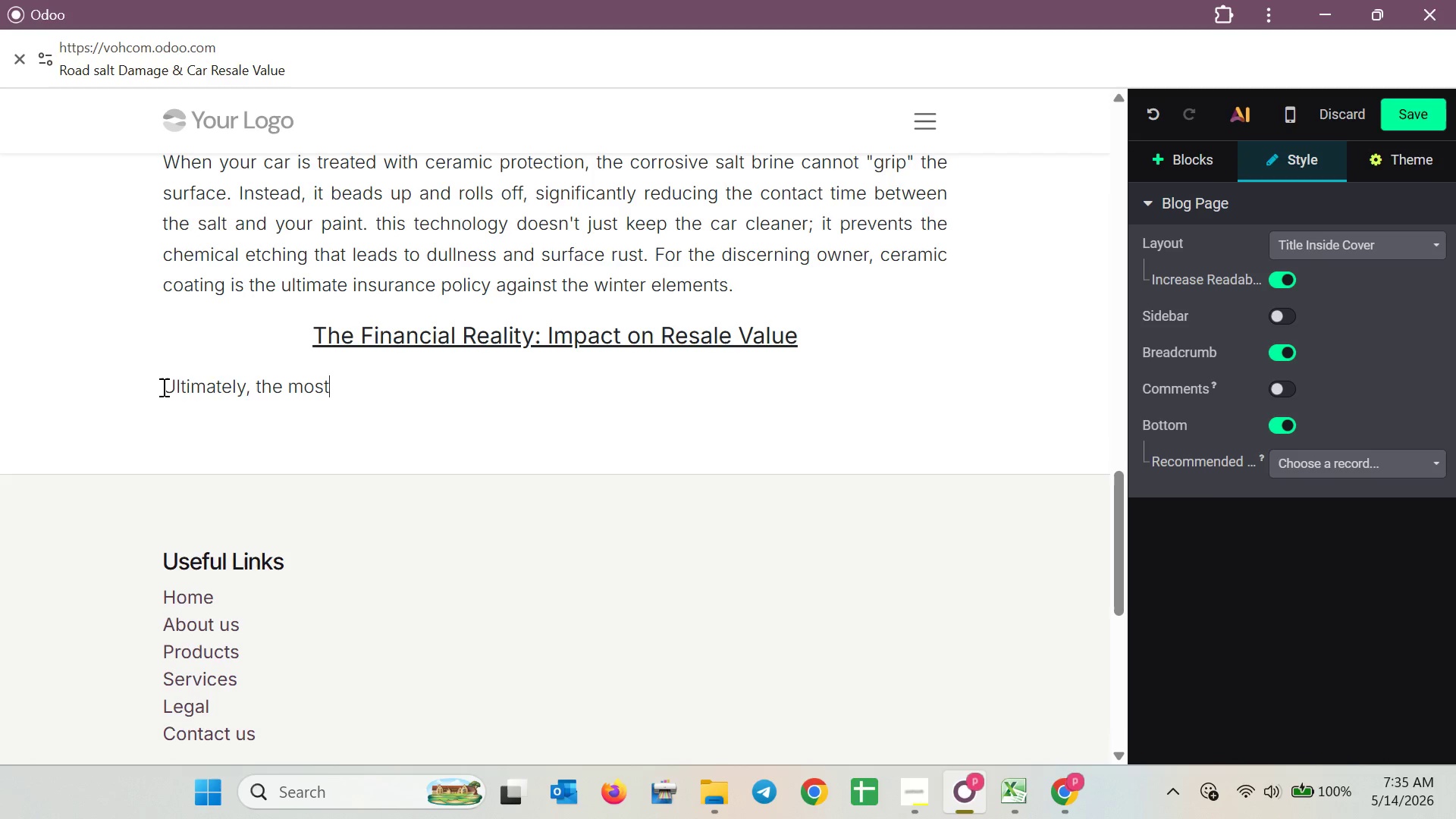 
key(Backspace)
 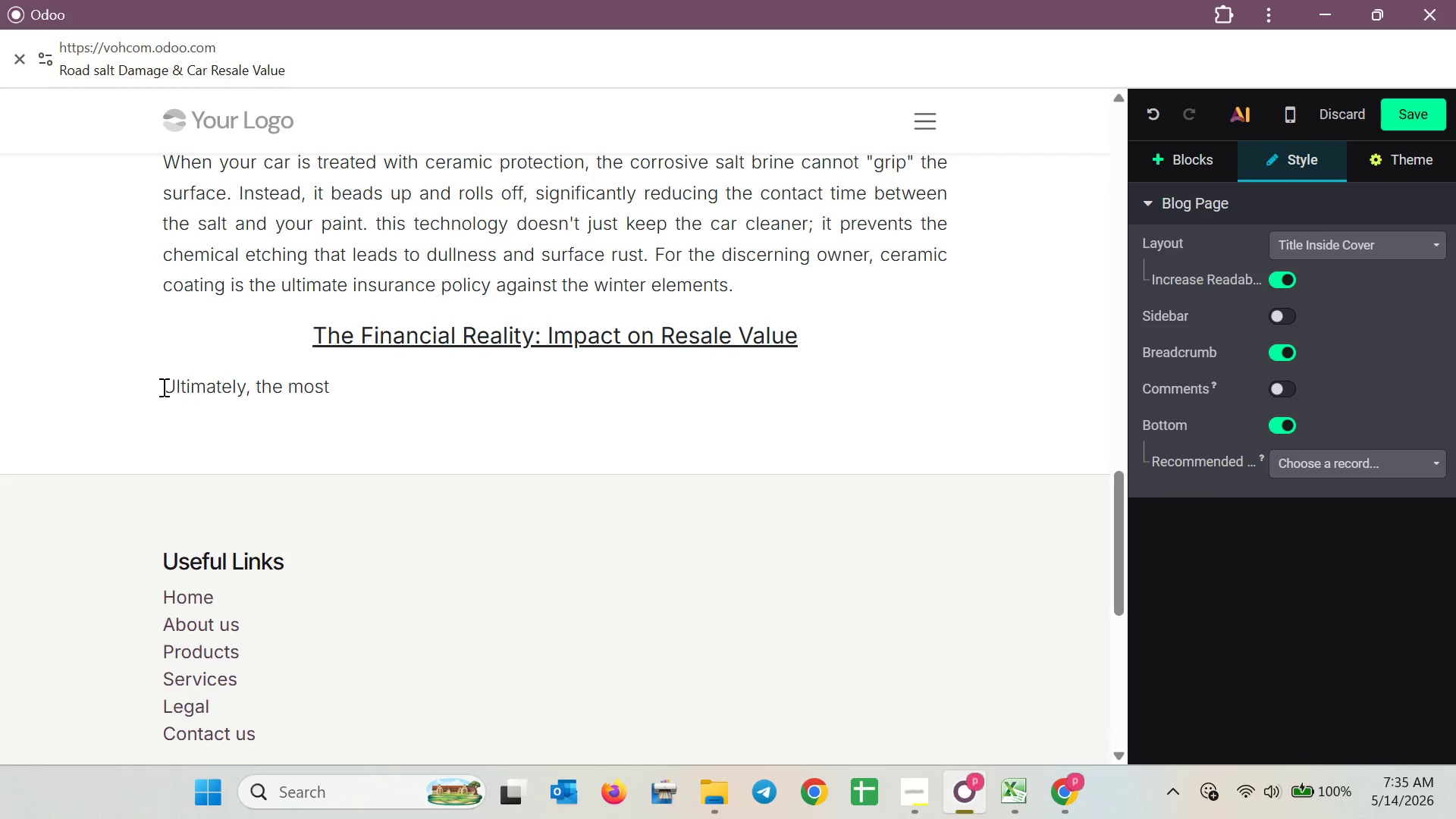 
key(Space)
 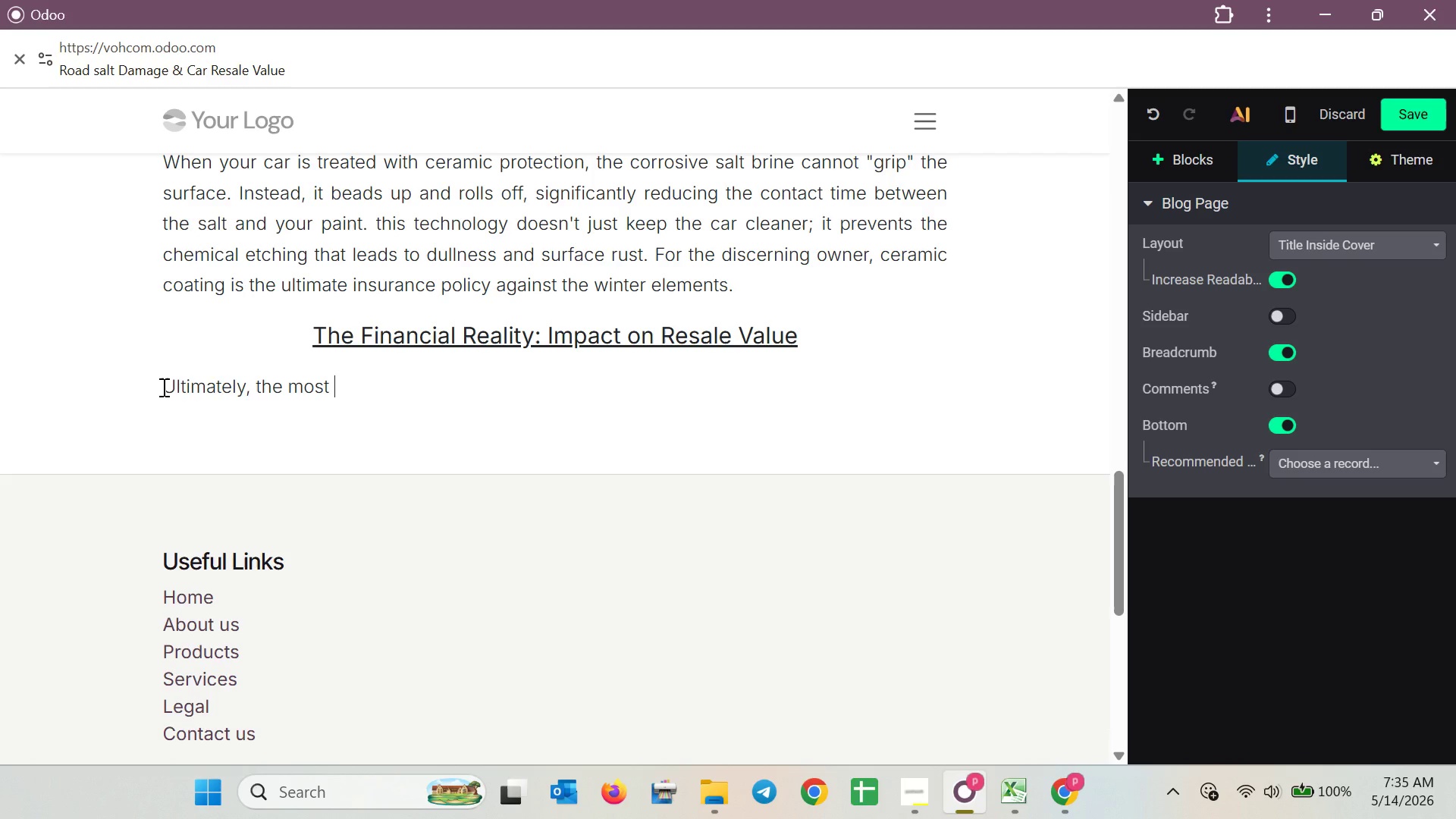 
wait(5.78)
 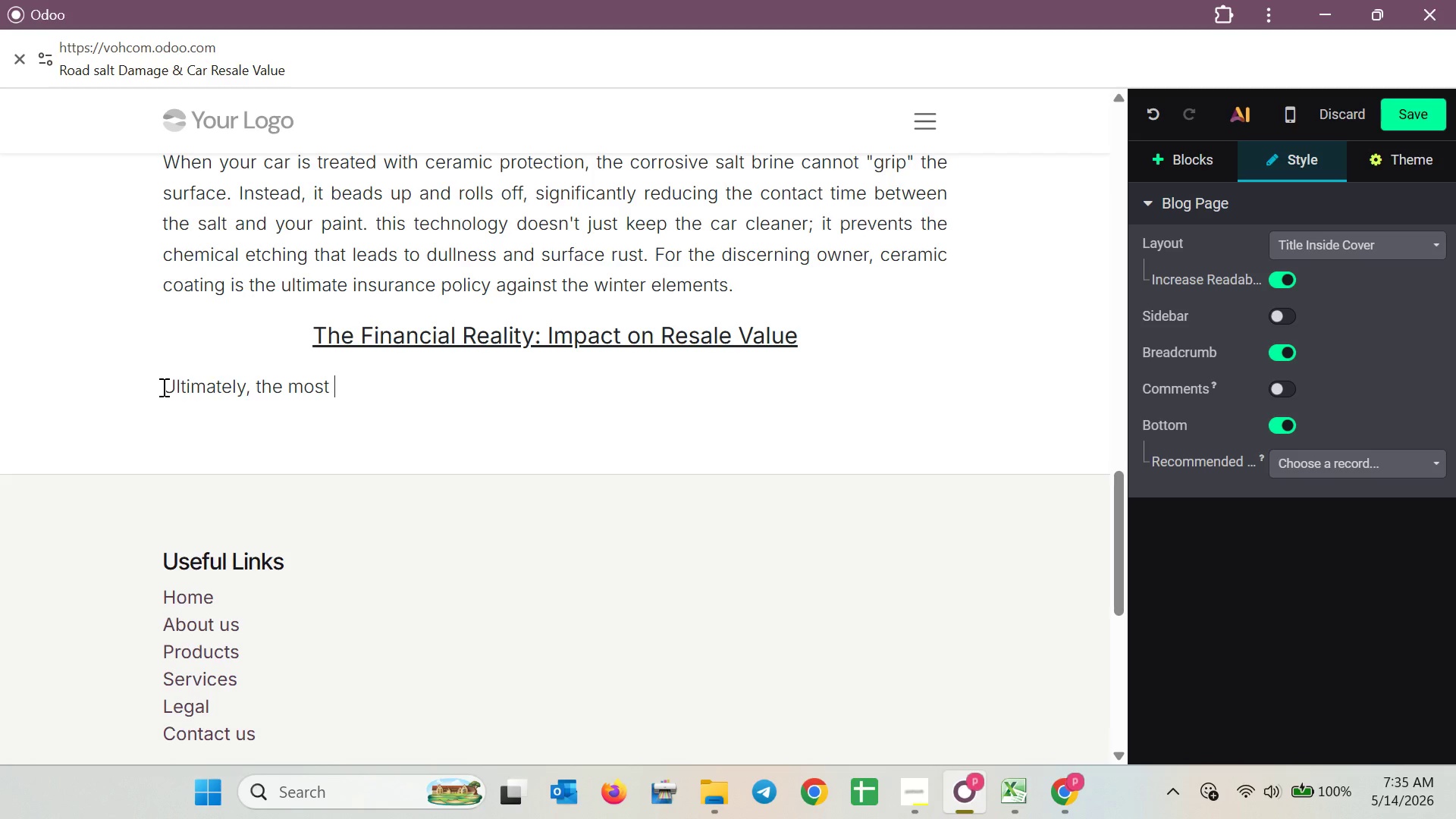 
type(significant impact )
key(Backspace)
type( of salt damage )
 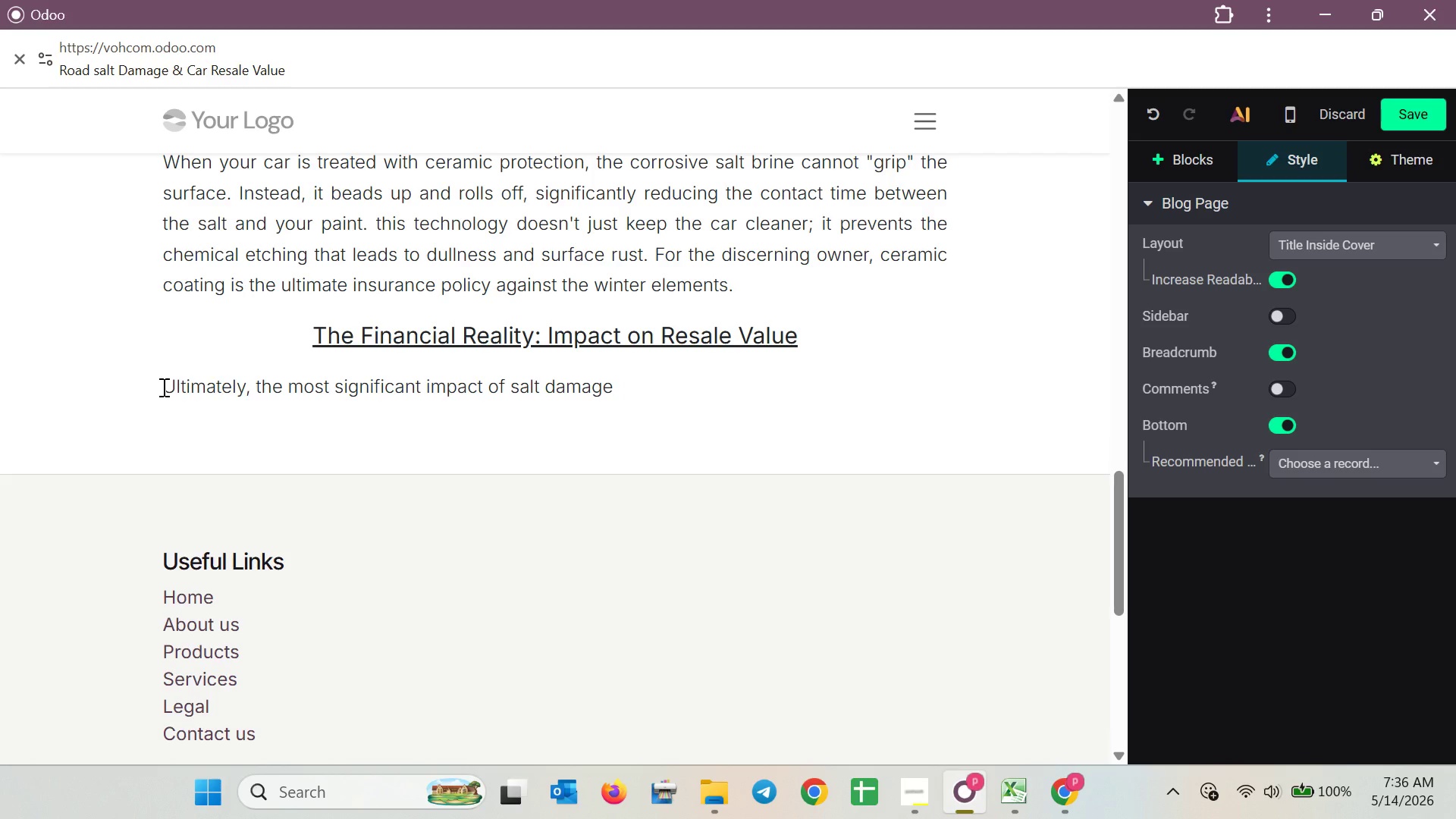 
wait(58.62)
 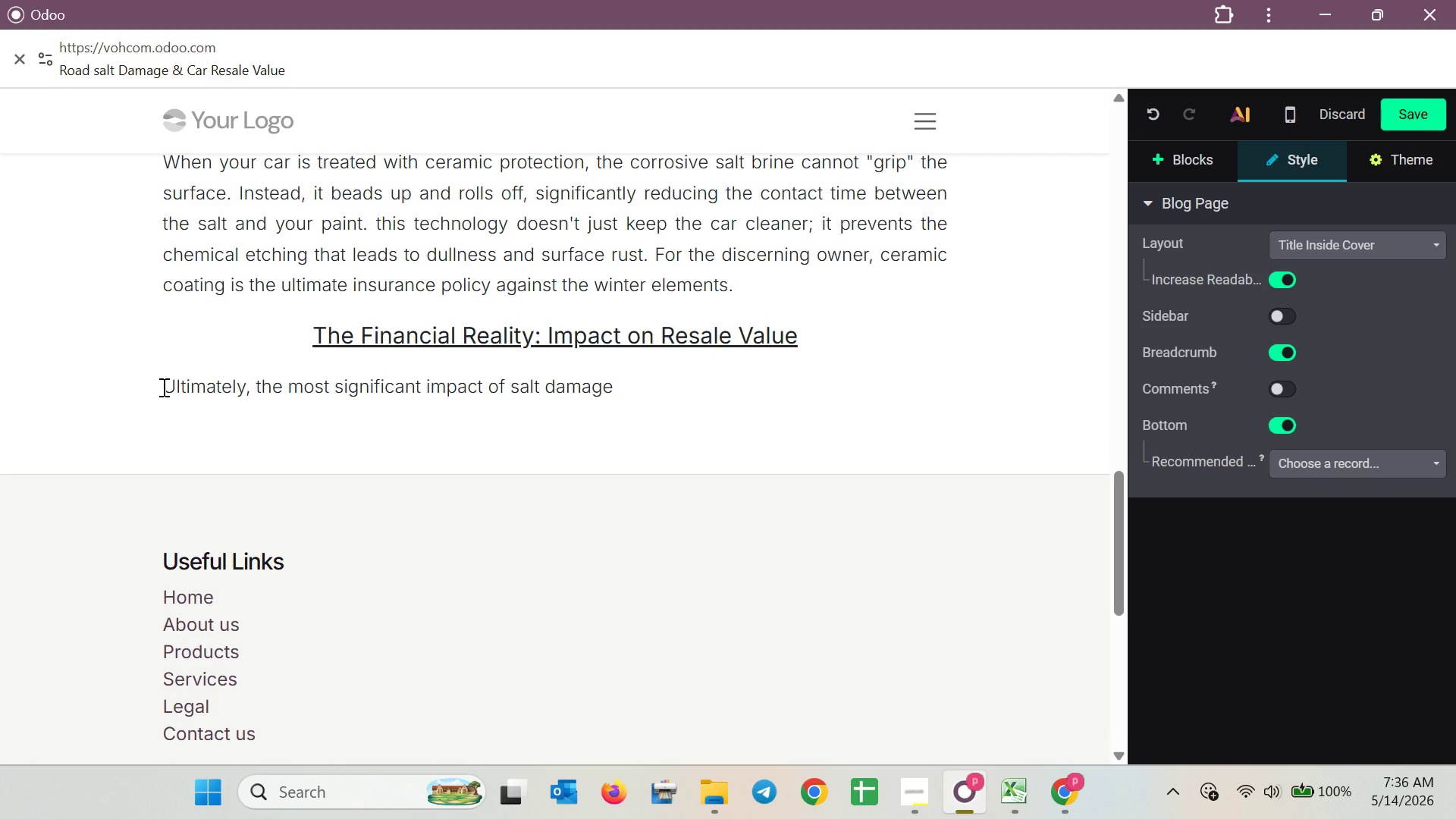 
key(Space)
 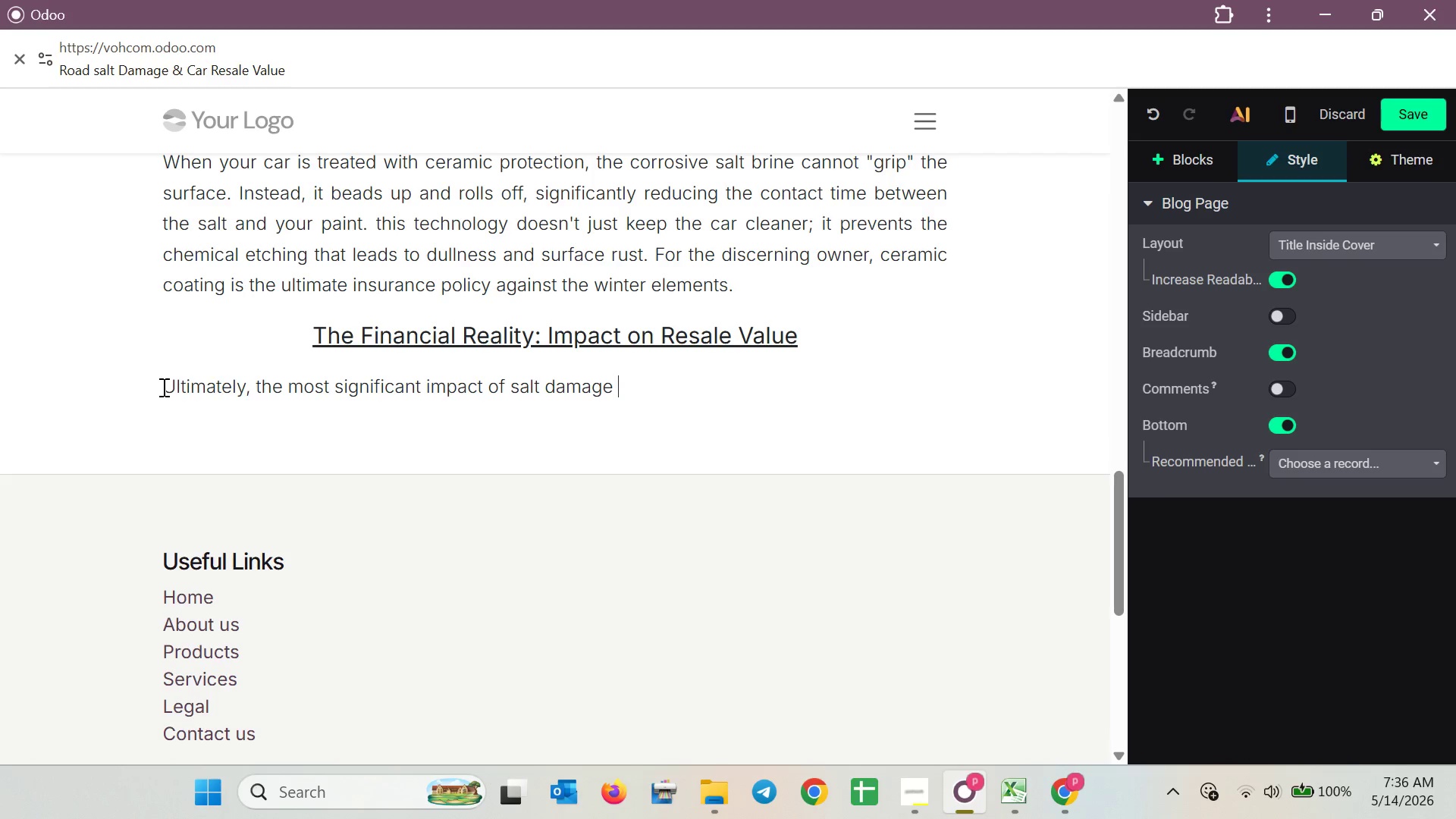 
key(Backspace)
 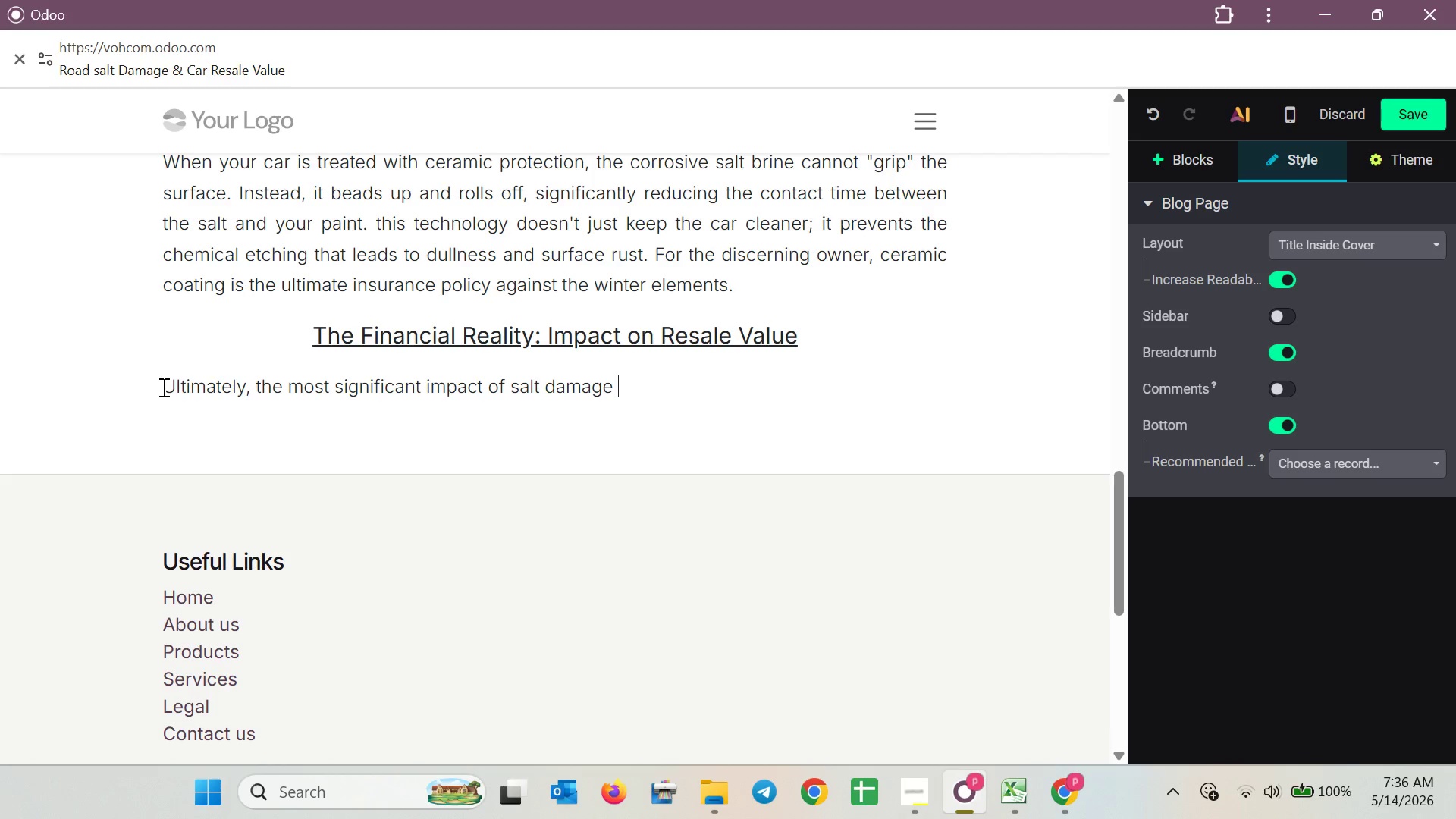 
type(is financial. when it comes )
 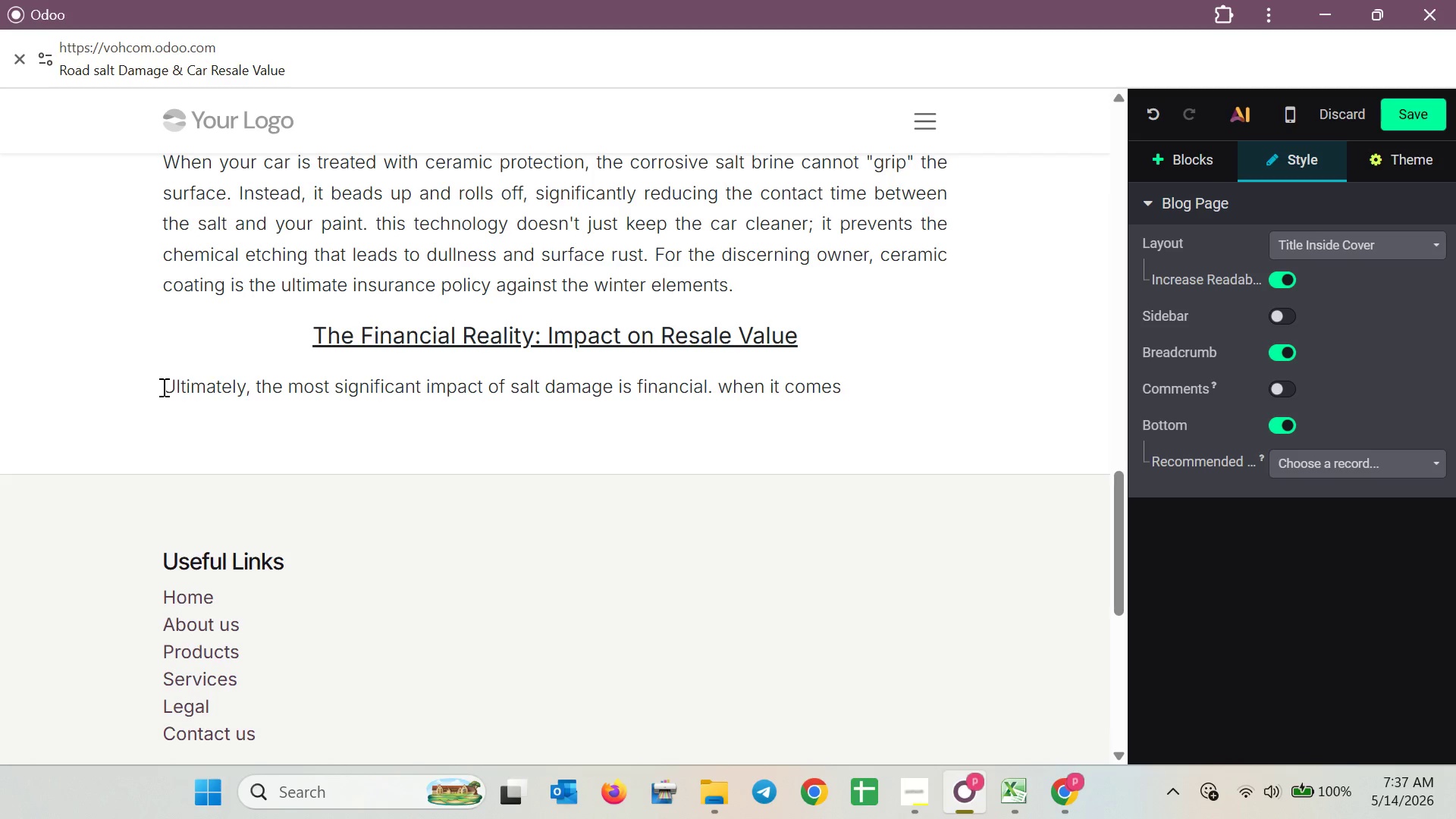 
wait(8.78)
 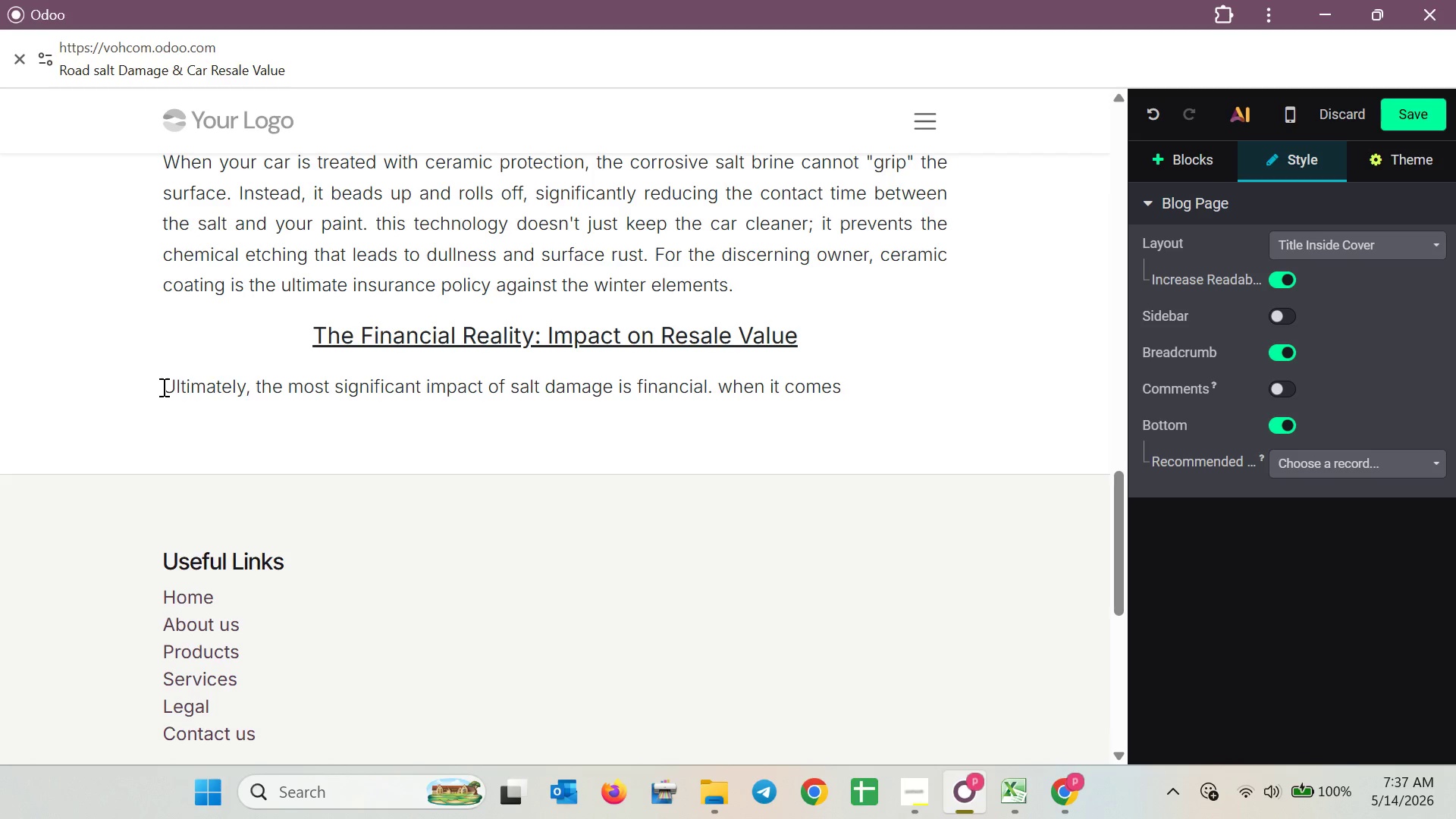 
type(time to trade in or sell your v)
 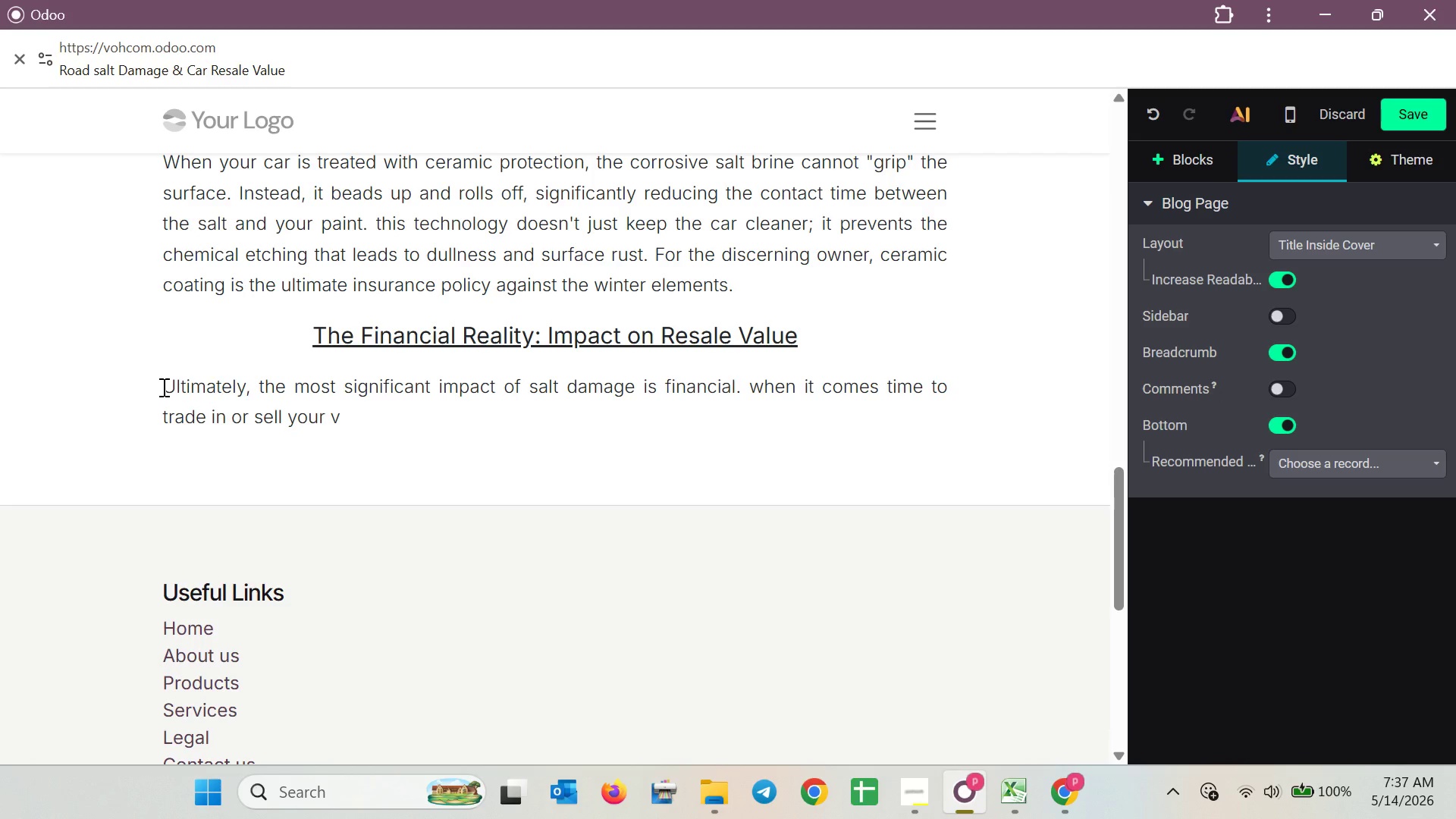 
type(ehicle)
 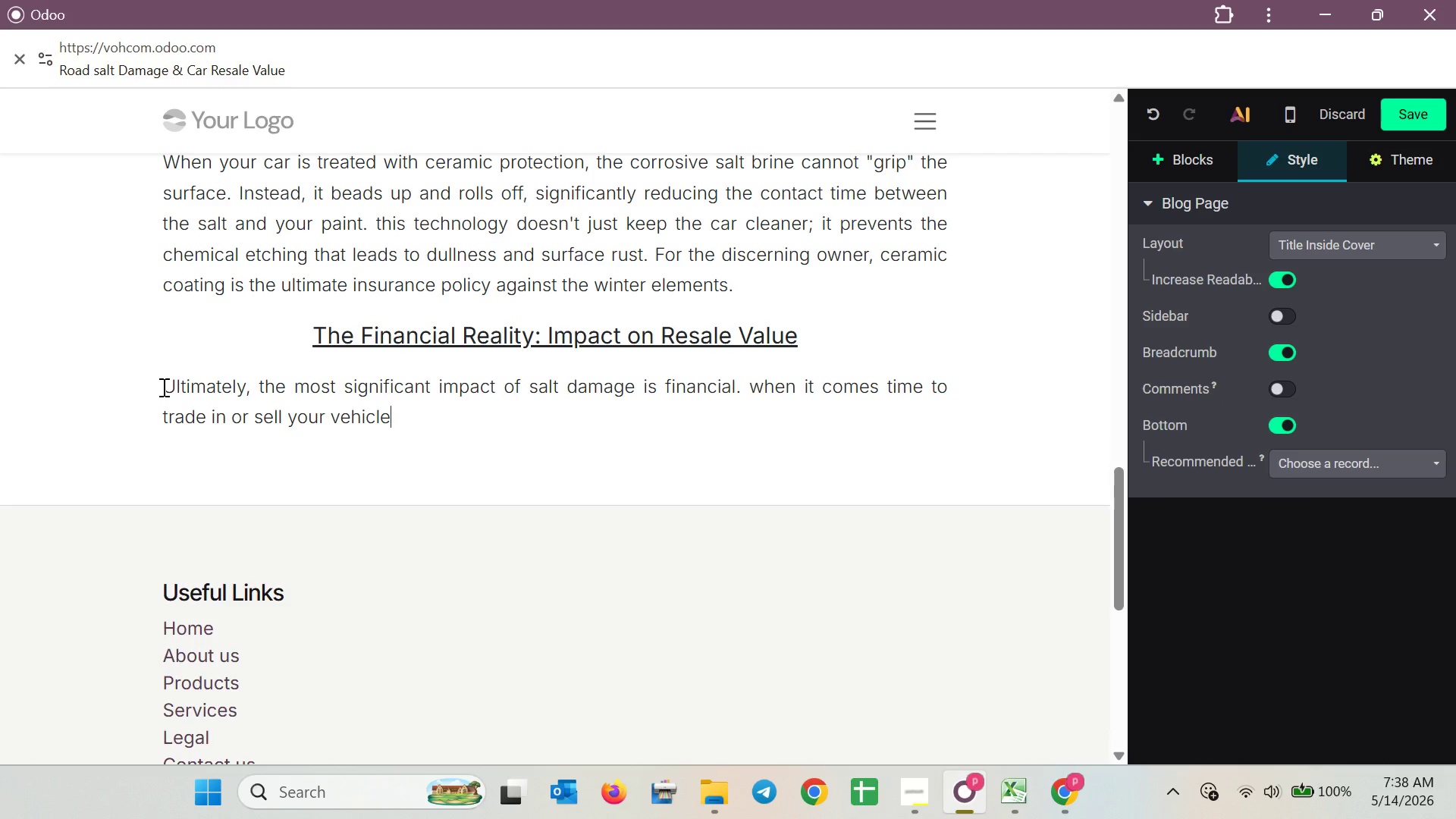 
wait(36.92)
 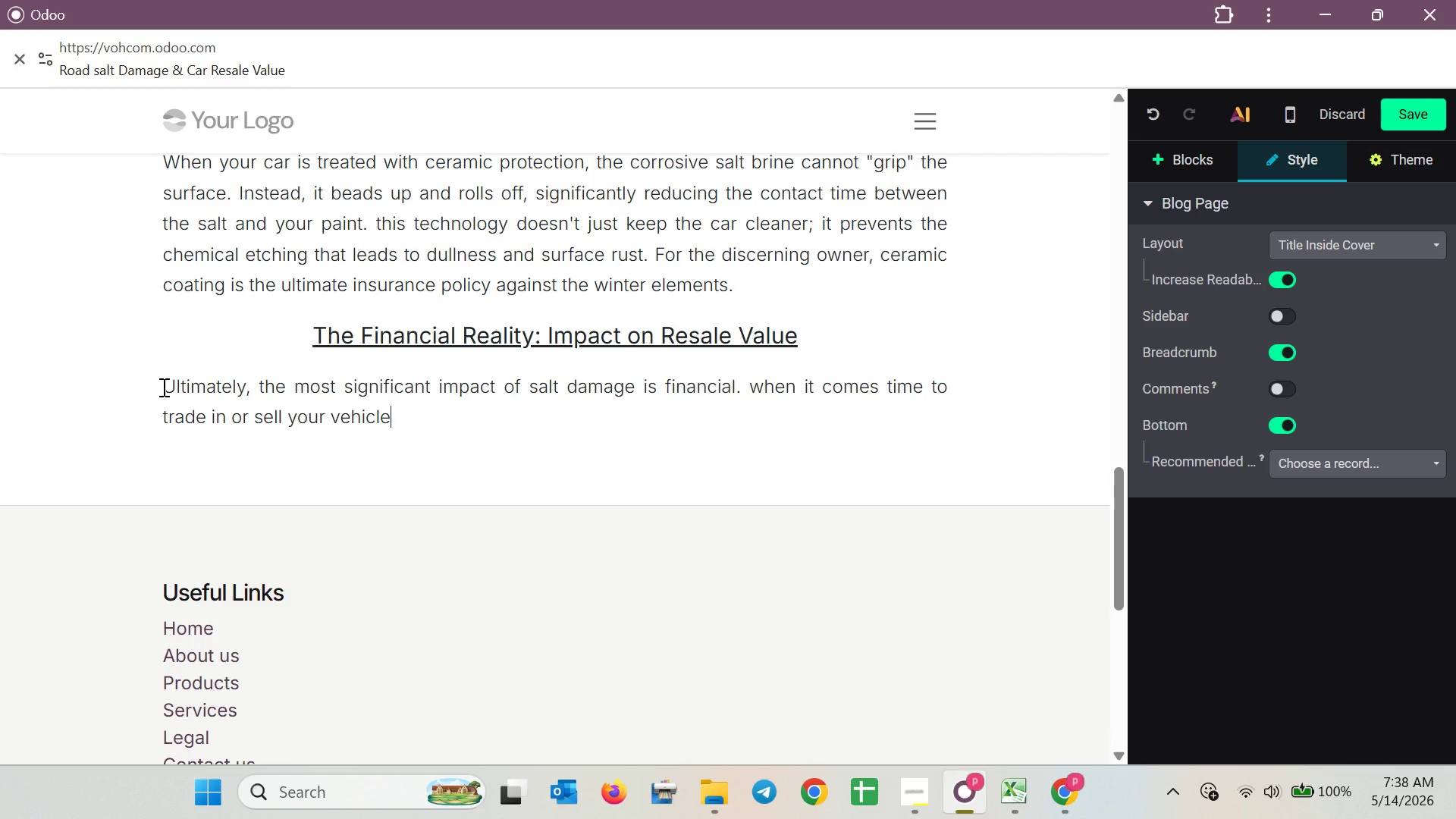 
type(, am)
key(Backspace)
type(n appraiser's first priorty)
 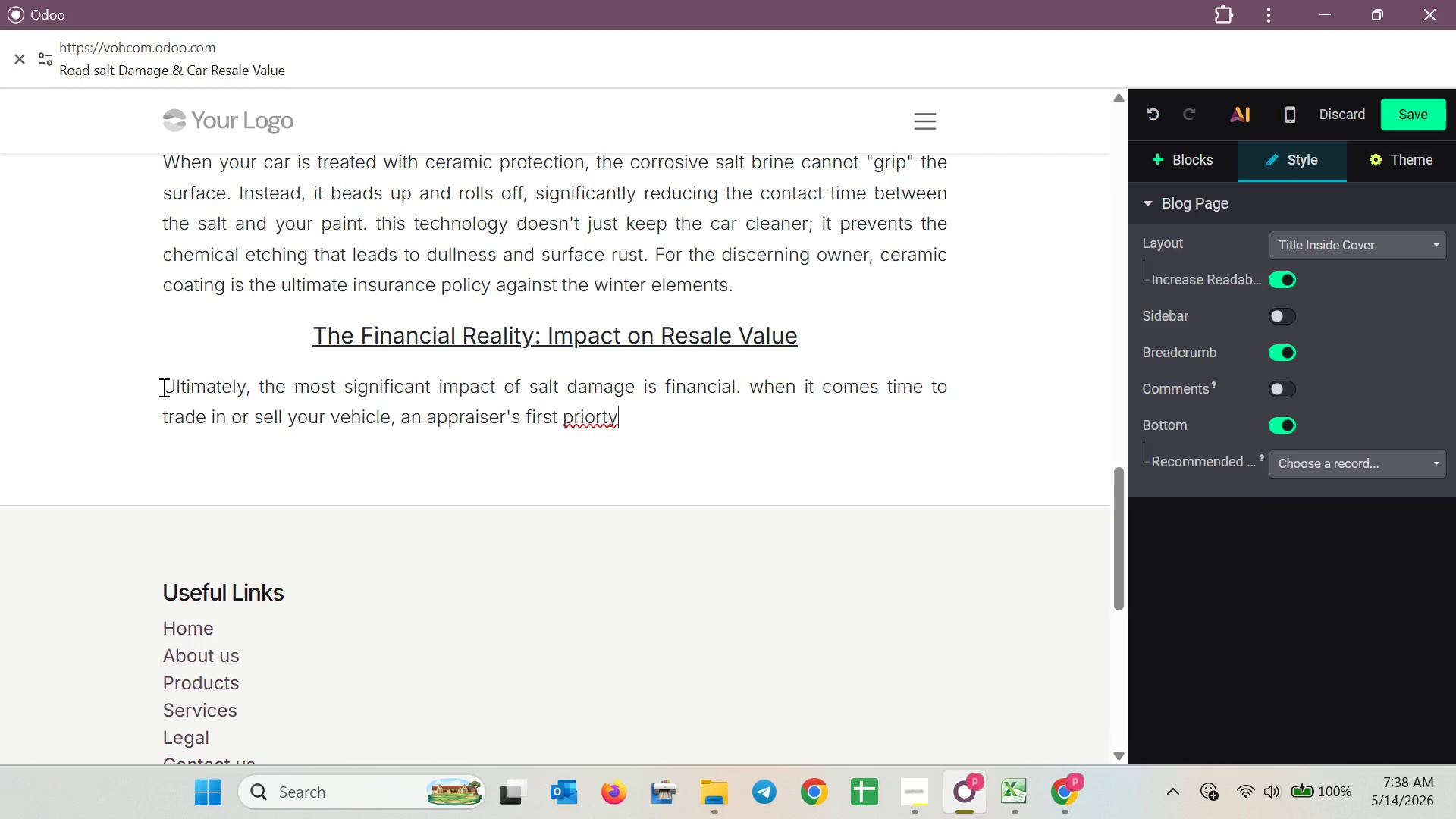 
type( is cheking forcorrosion)
 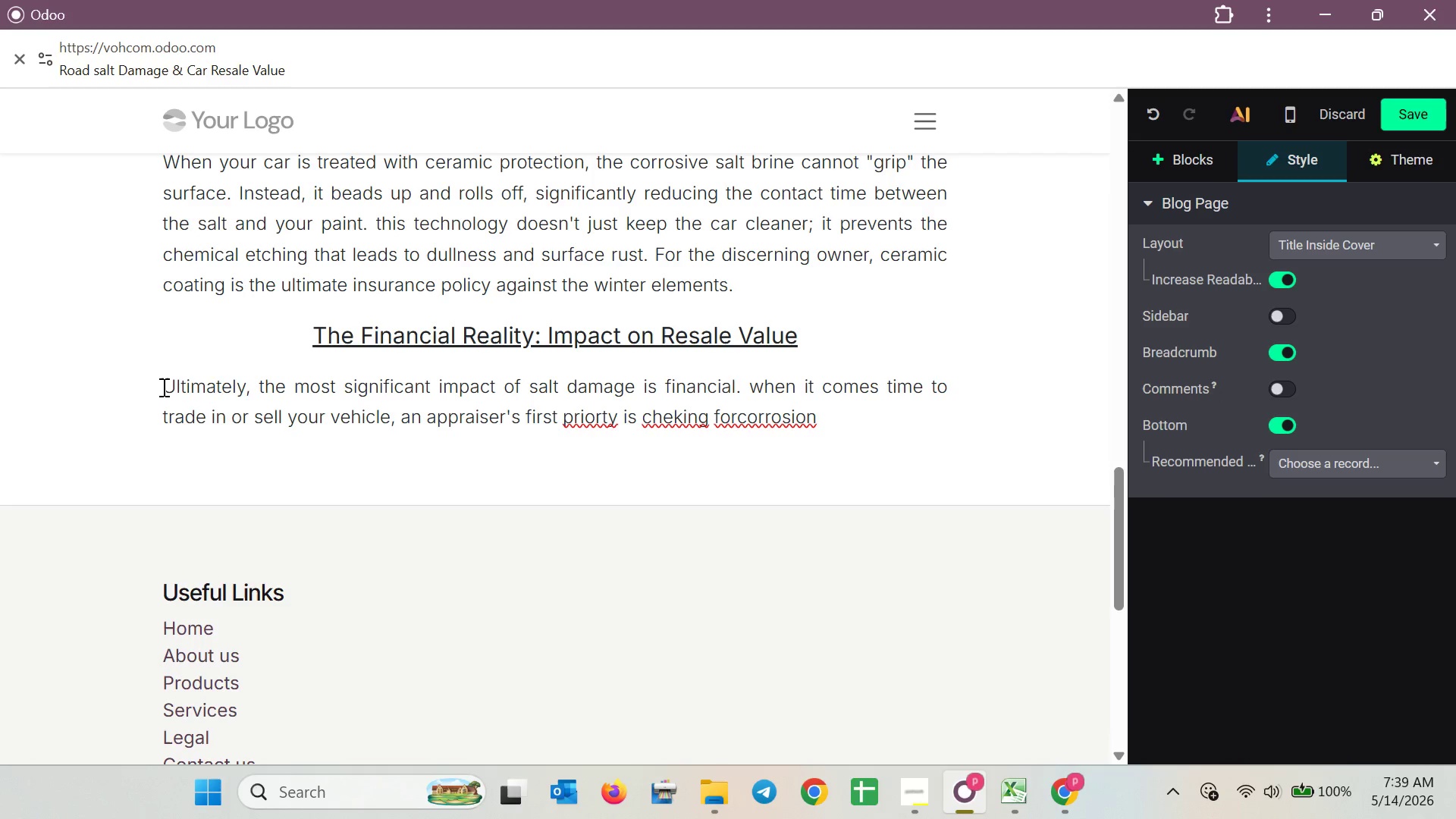 
hold_key(key=ArrowLeft, duration=0.8)
 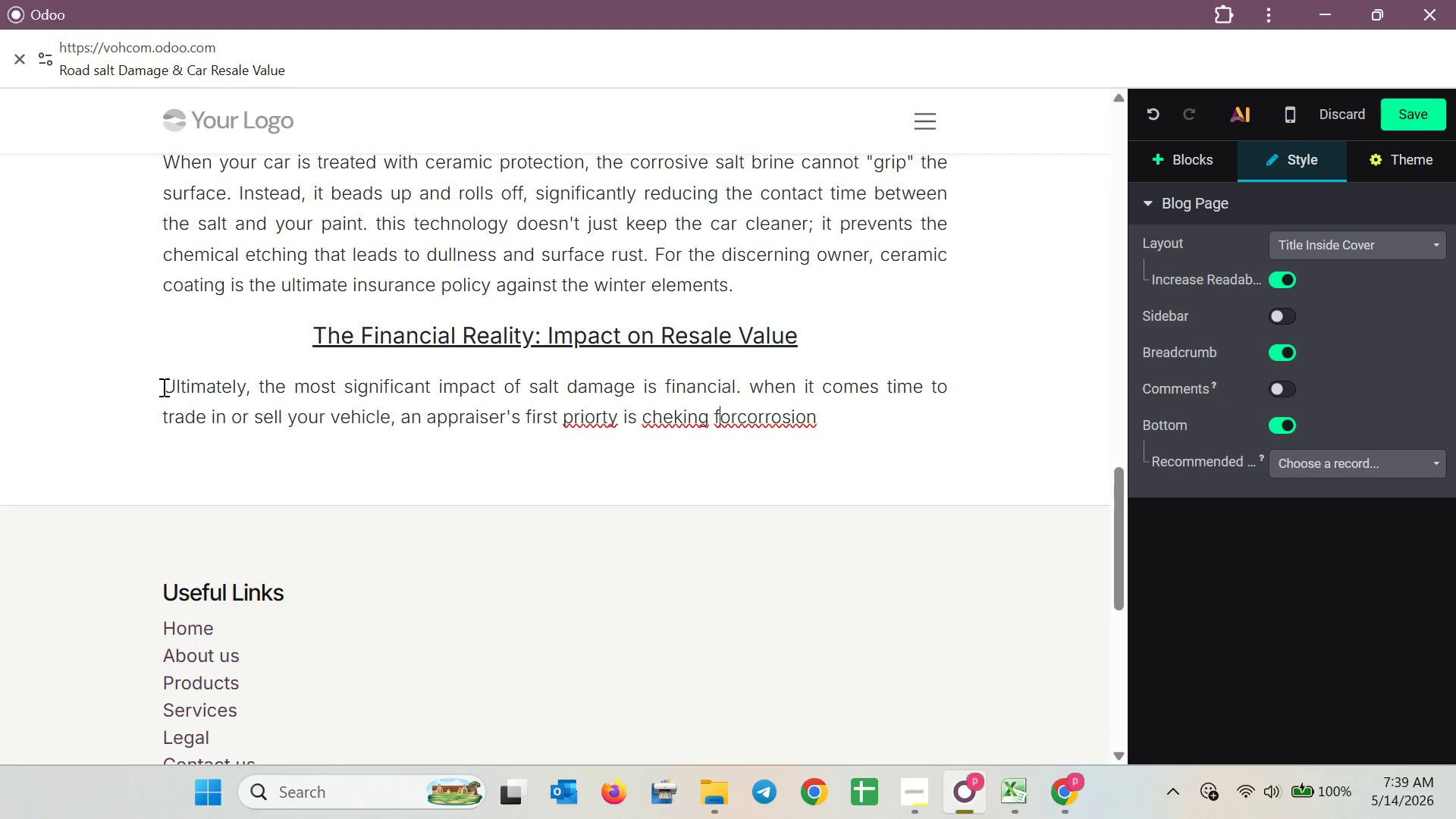 
key(ArrowLeft)
 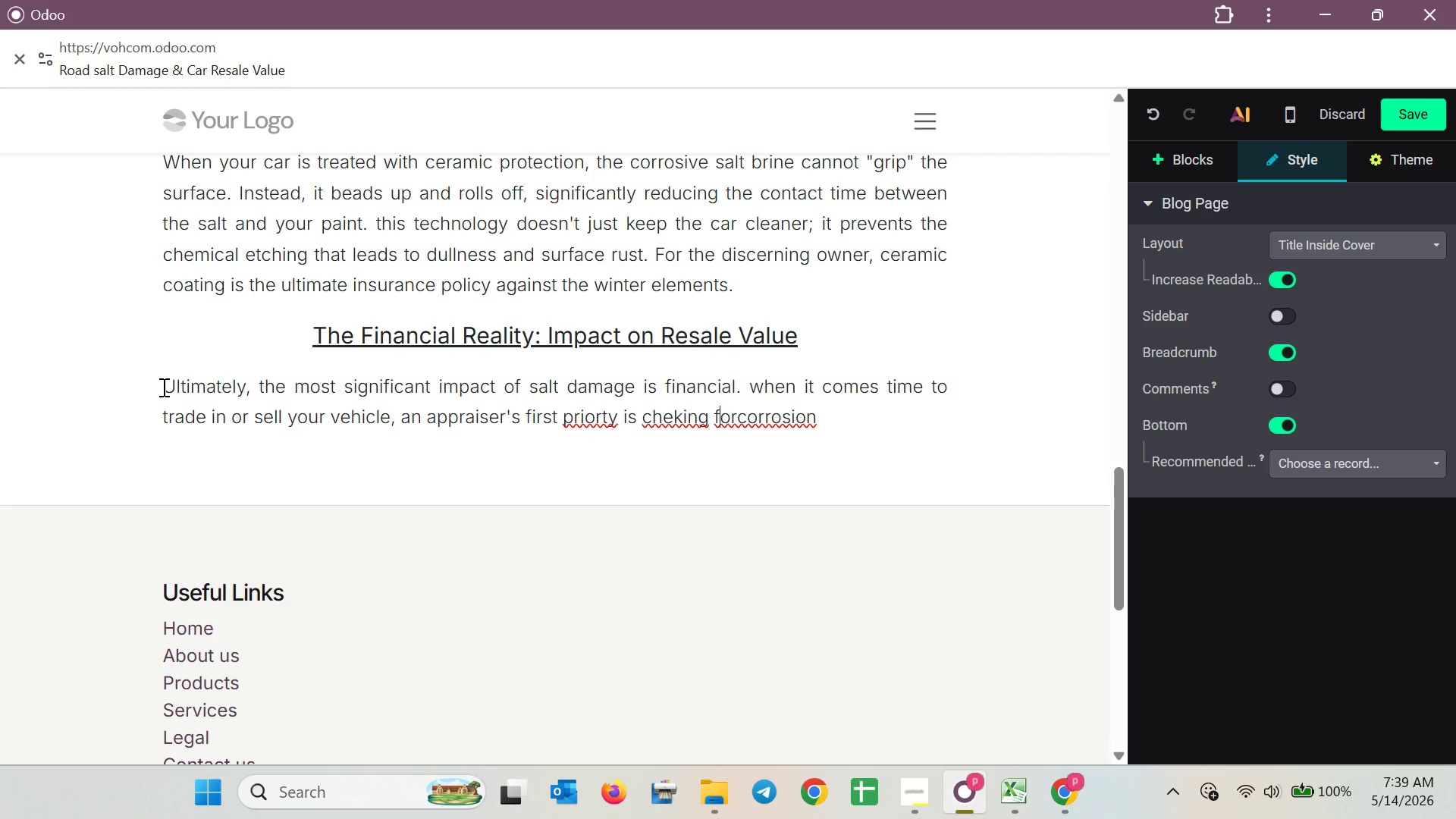 
key(ArrowLeft)
 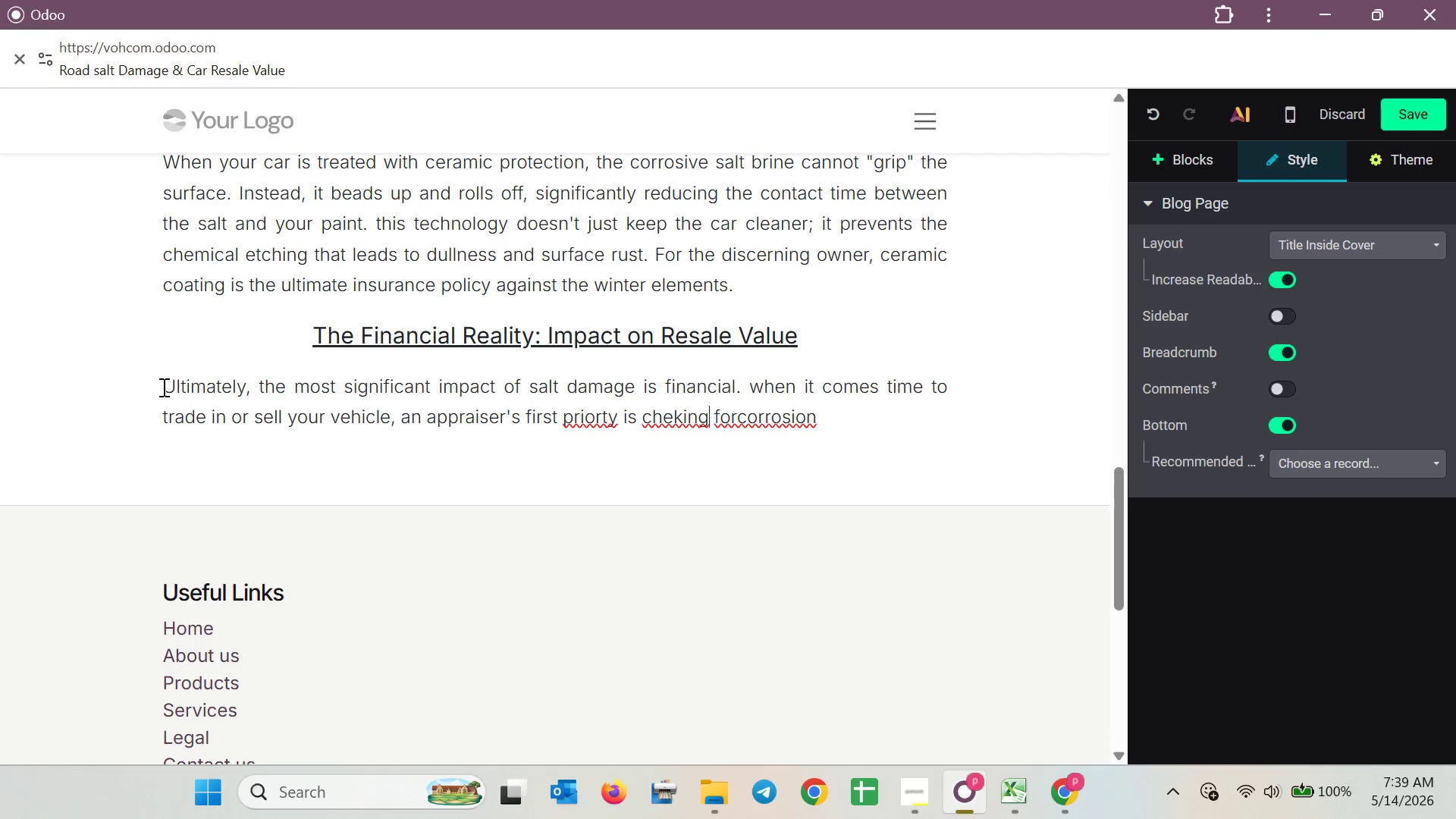 
key(ArrowLeft)
 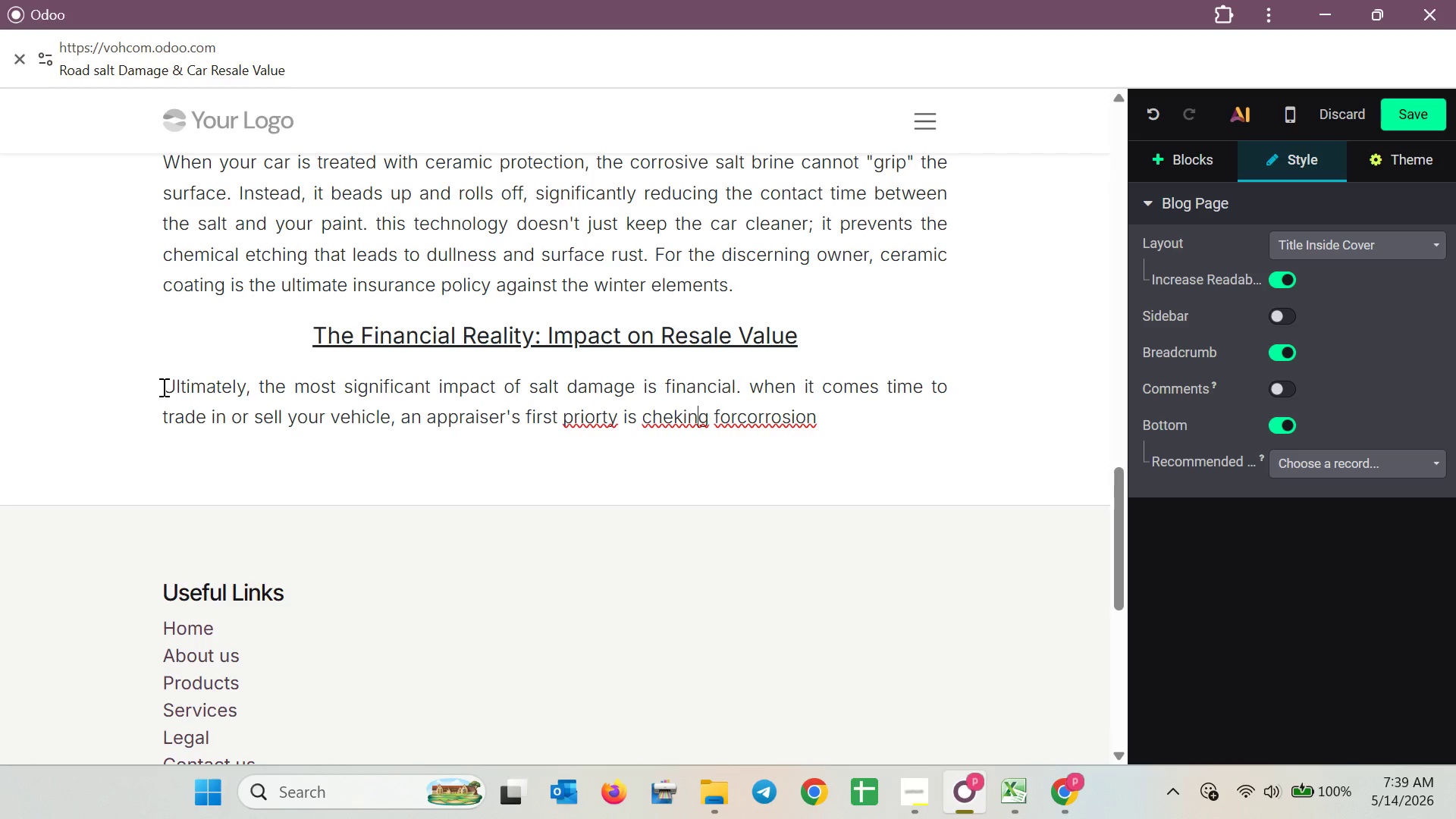 
key(ArrowLeft)
 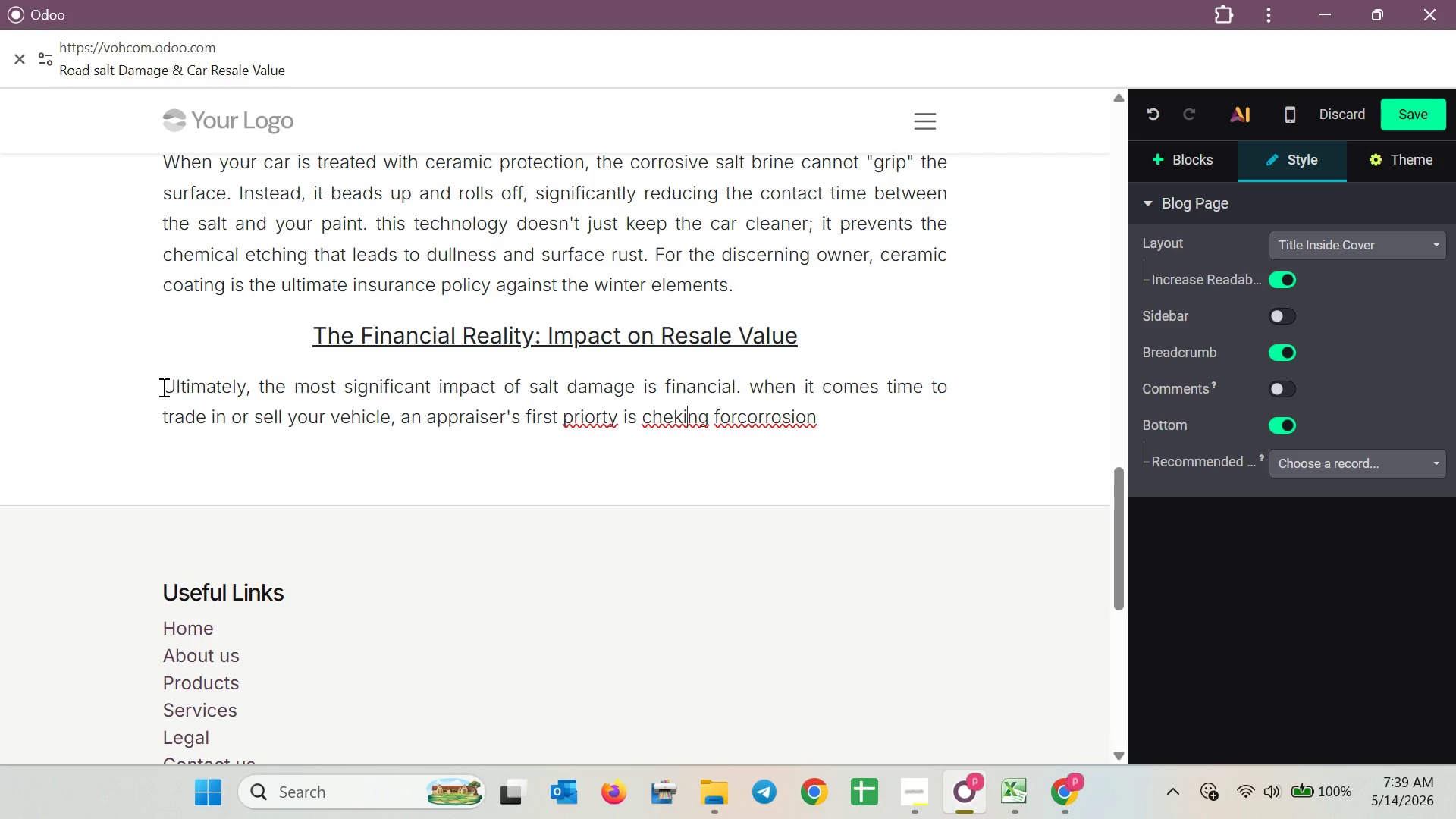 
key(ArrowLeft)
 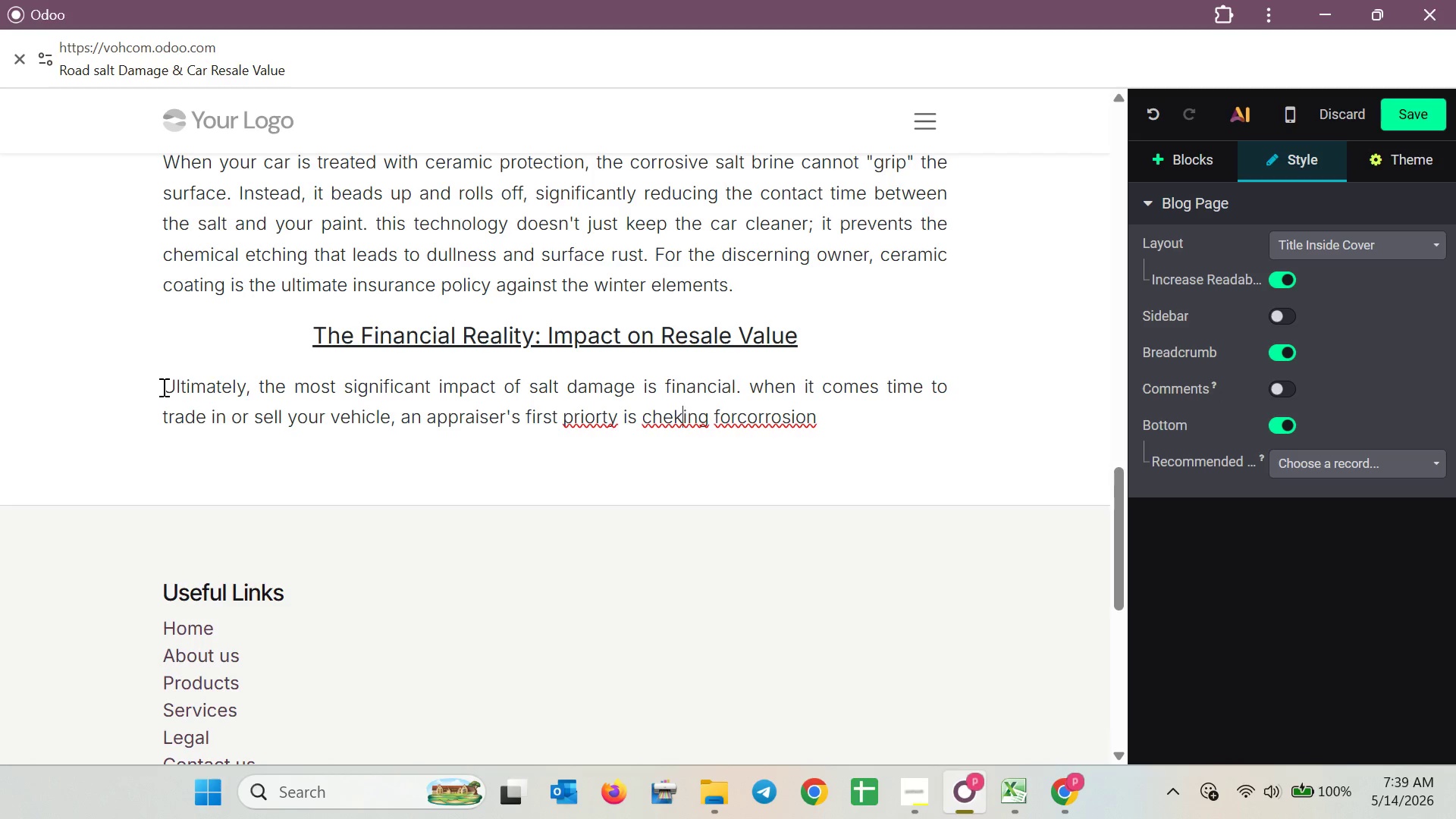 
key(ArrowLeft)
 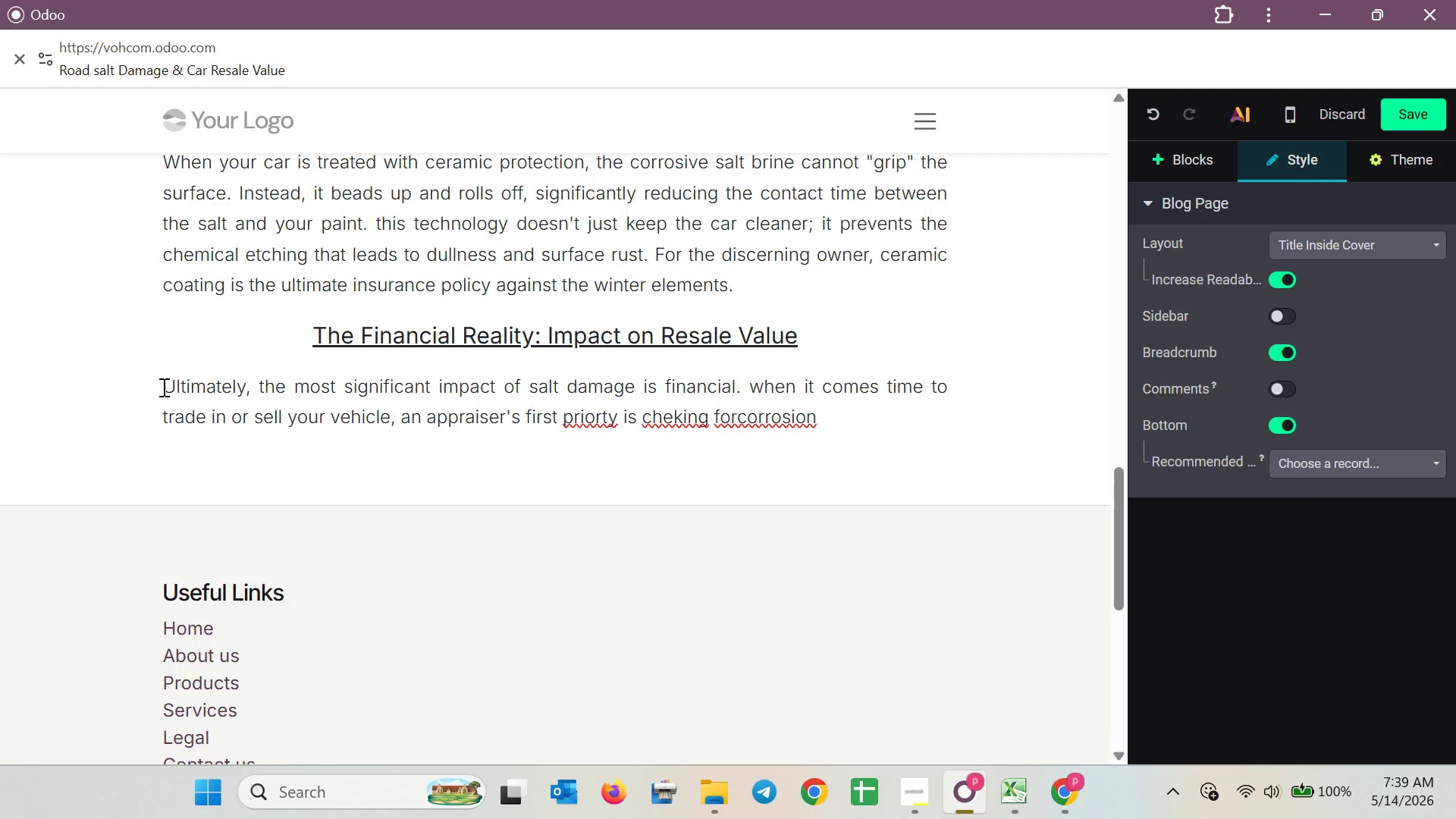 
key(ArrowLeft)
 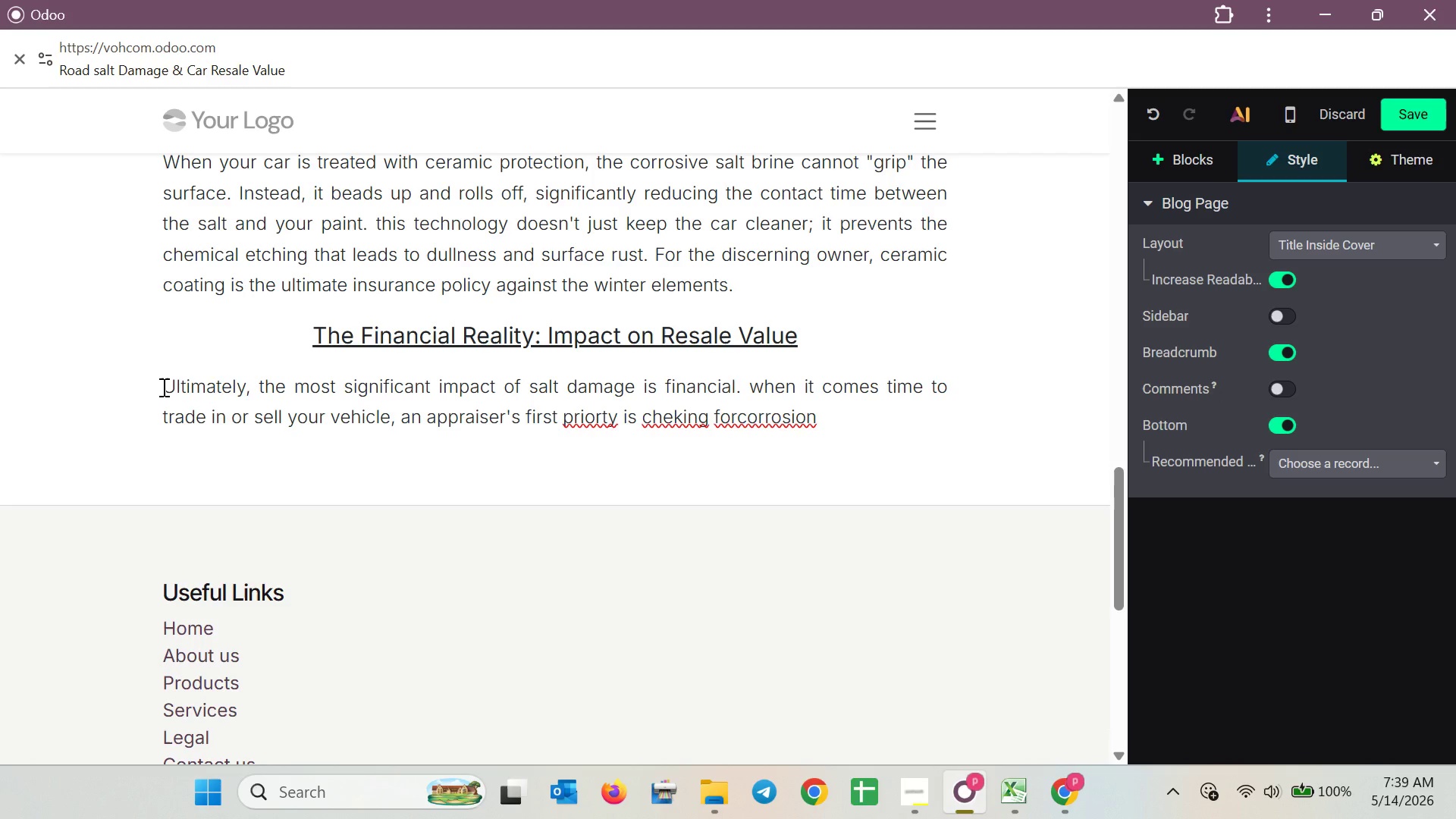 
key(C)
 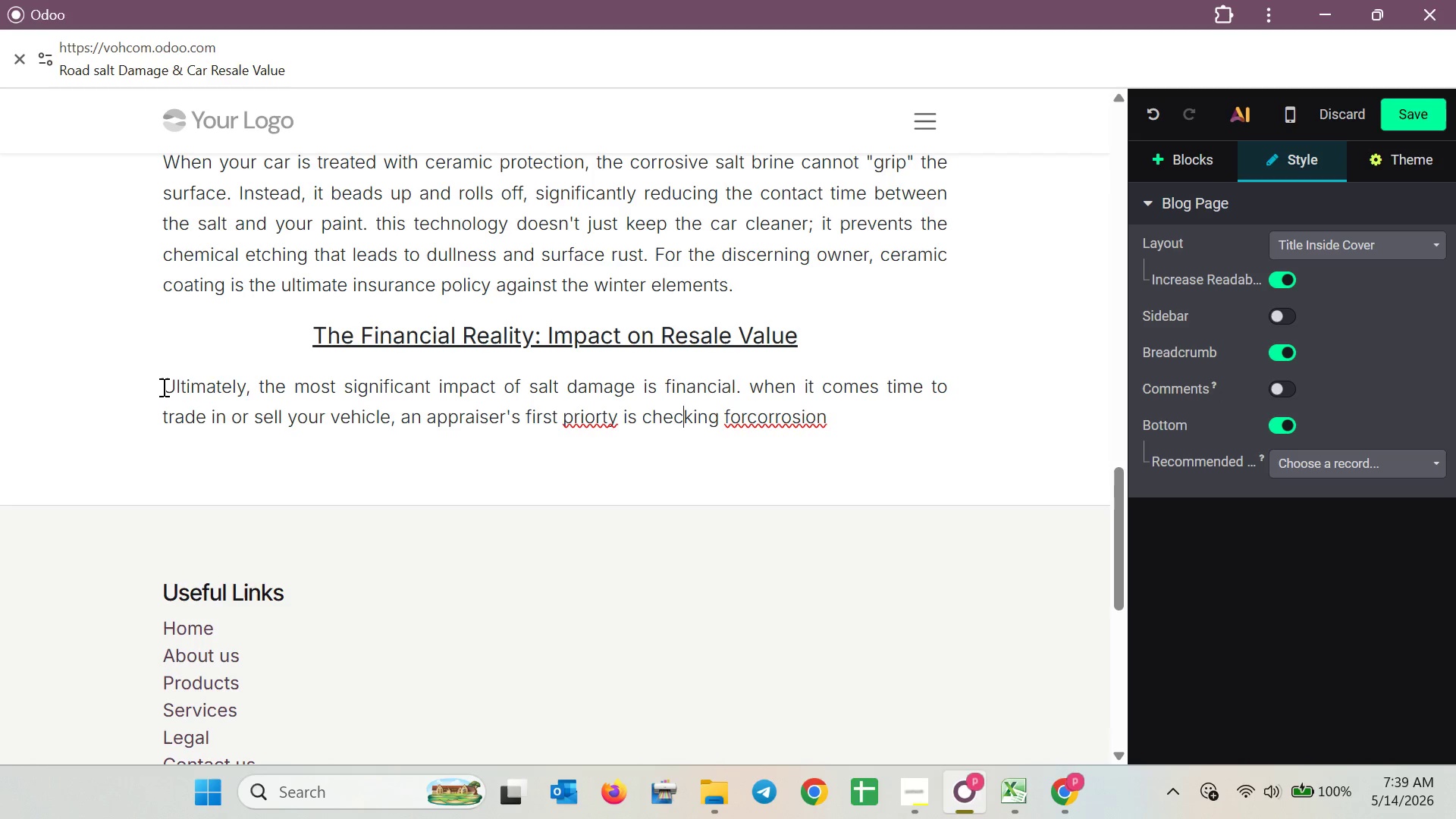 
key(ArrowDown)
 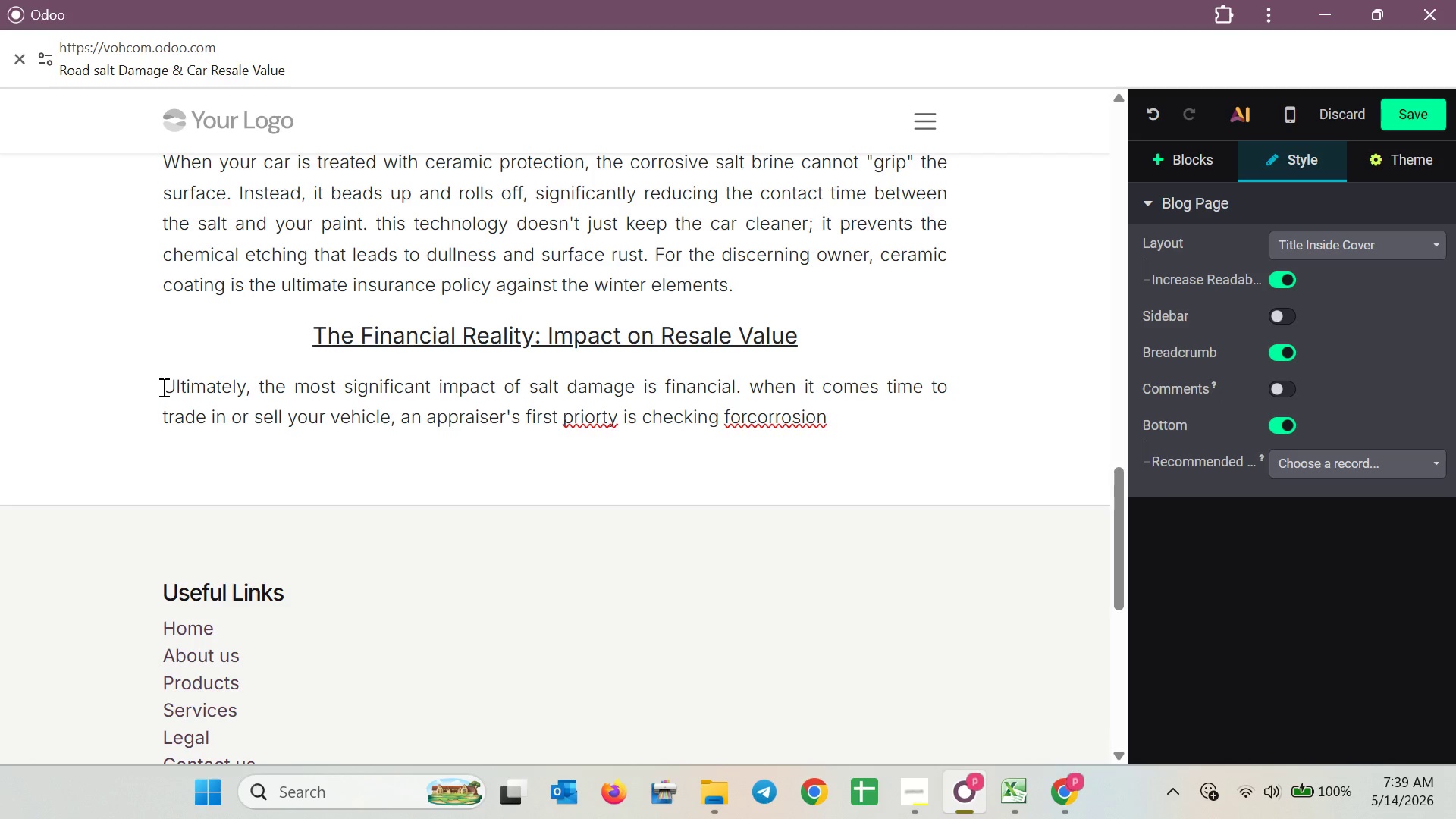 
hold_key(key=ArrowLeft, duration=0.62)
 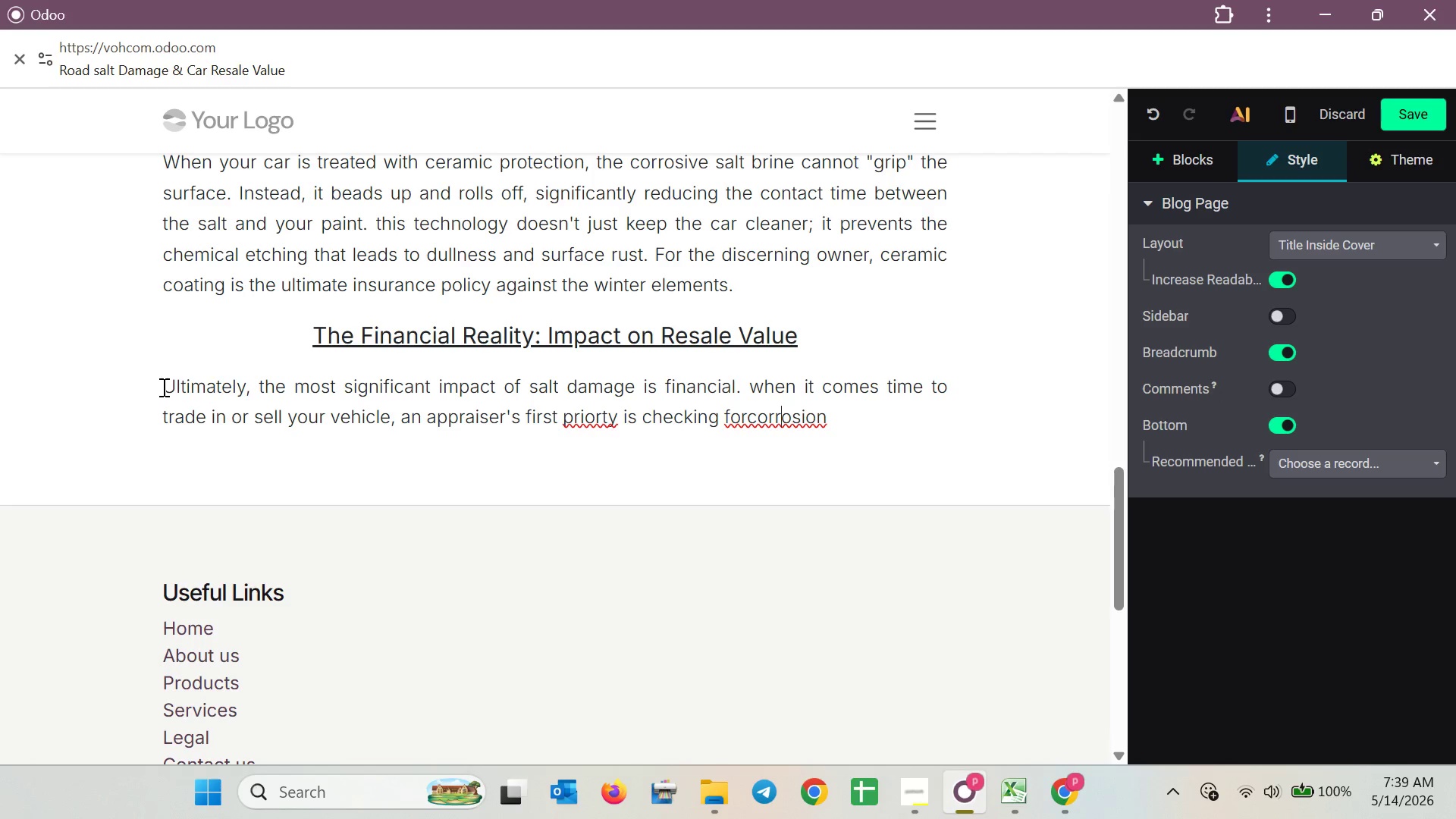 
key(ArrowLeft)
 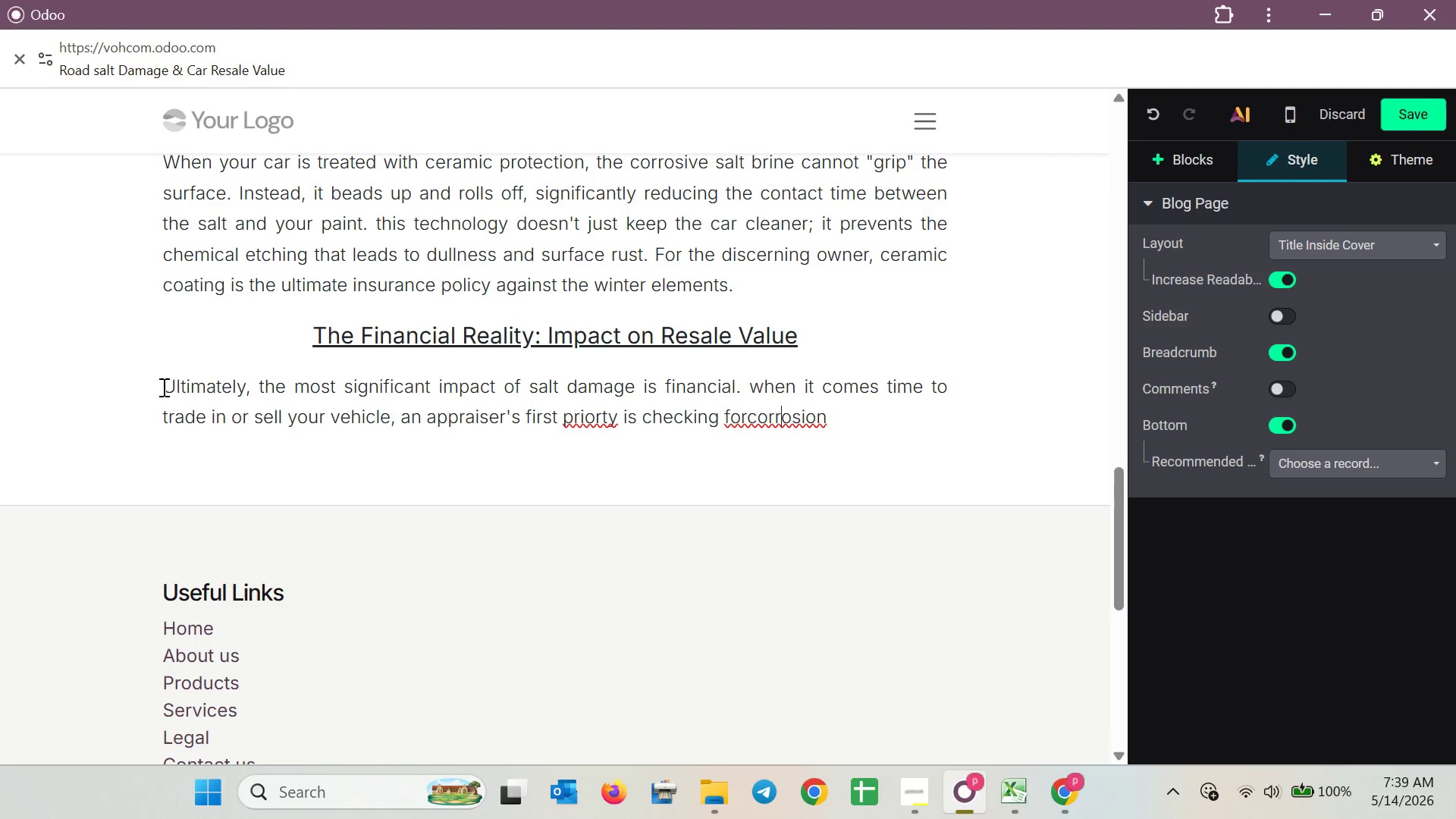 
key(ArrowLeft)
 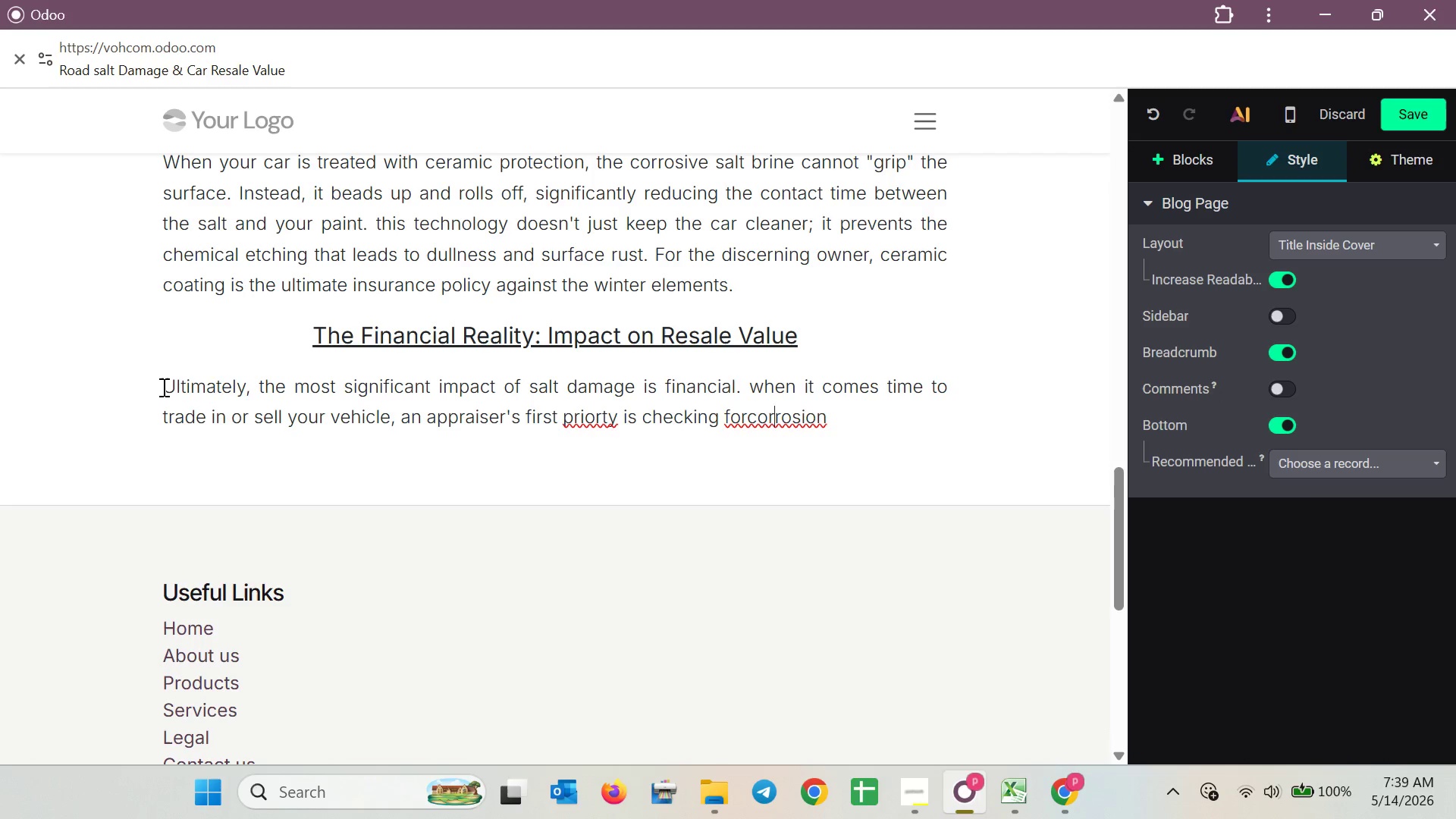 
key(ArrowLeft)
 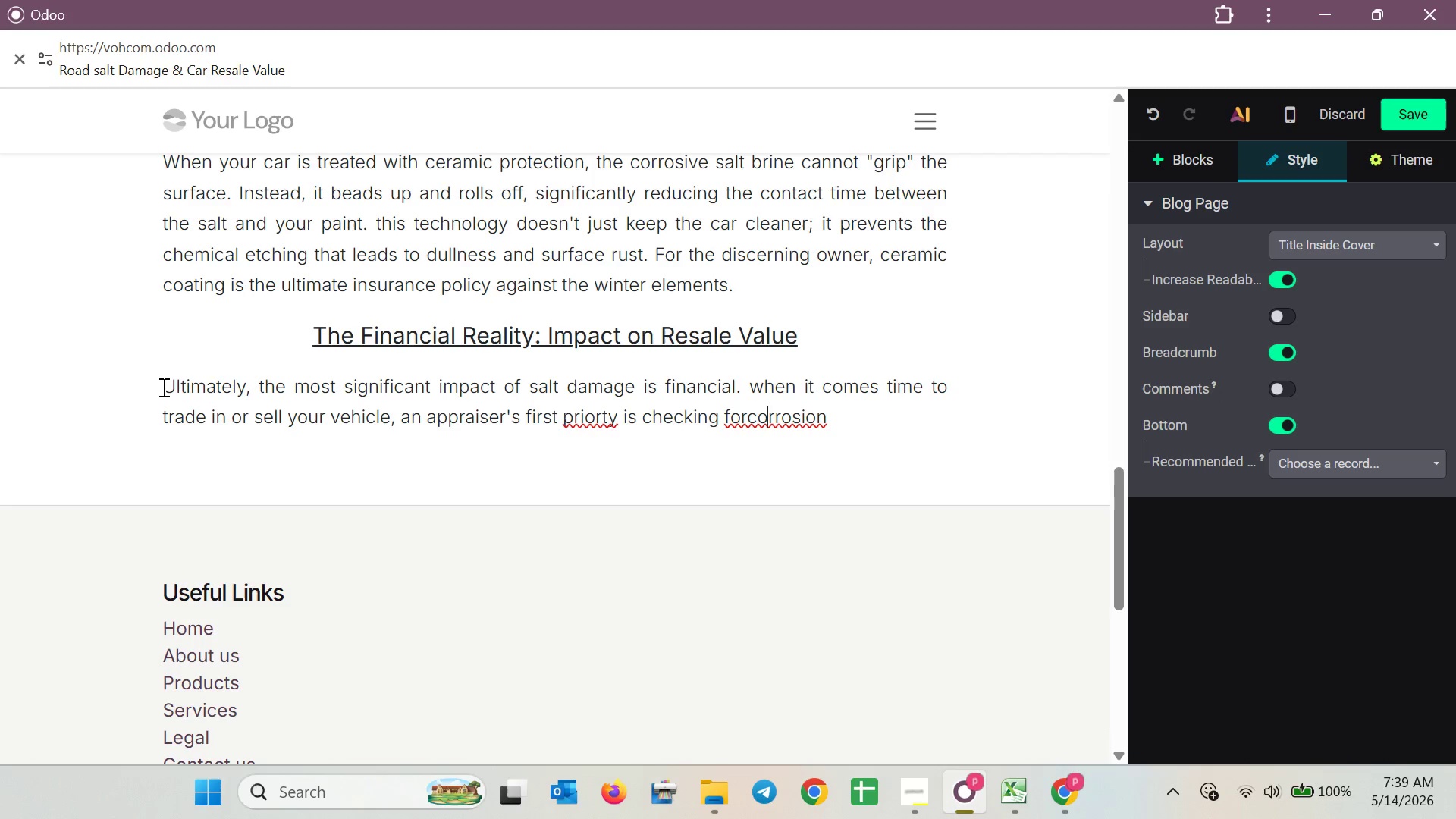 
key(ArrowLeft)
 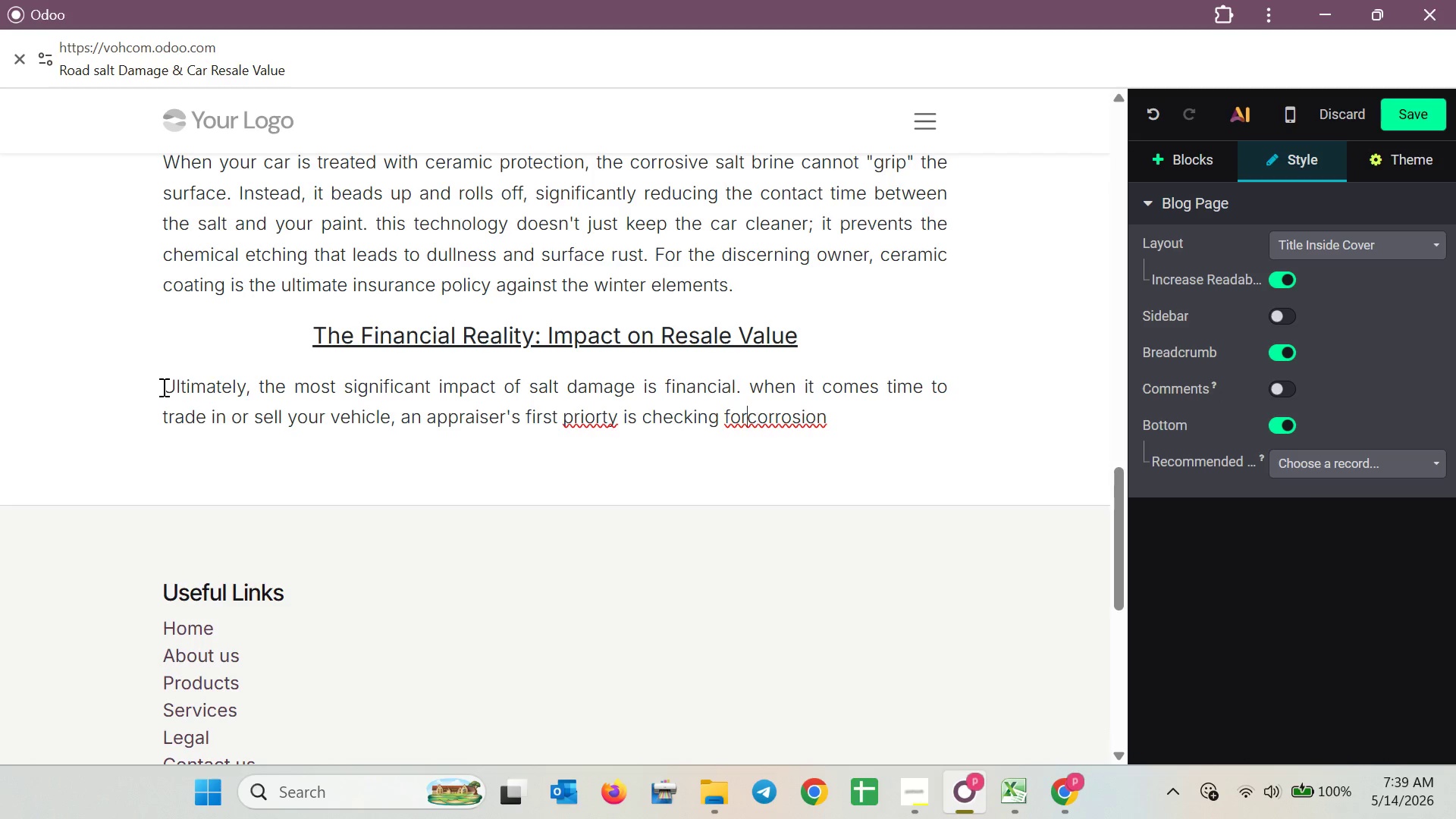 
key(ArrowLeft)
 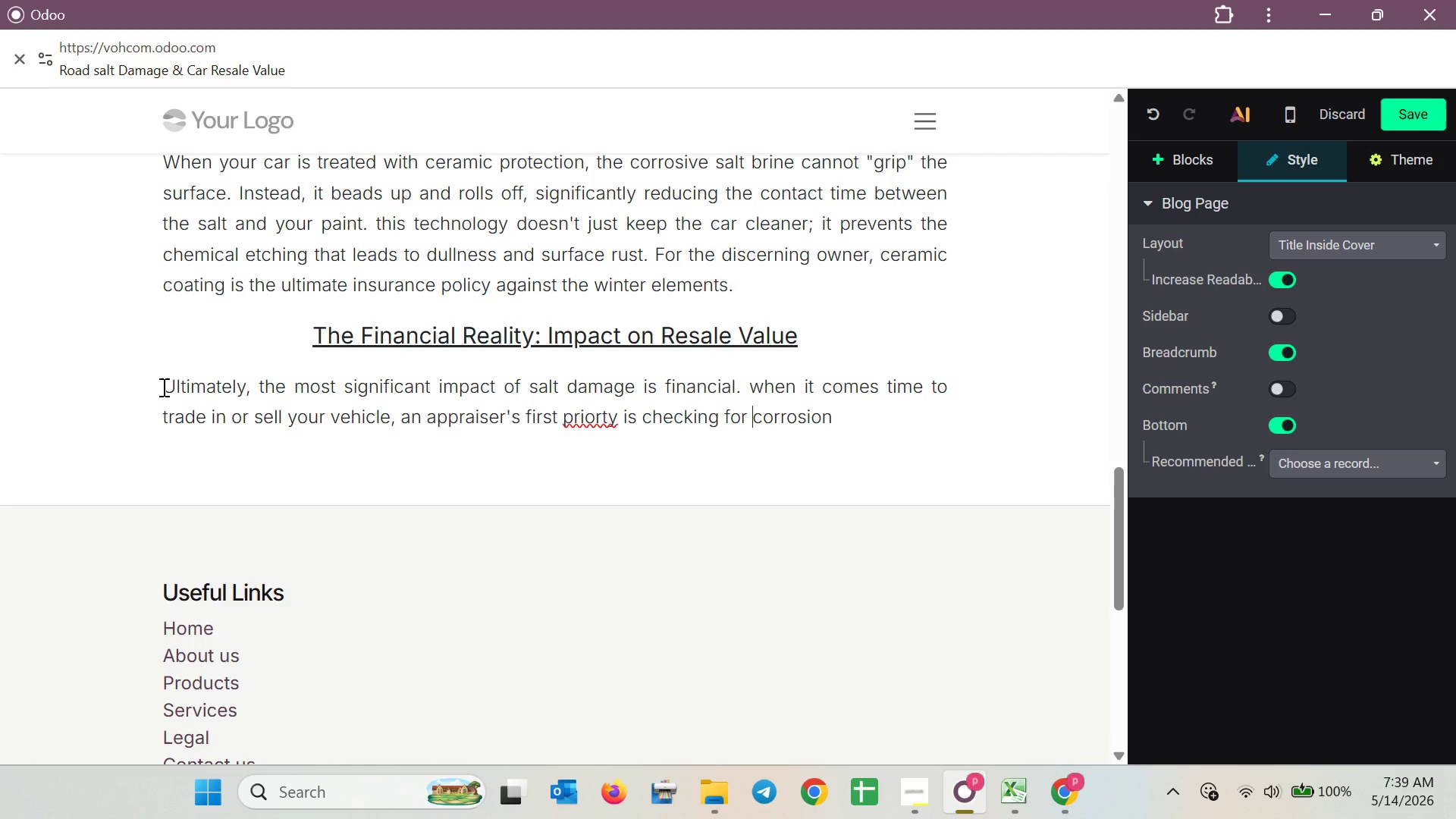 
key(Space)
 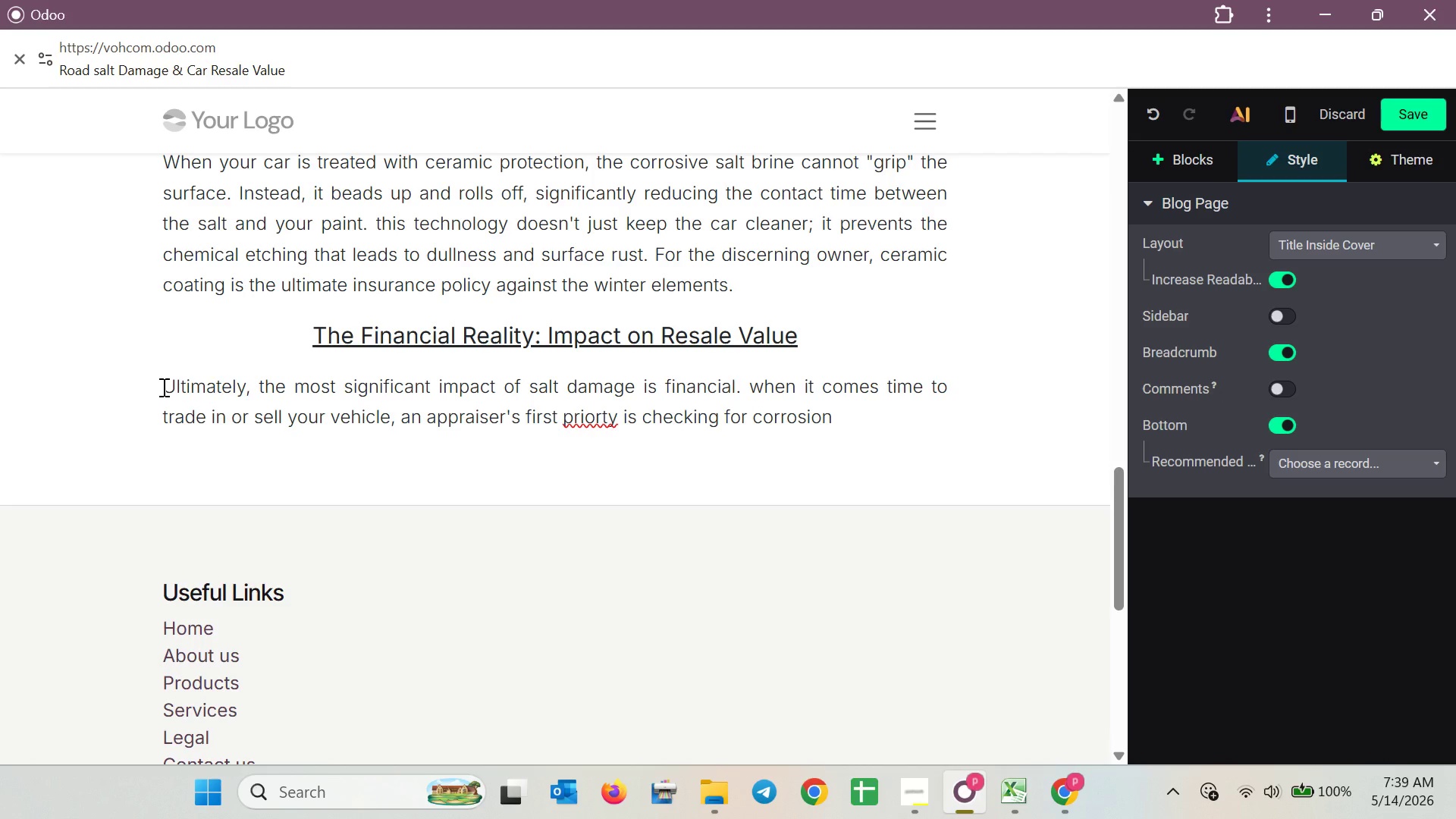 
hold_key(key=ArrowRight, duration=0.61)
 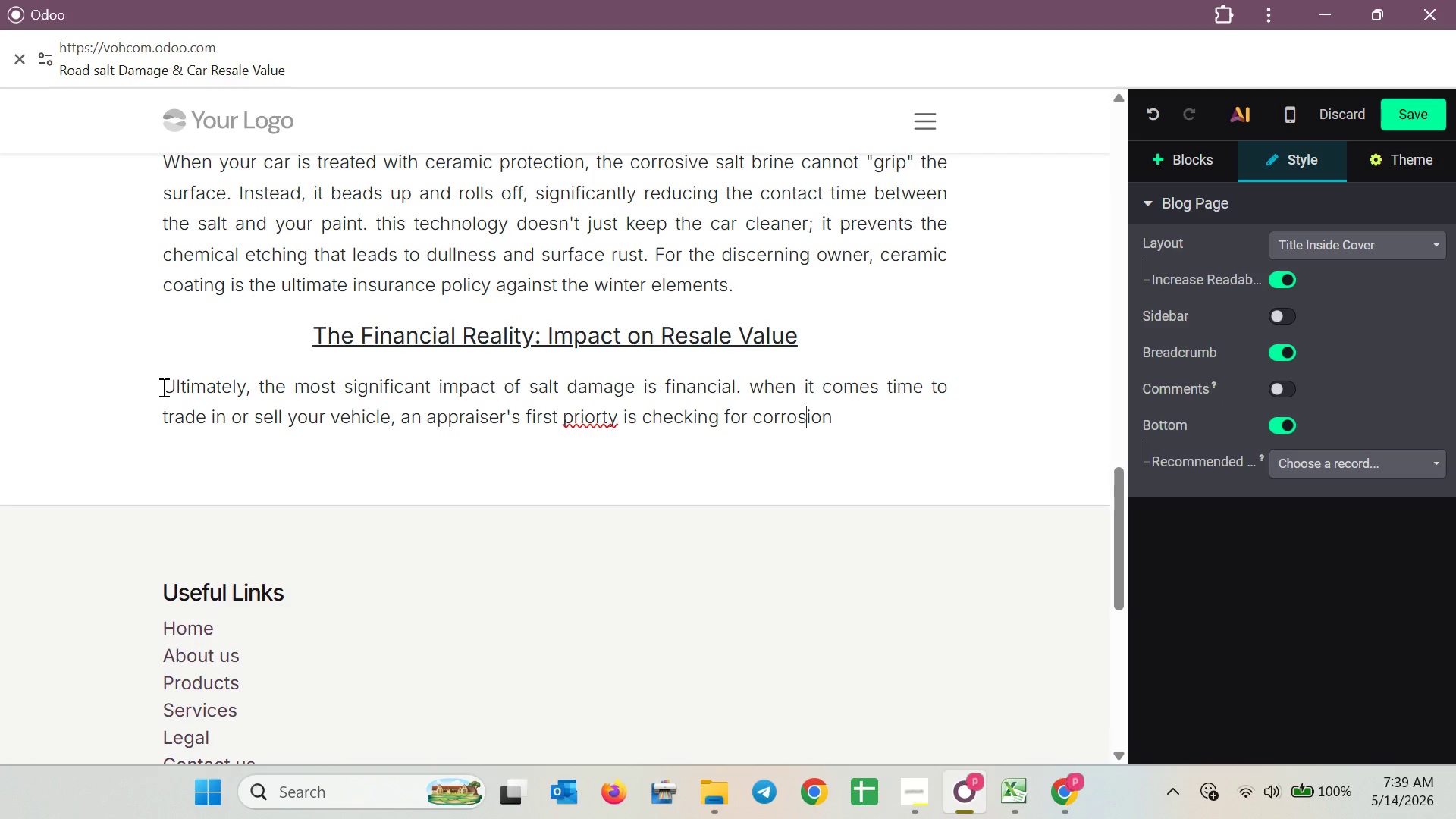 
key(ArrowRight)
 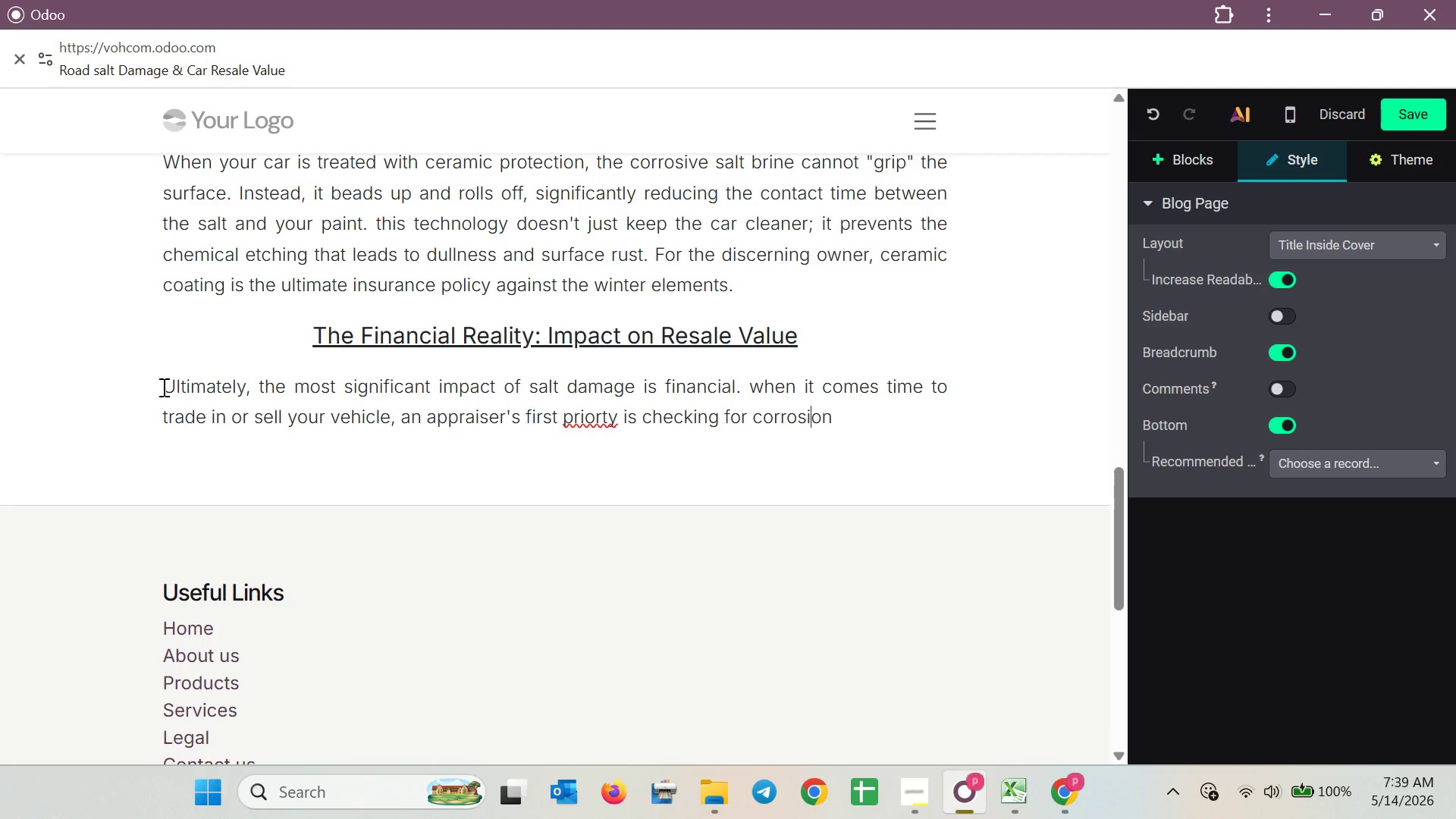 
key(ArrowRight)
 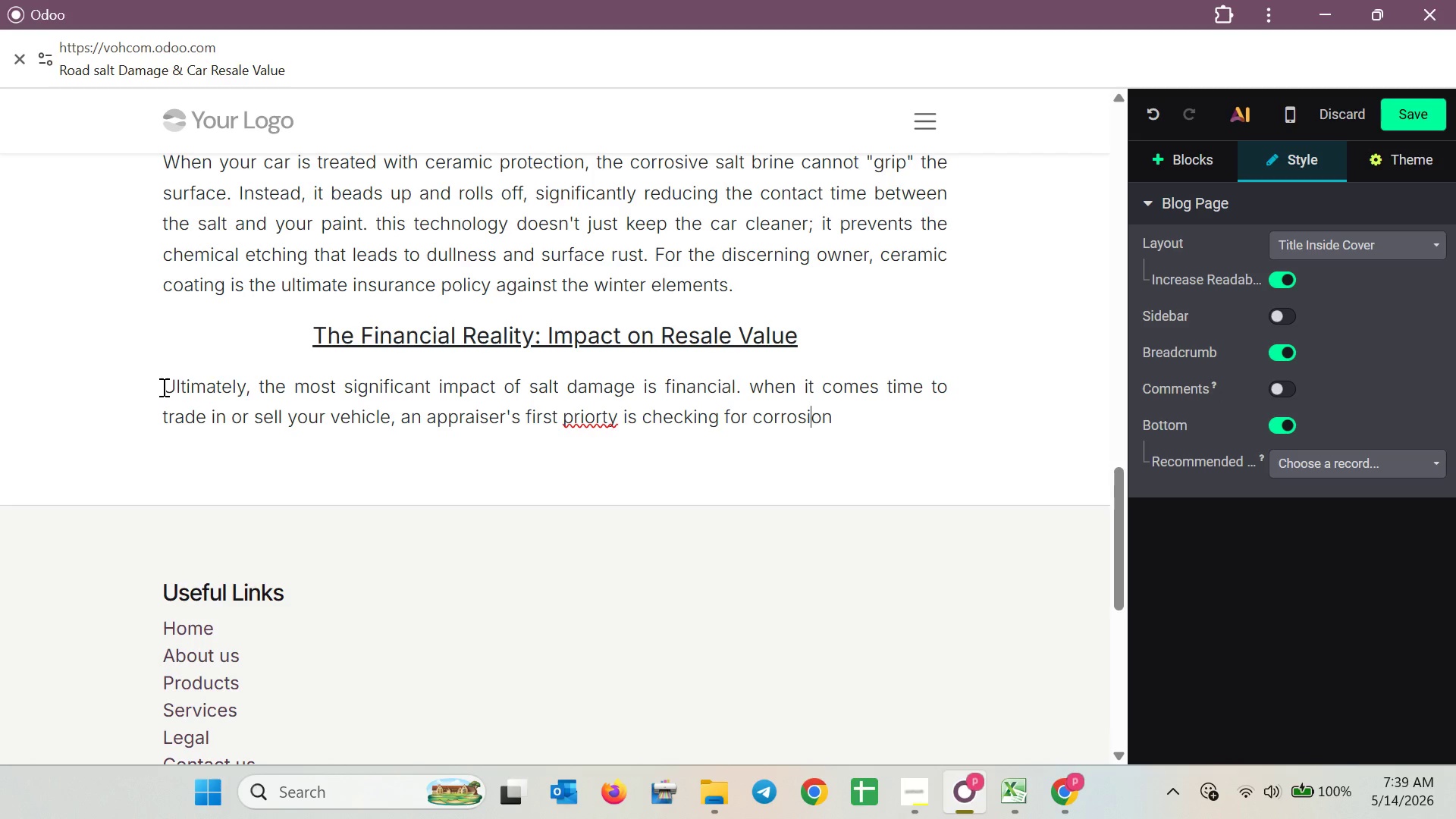 
key(ArrowRight)
 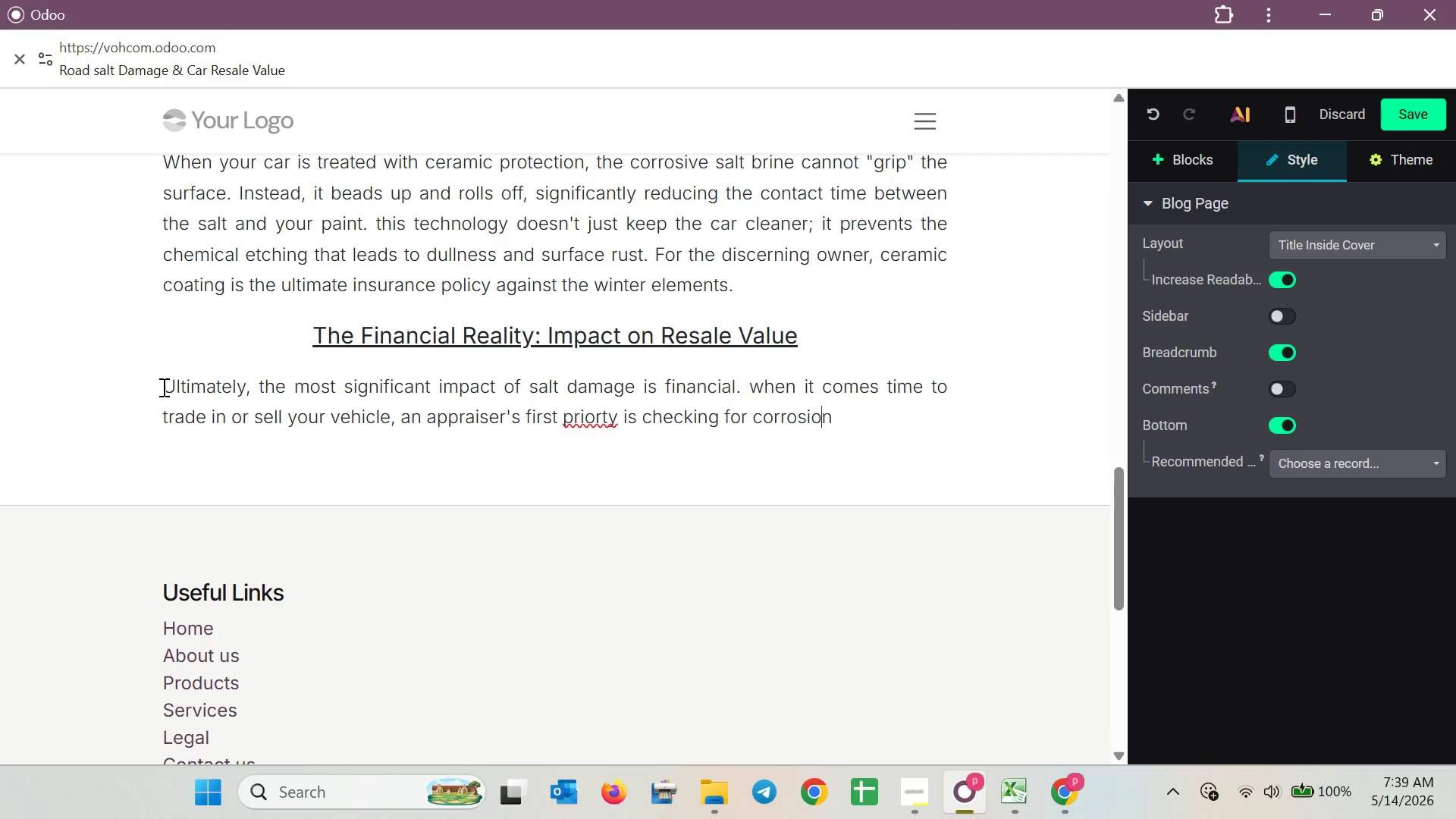 
key(ArrowRight)
 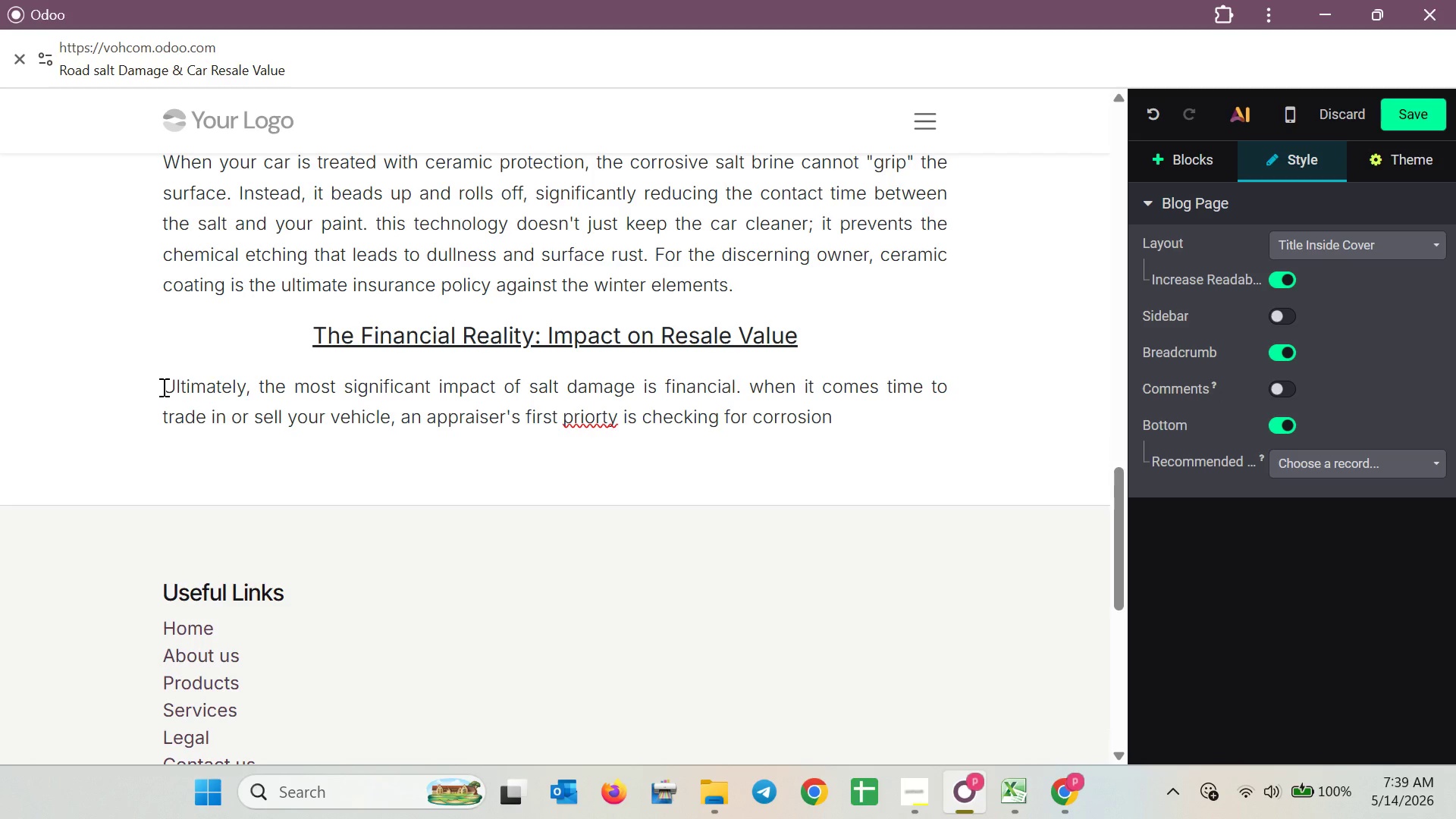 
key(Period)
 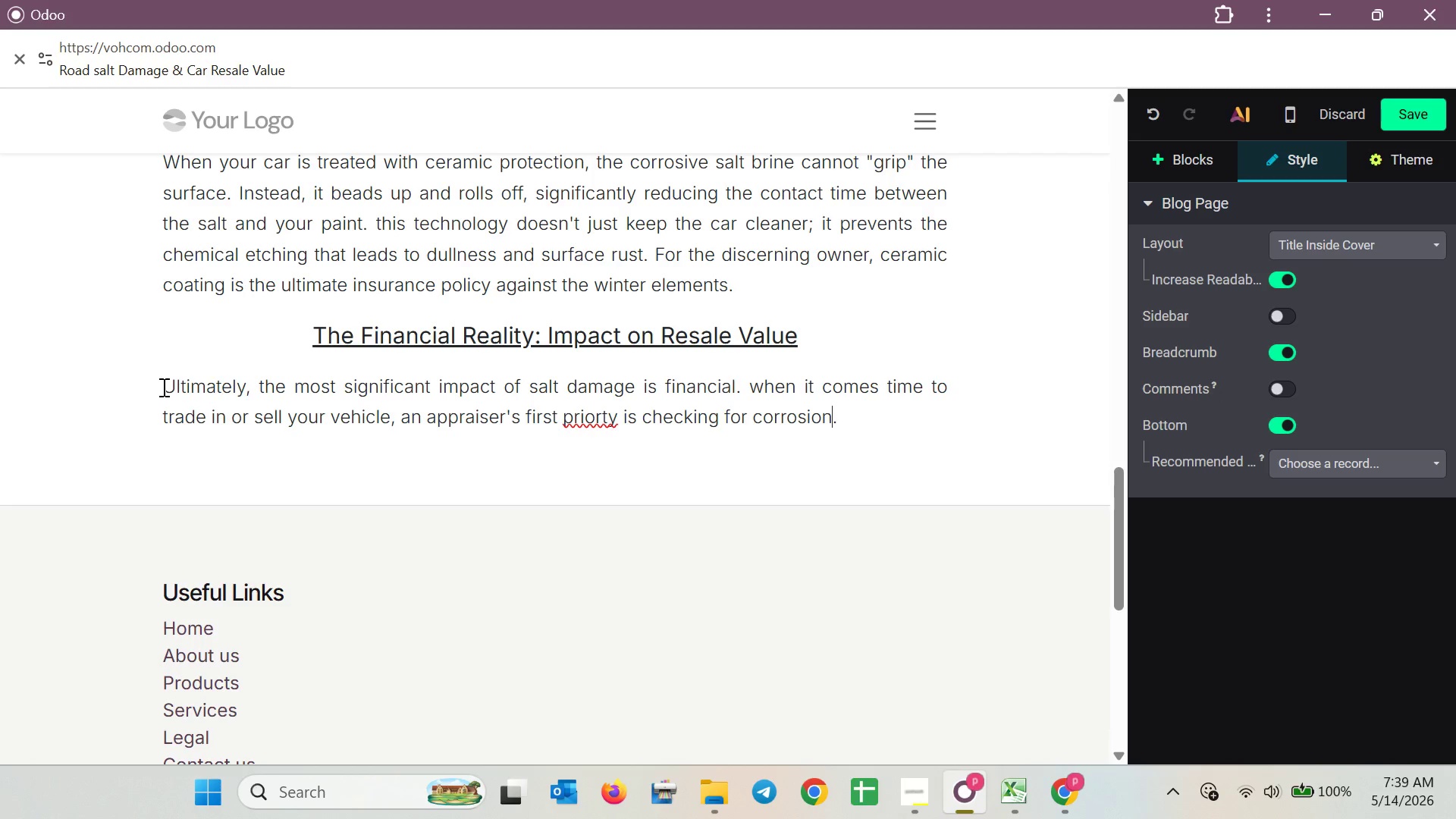 
hold_key(key=ArrowLeft, duration=1.01)
 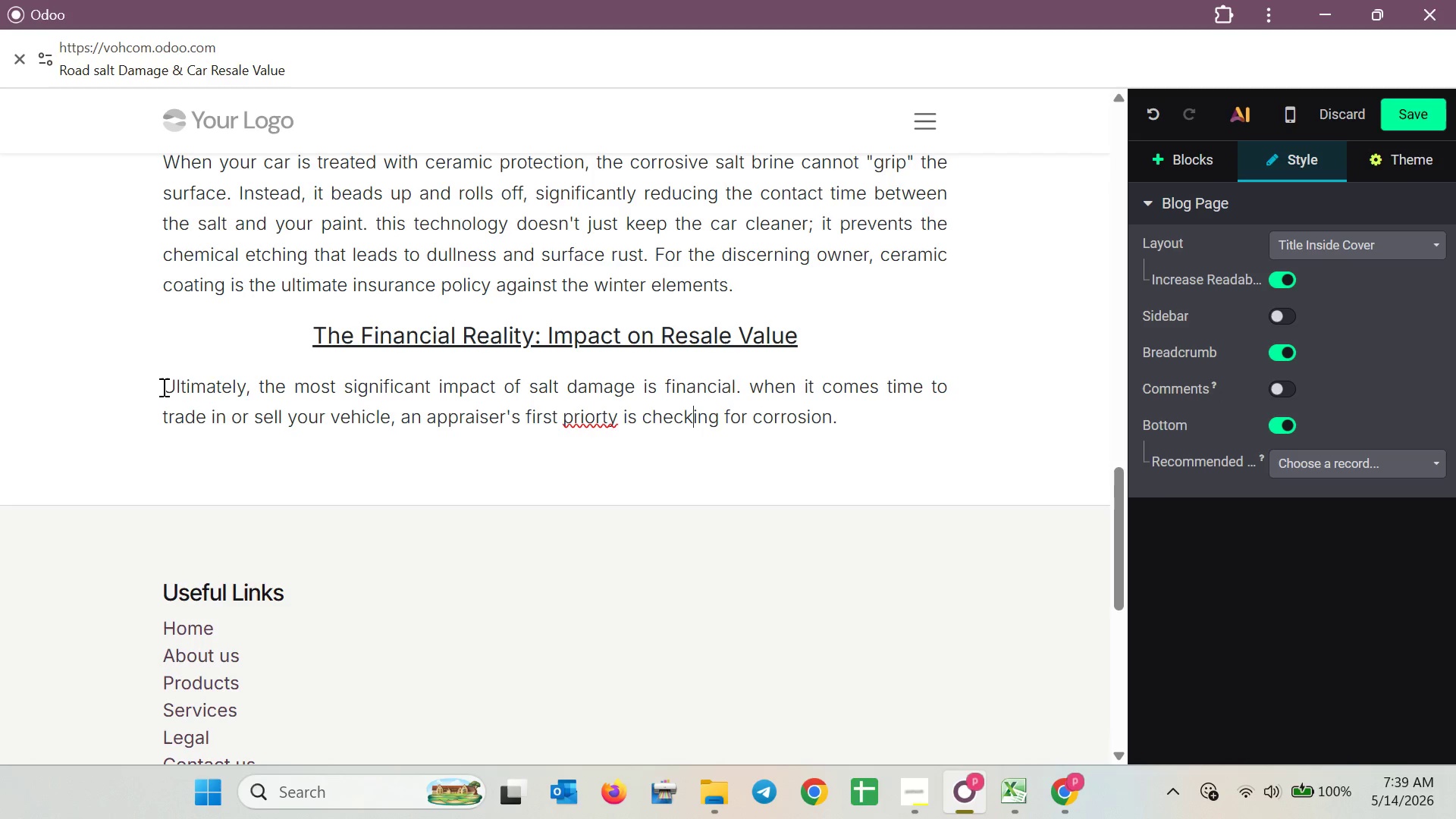 
hold_key(key=ArrowLeft, duration=0.64)
 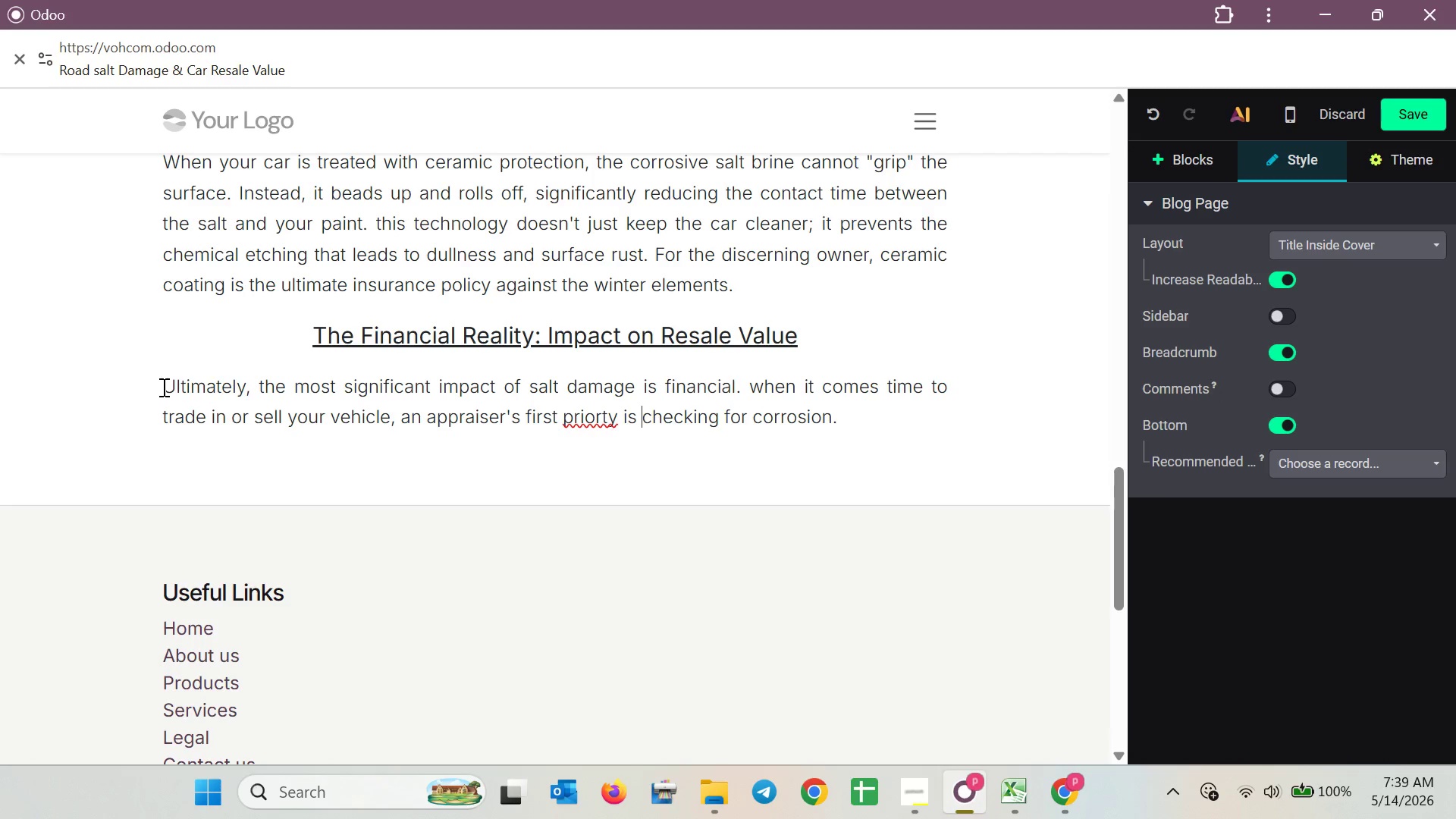 
key(ArrowLeft)
 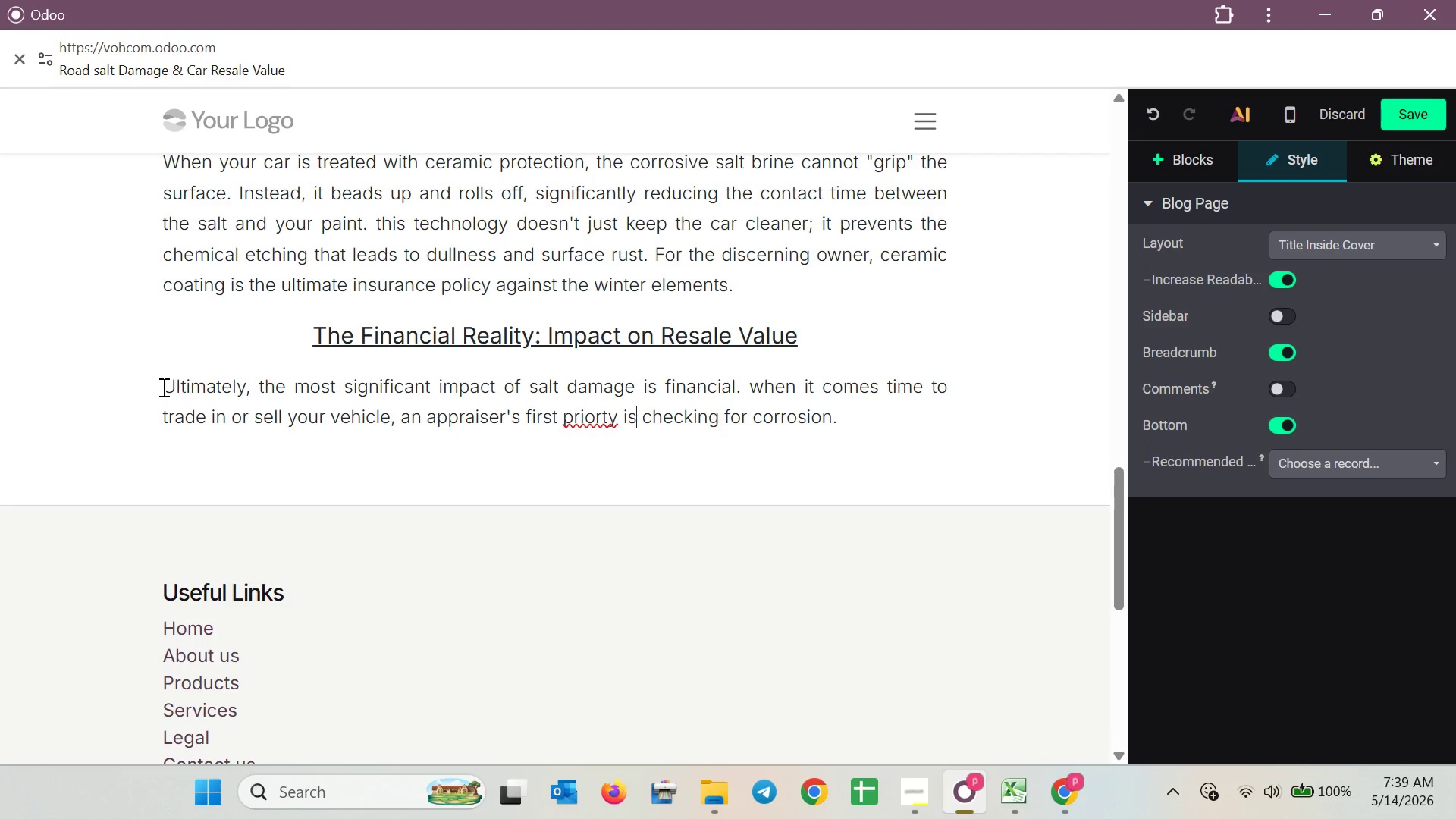 
key(ArrowLeft)
 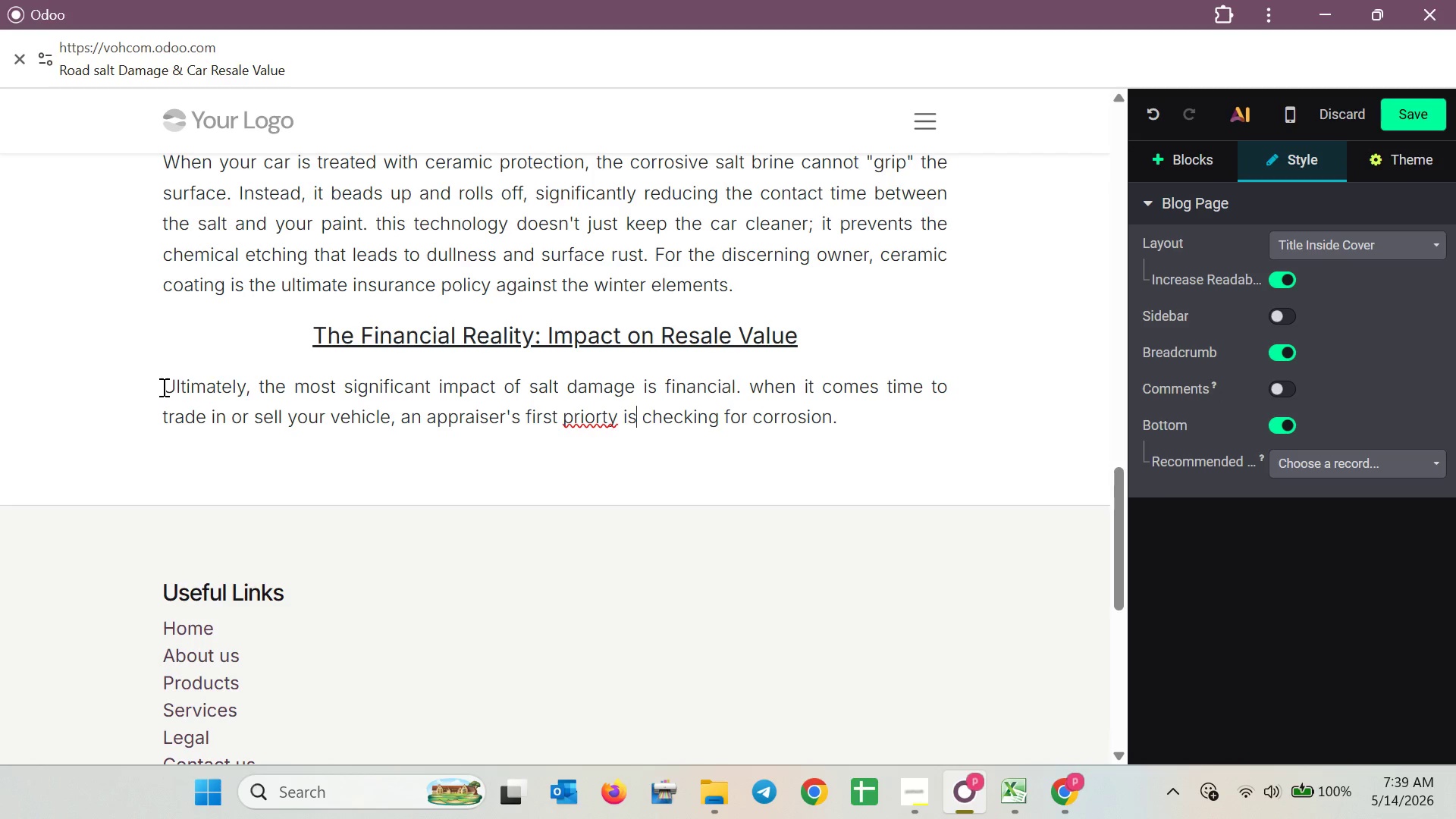 
key(ArrowLeft)
 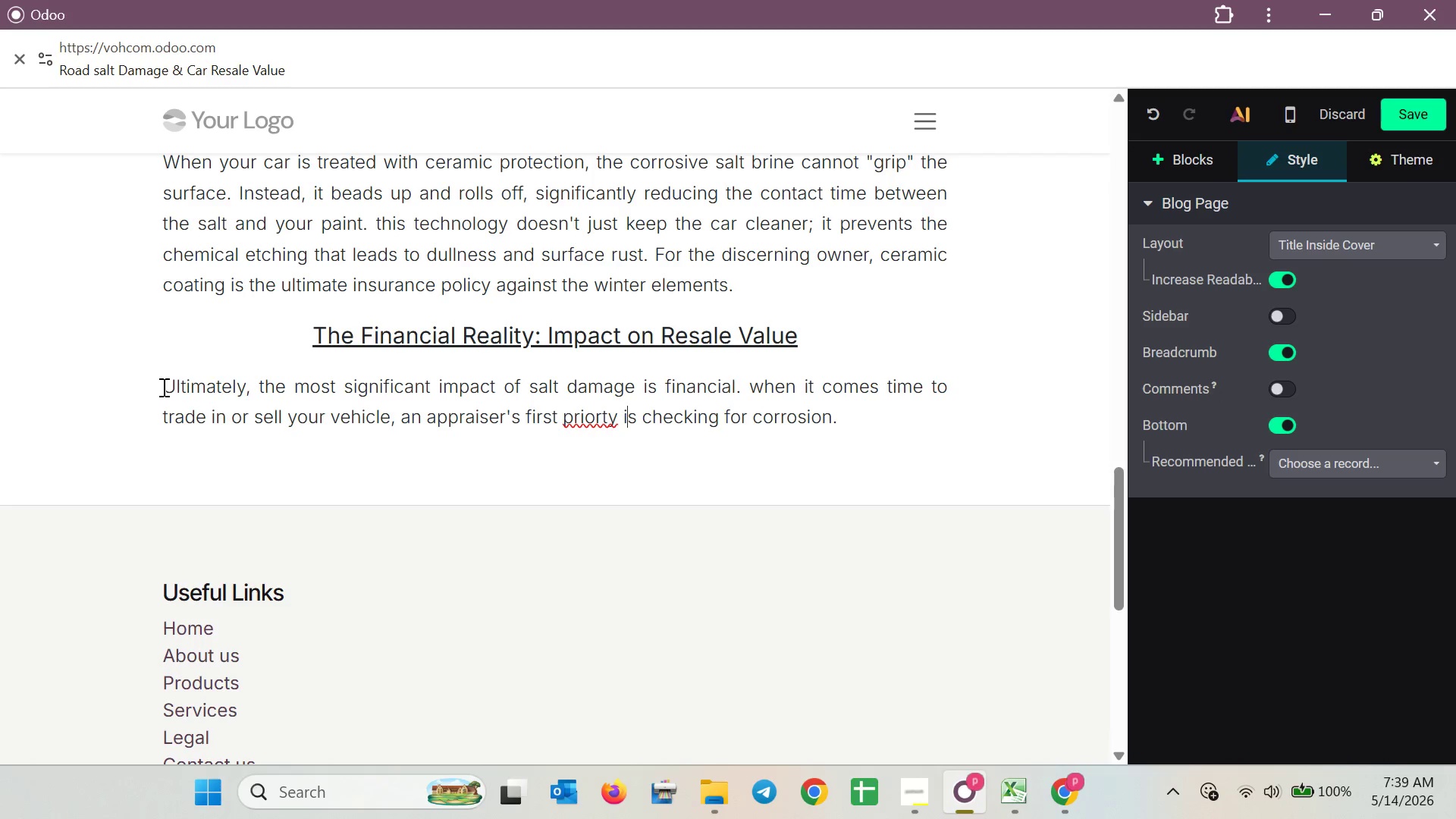 
key(ArrowLeft)
 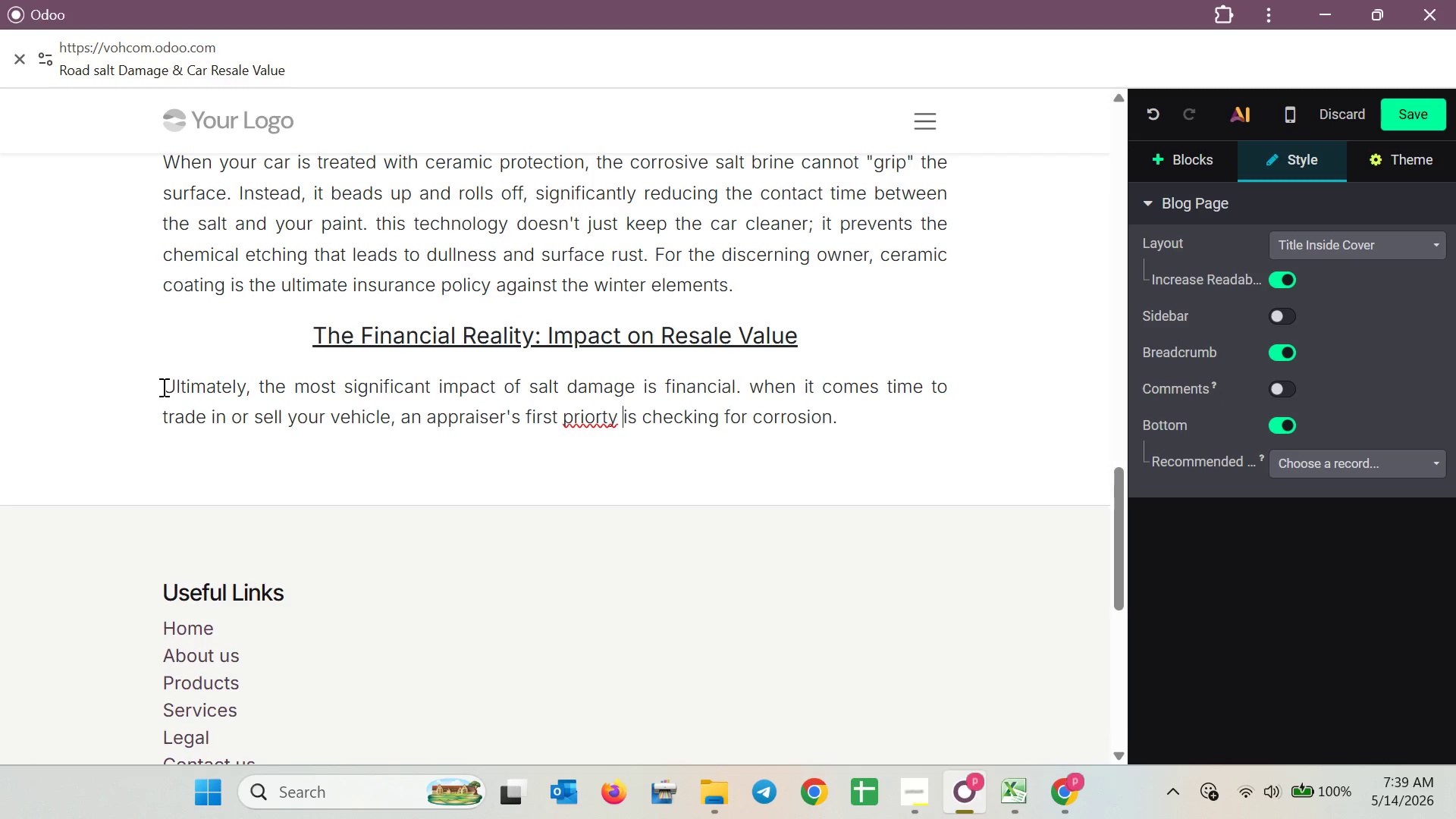 
key(ArrowLeft)
 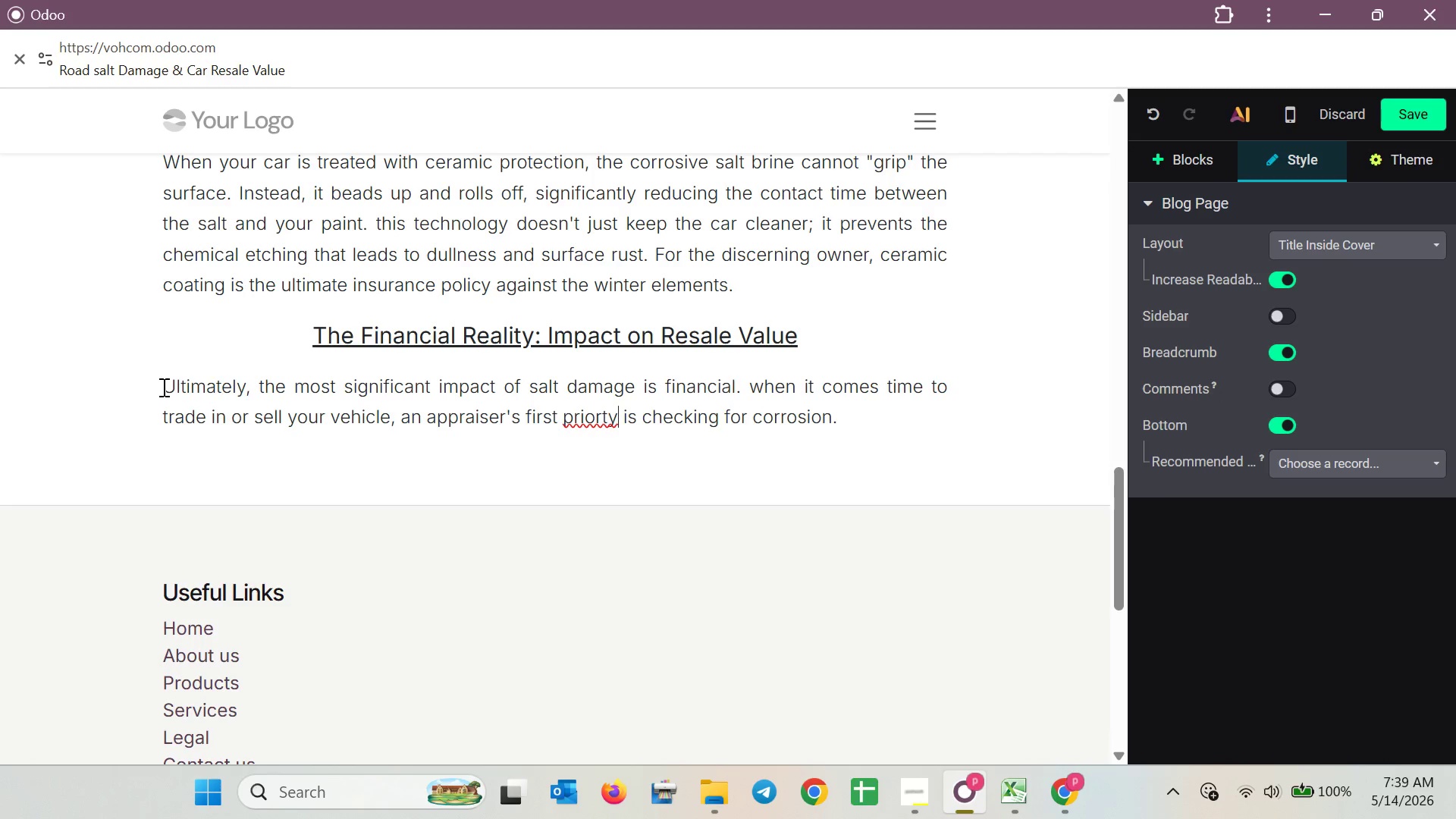 
key(ArrowLeft)
 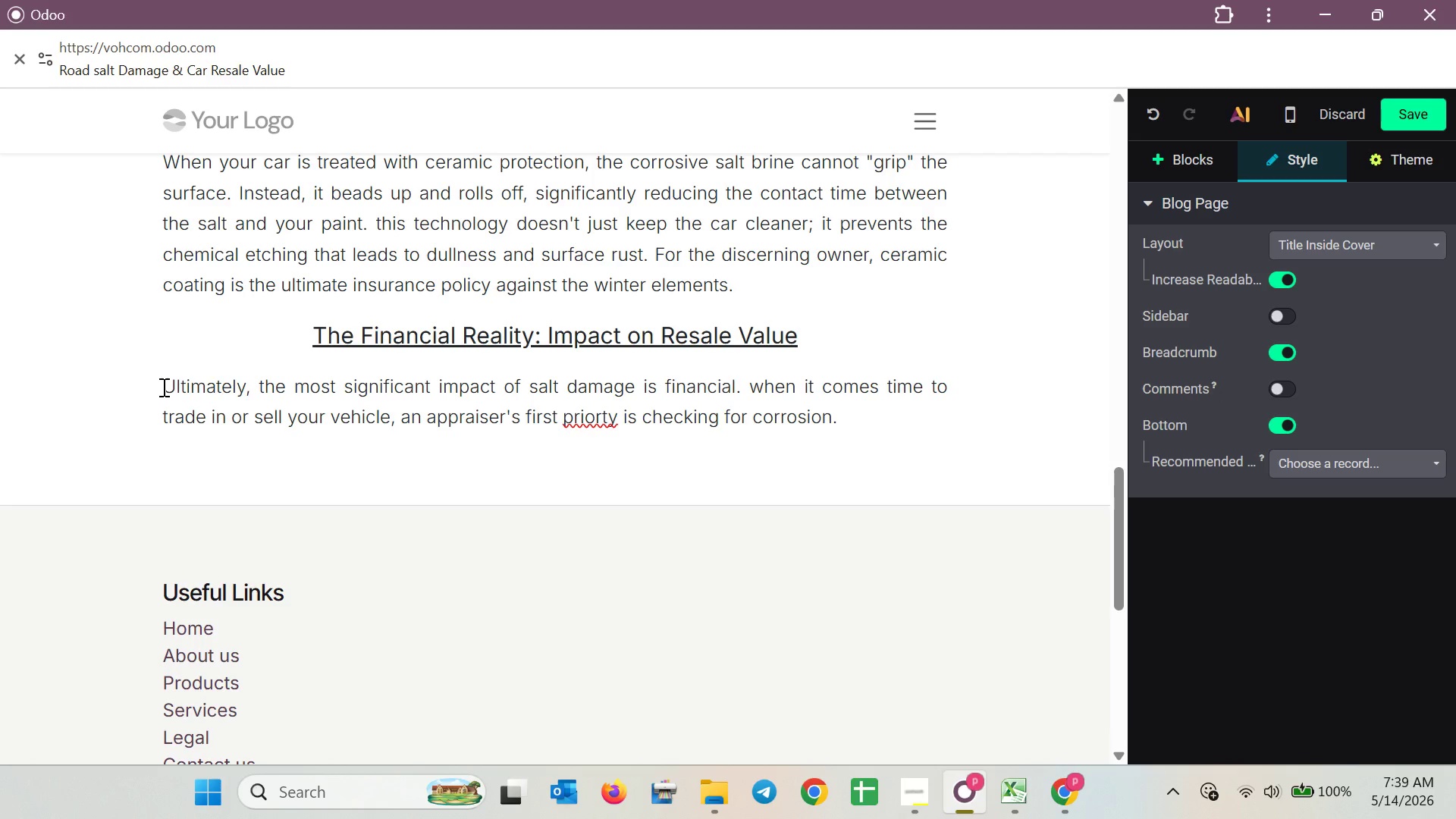 
wait(7.69)
 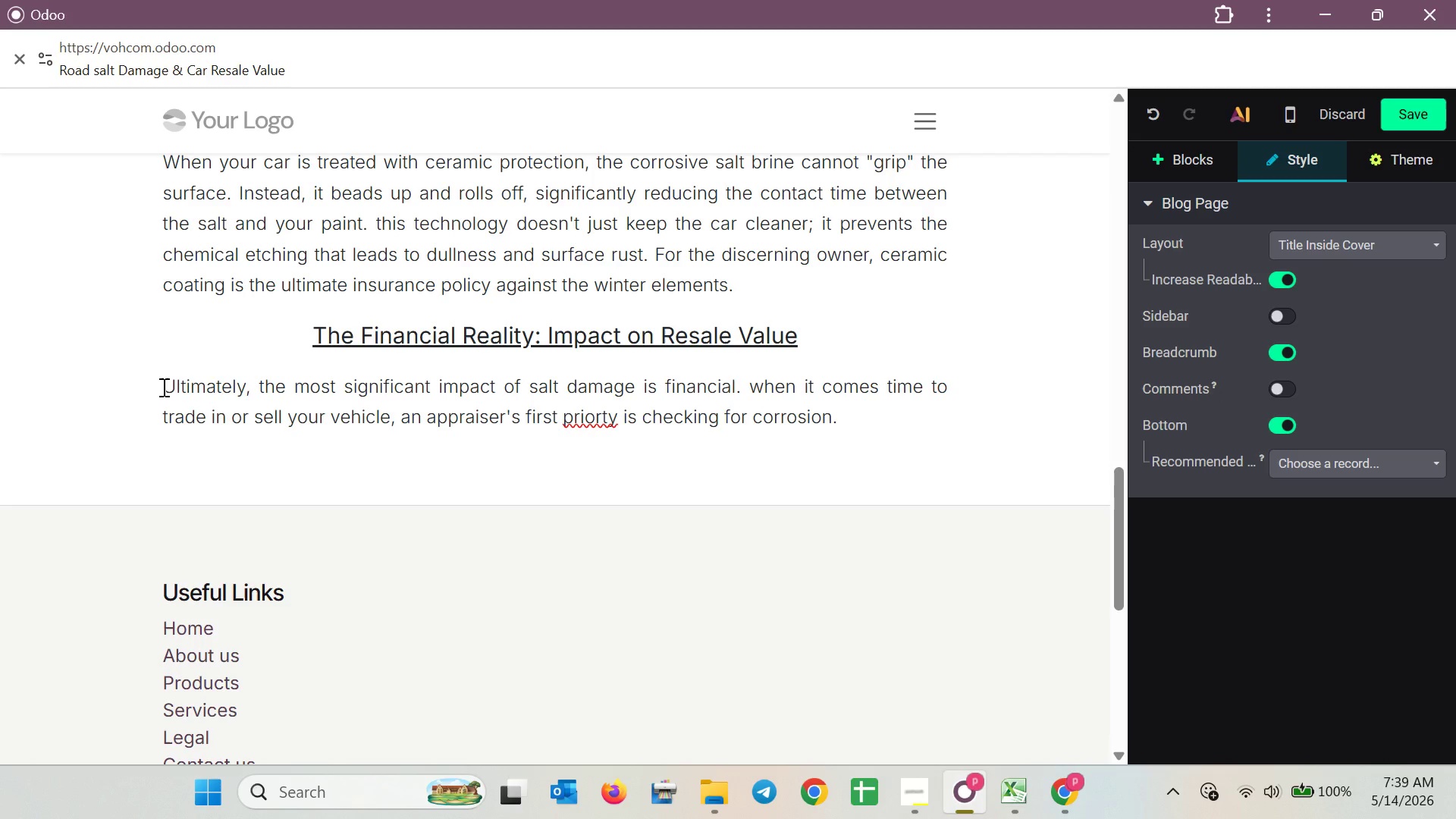 
key(ArrowLeft)
 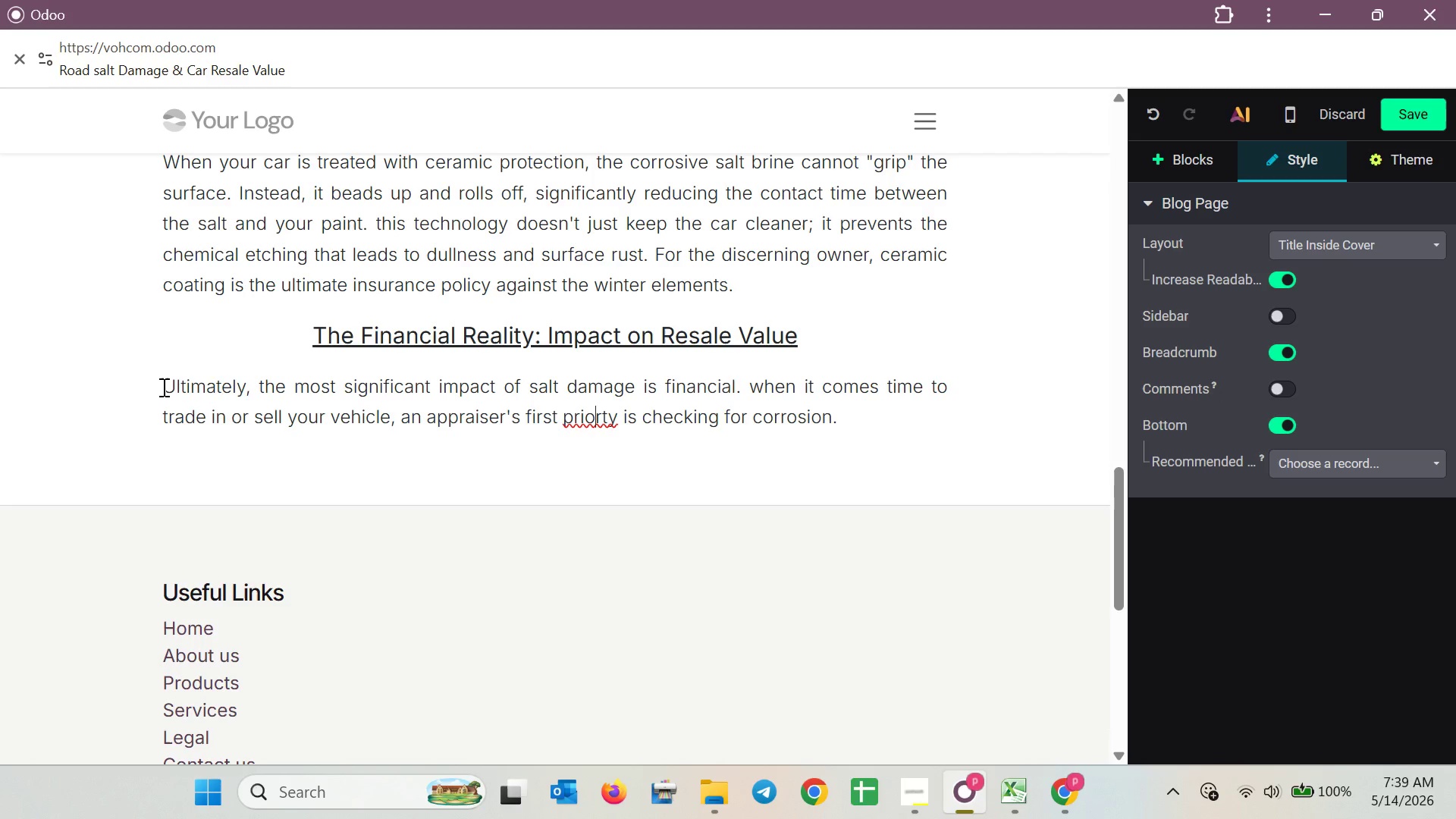 
key(ArrowLeft)
 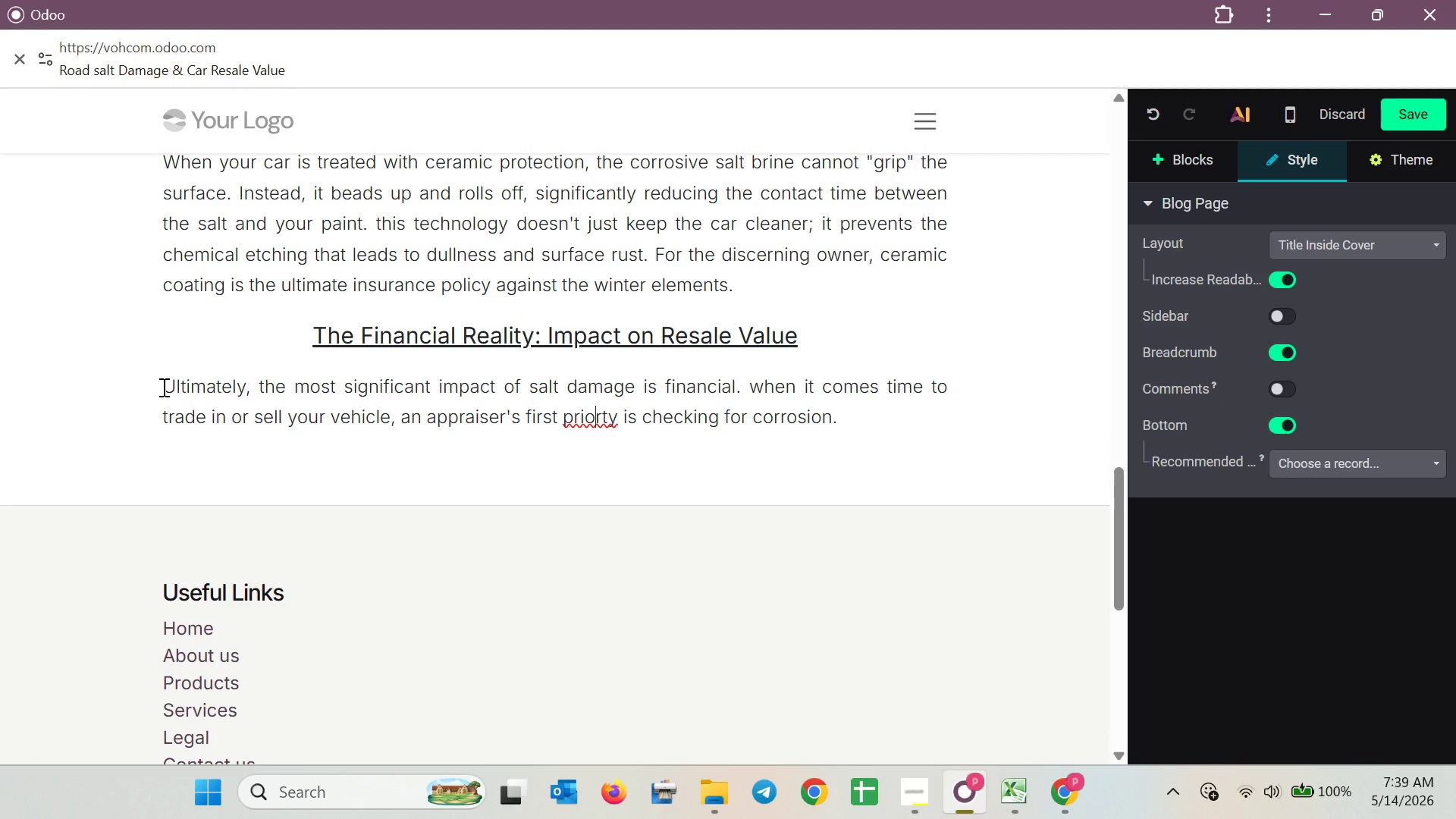 
key(ArrowRight)
 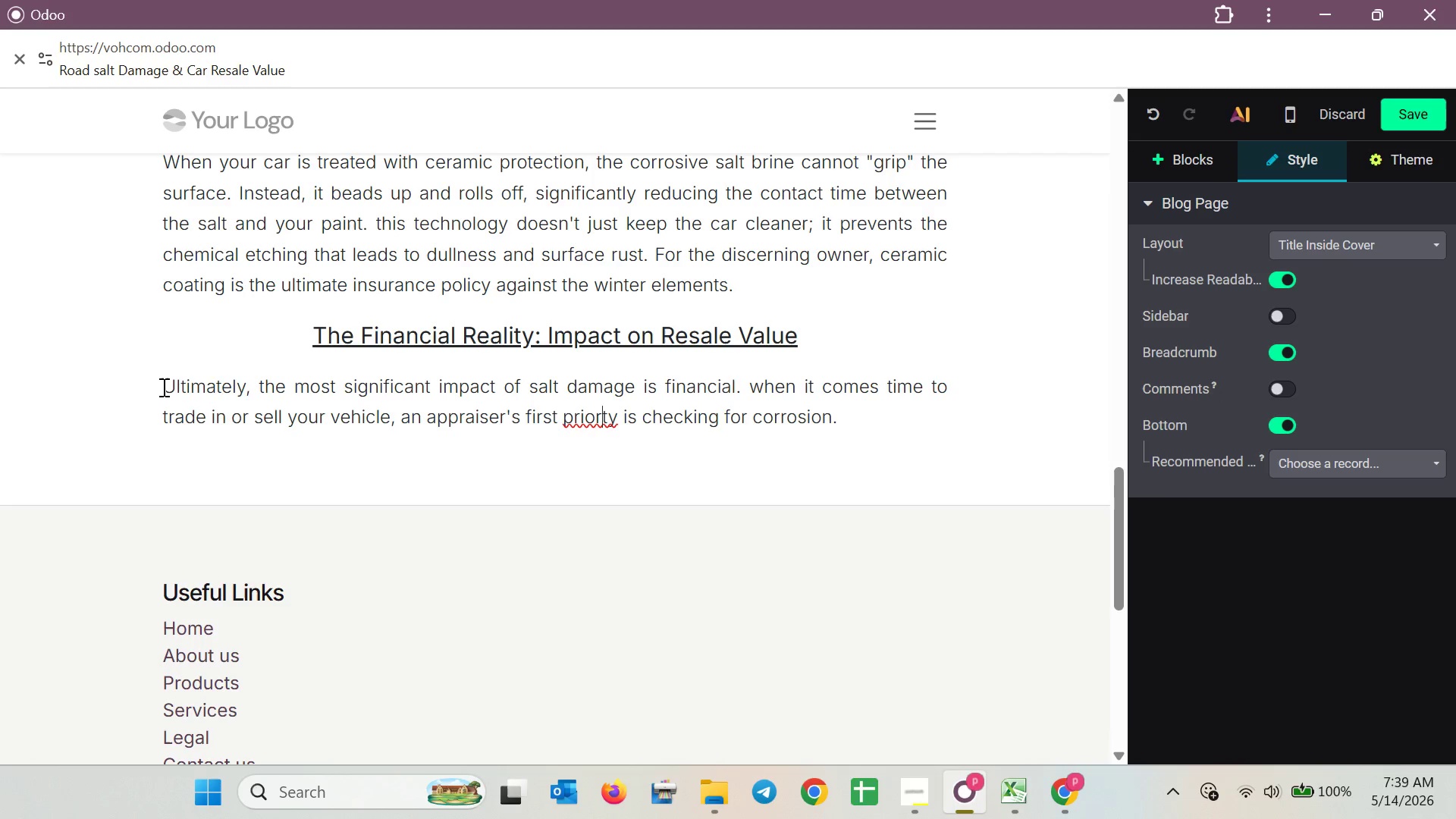 
key(I)
 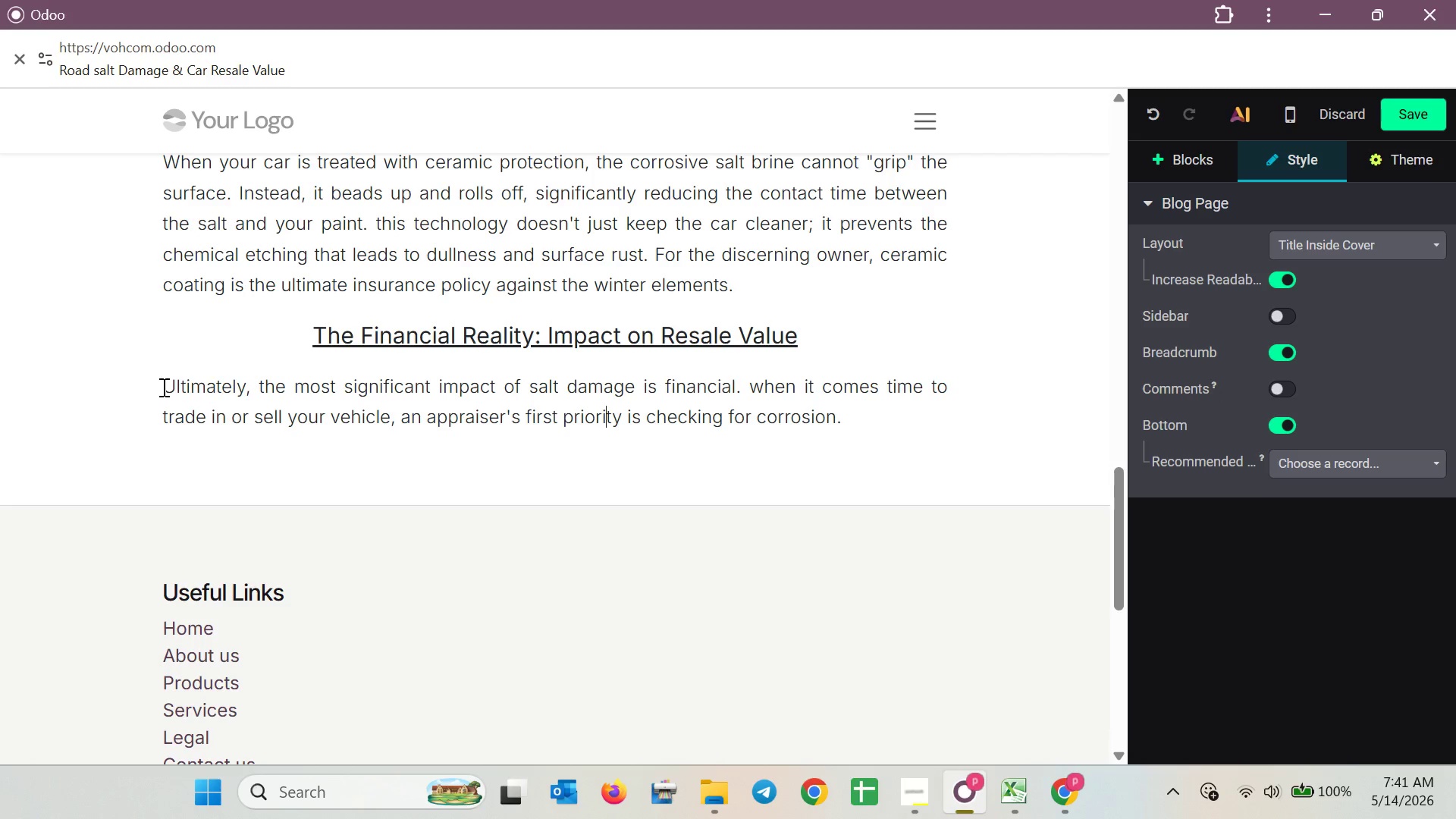 
wait(91.31)
 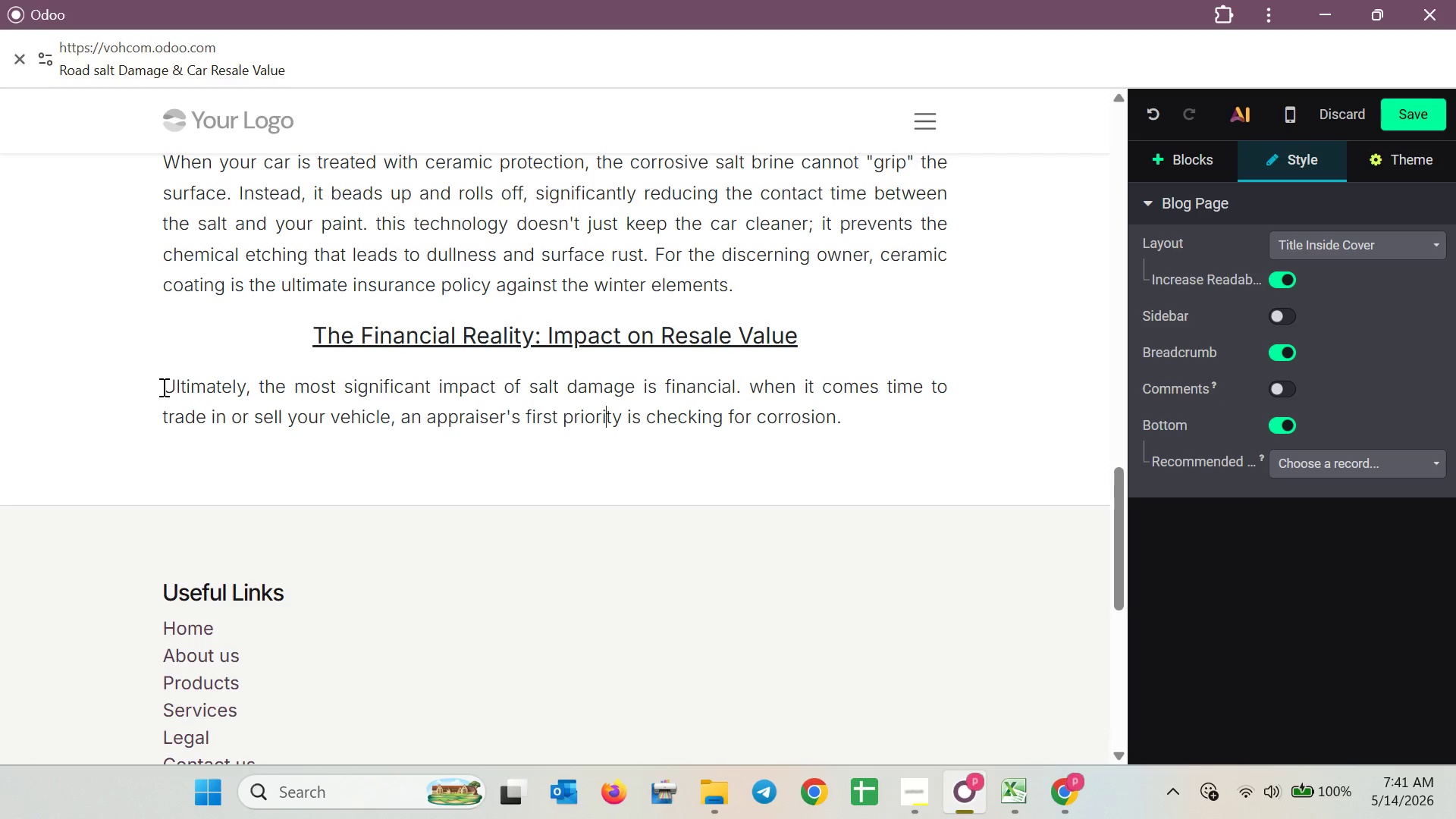 
left_click([881, 421])
 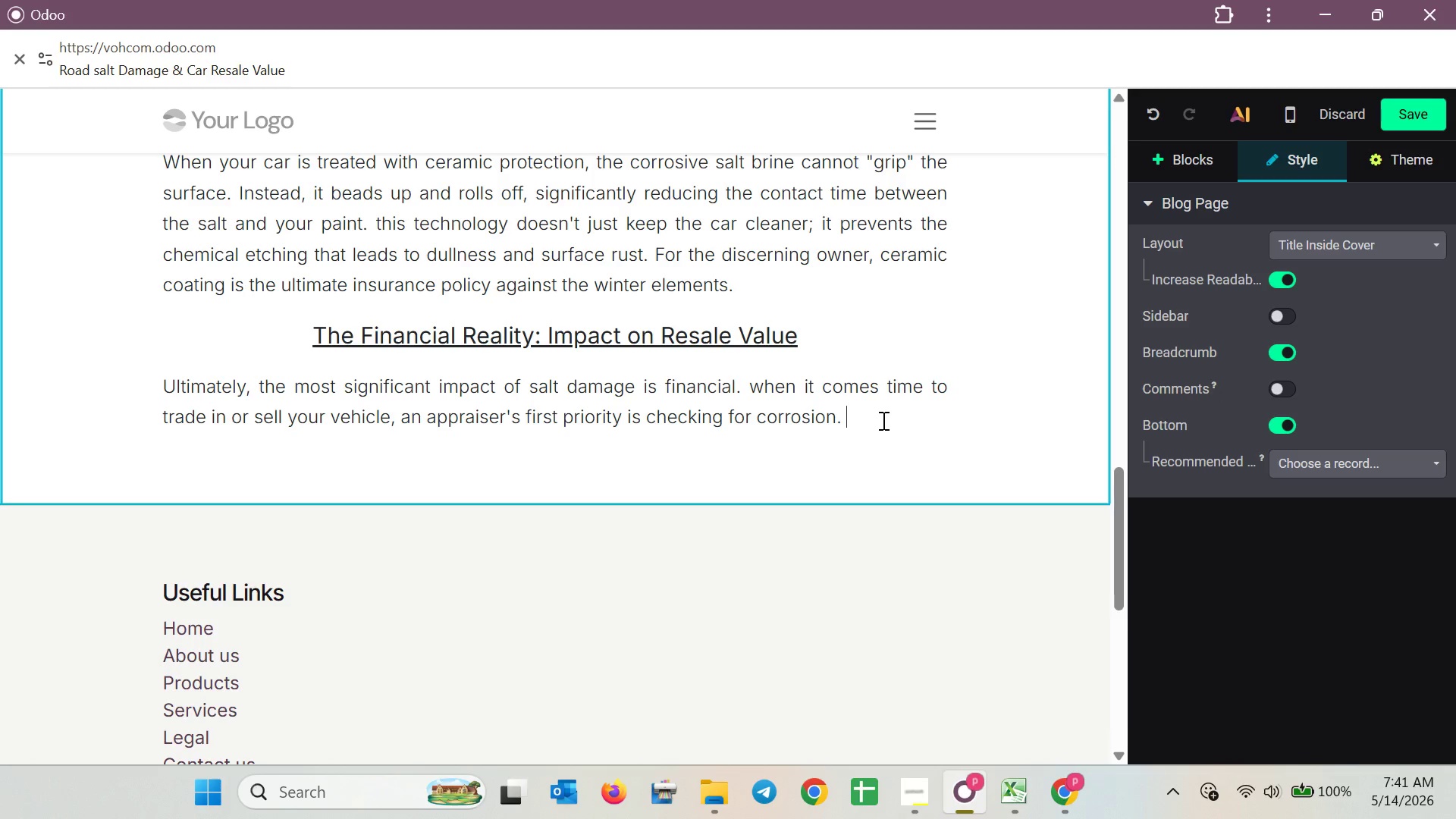 
type(Even a )
key(Backspace)
type( small amount of "bubl)
key(Backspace)
type(bling" paint or surface rustt )
key(Backspace)
key(Backspace)
type( on the frame can dec)
 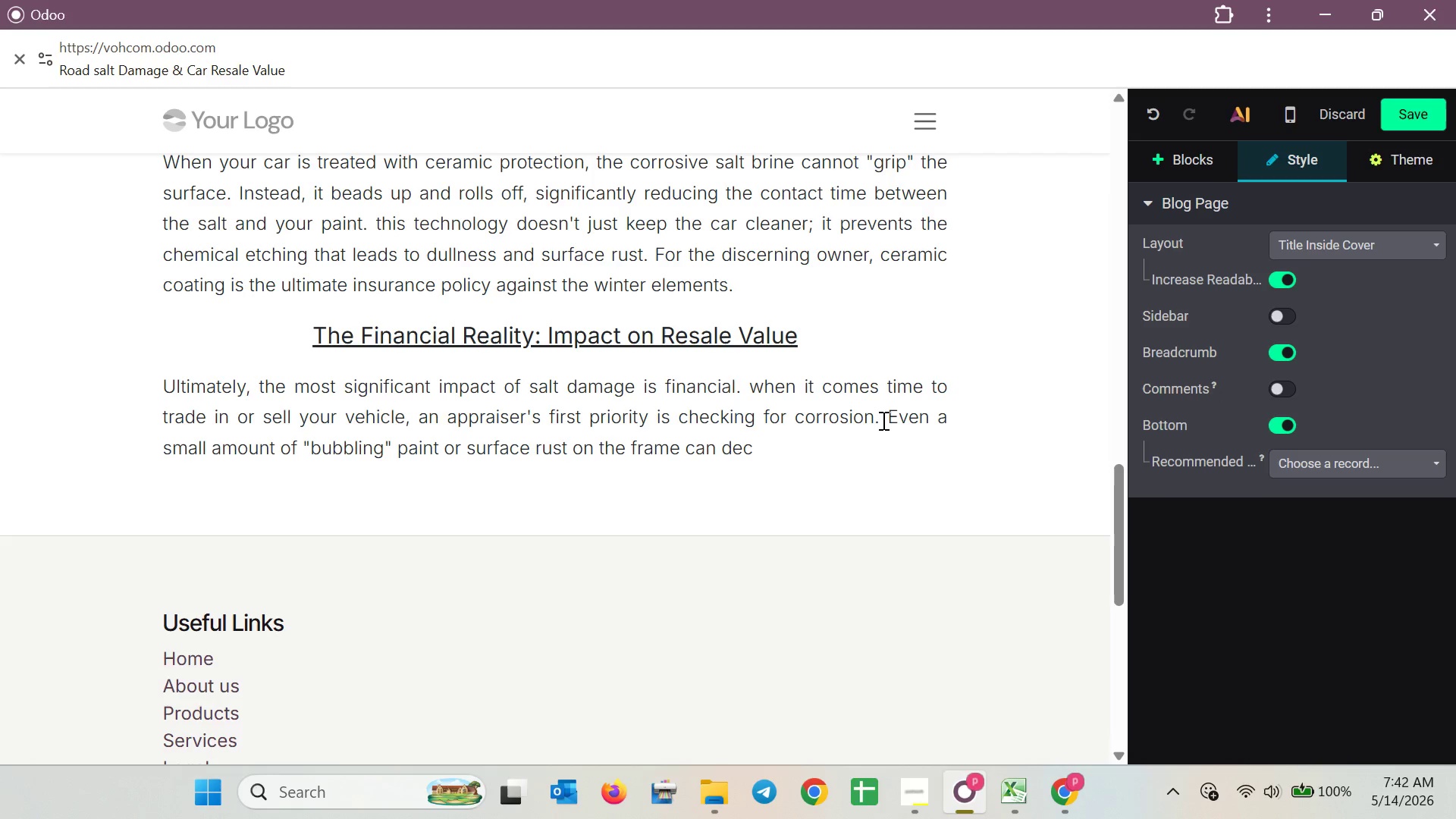 
wait(20.91)
 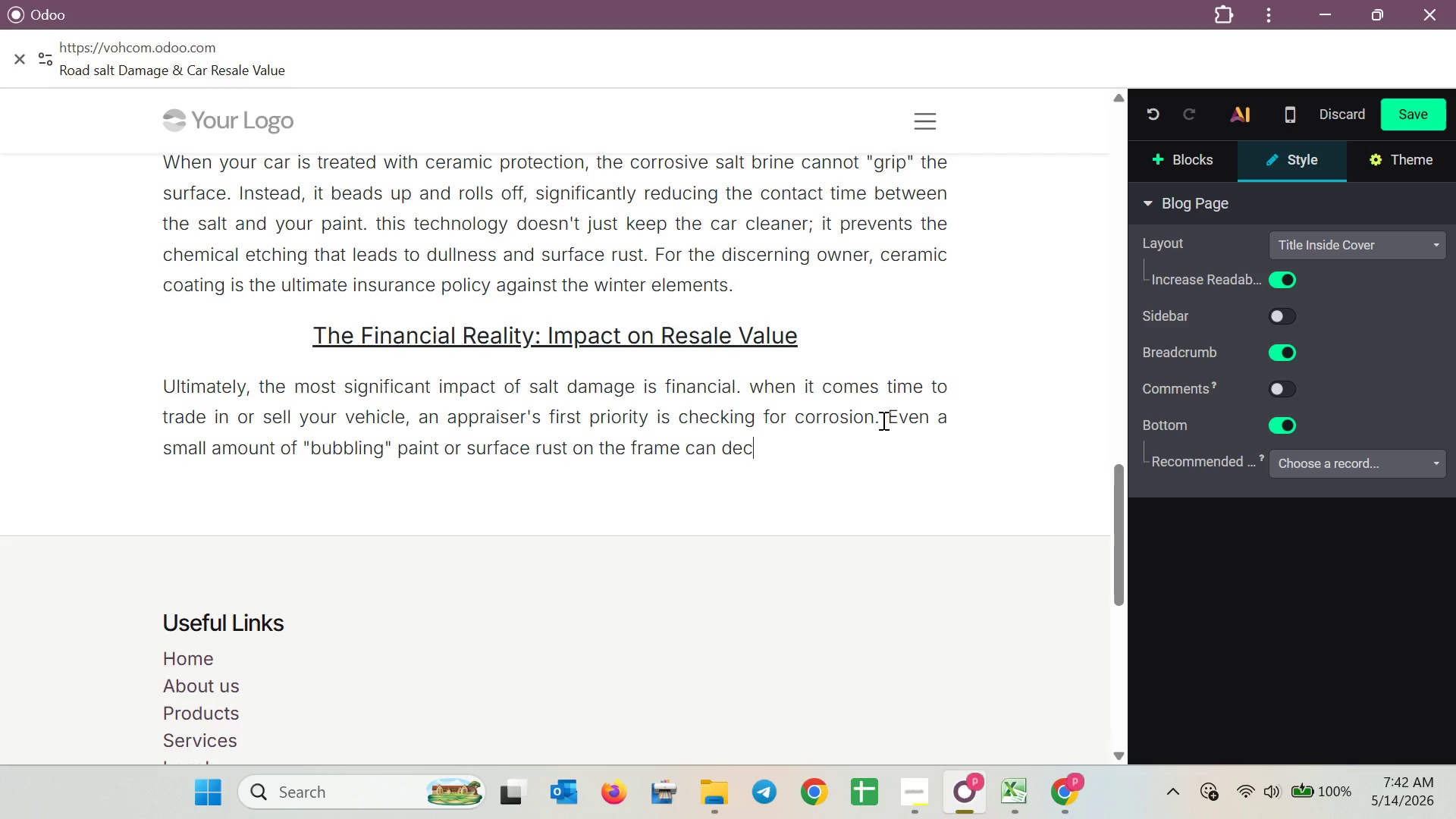 
type(reae your car)
 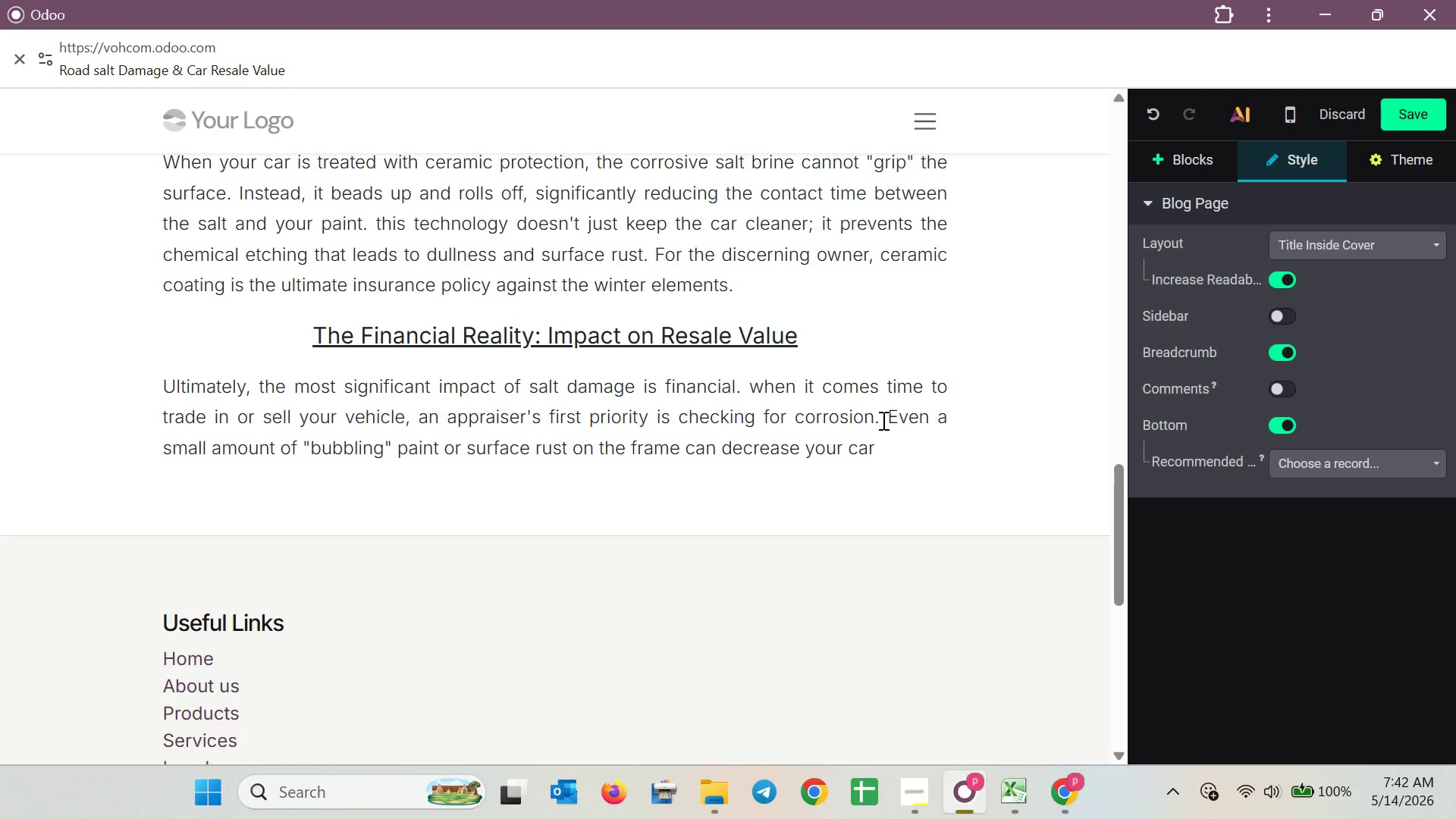 
hold_key(key=S, duration=0.34)
 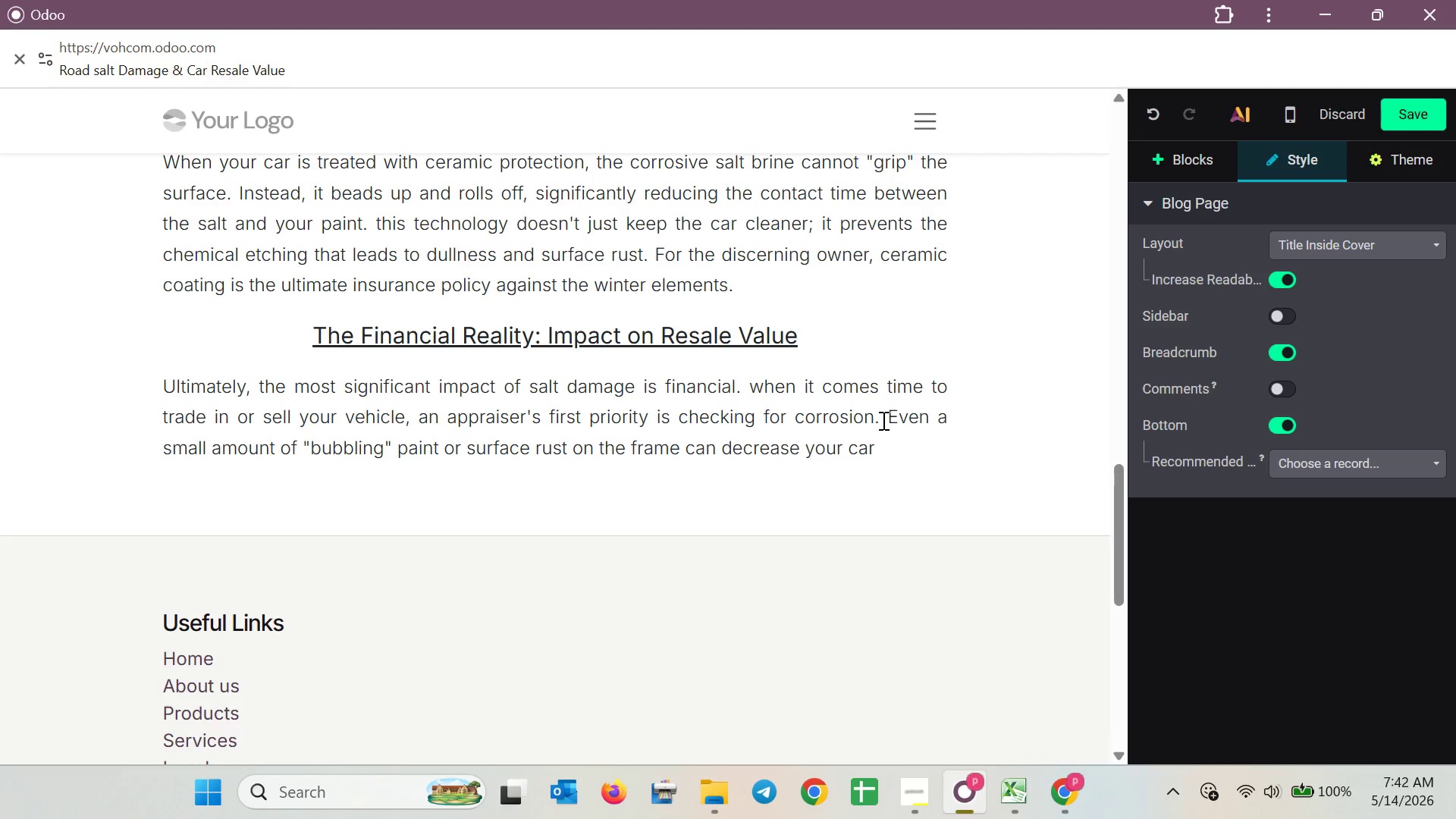 
key(Quote)
 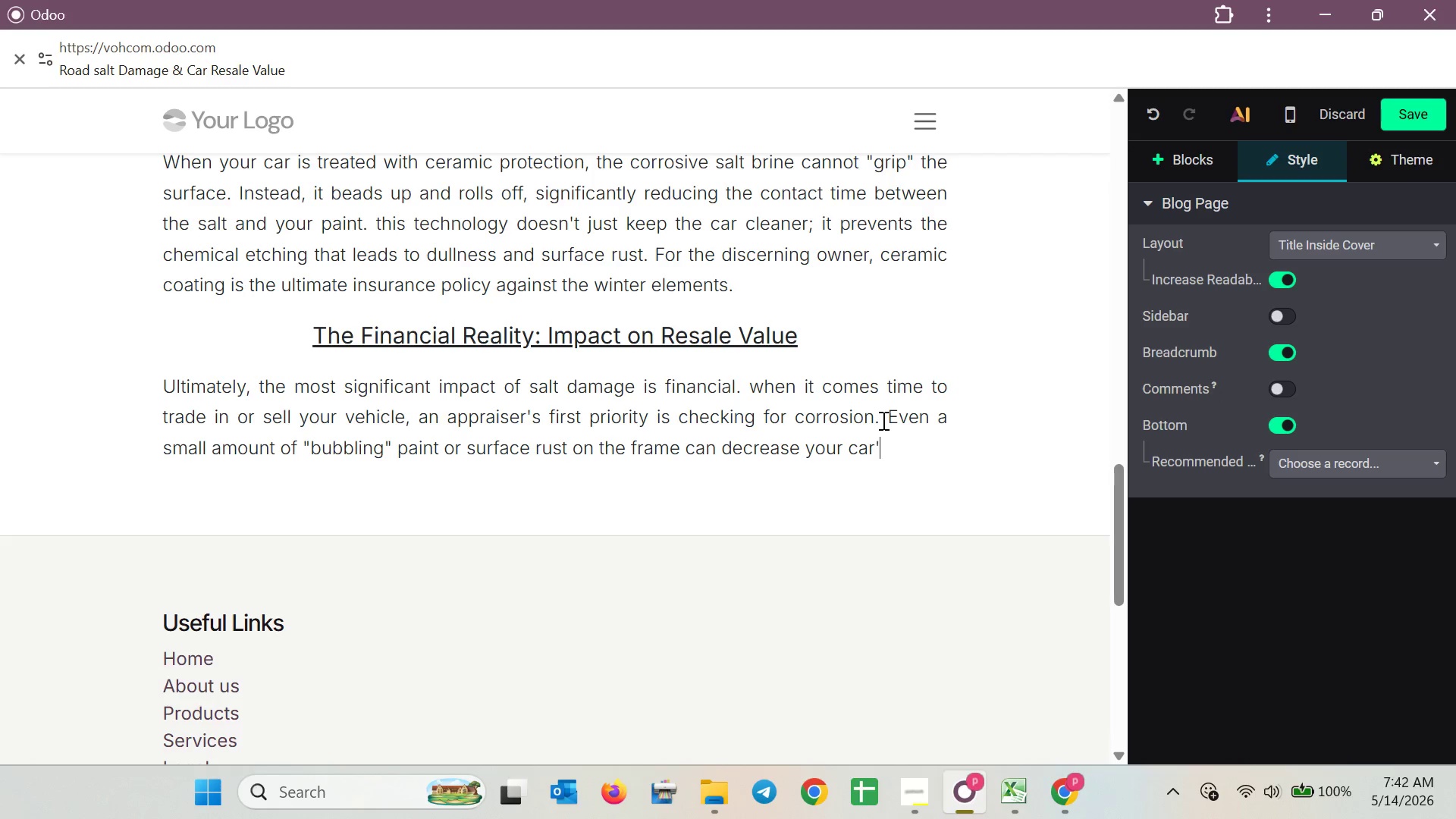 
key(S)
 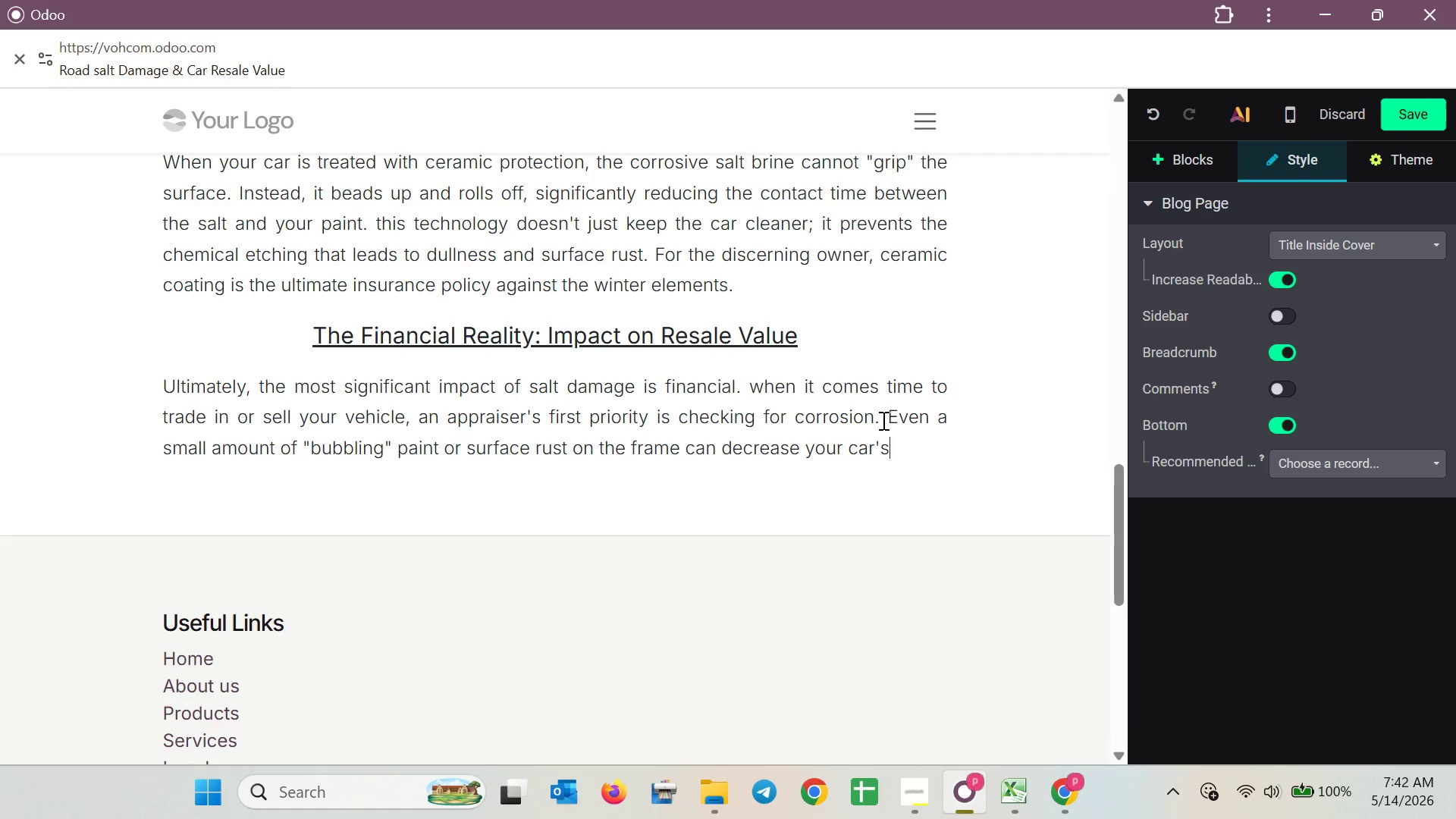 
key(Space)
 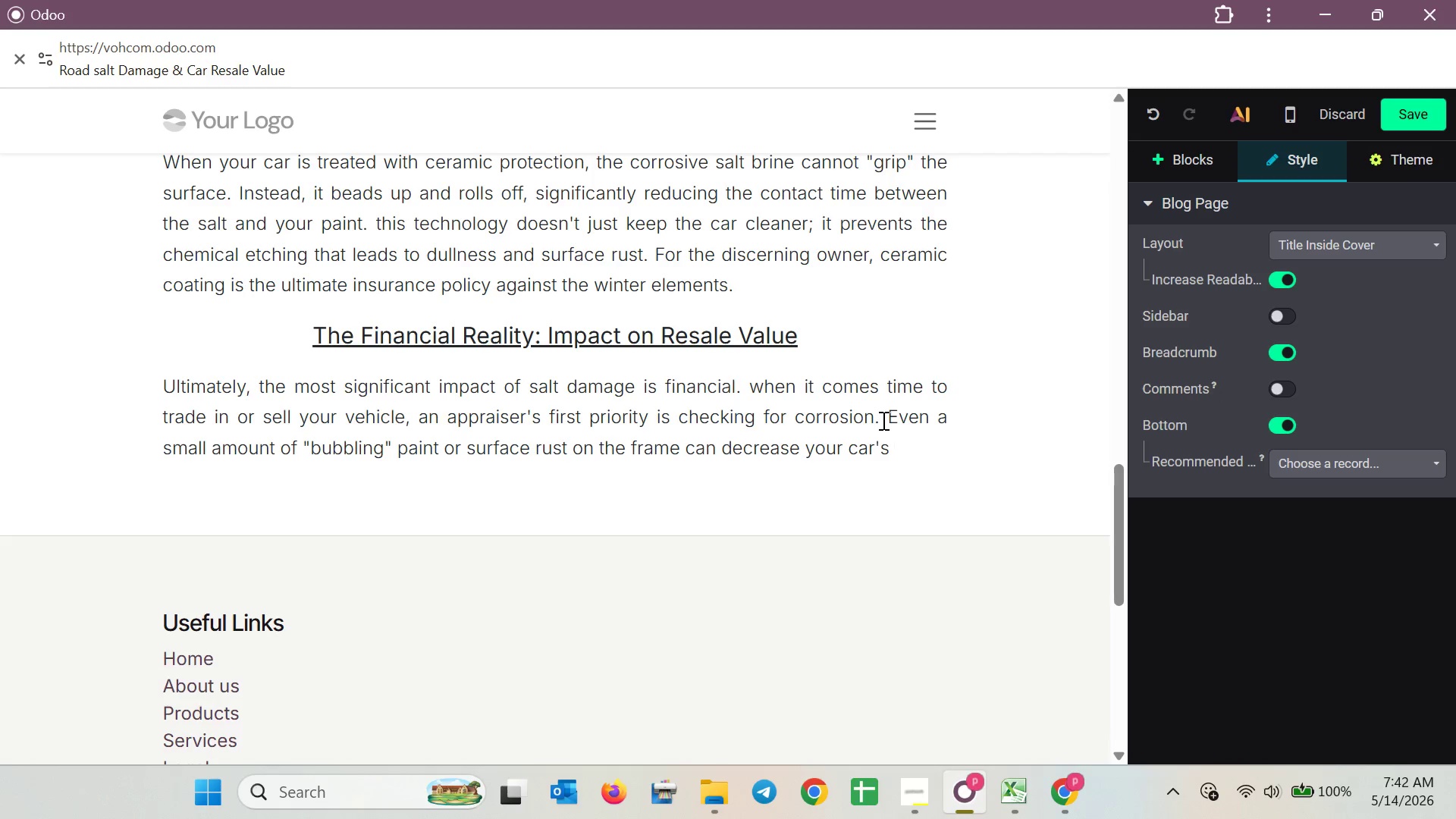 
type(market va;ue by 20% )
 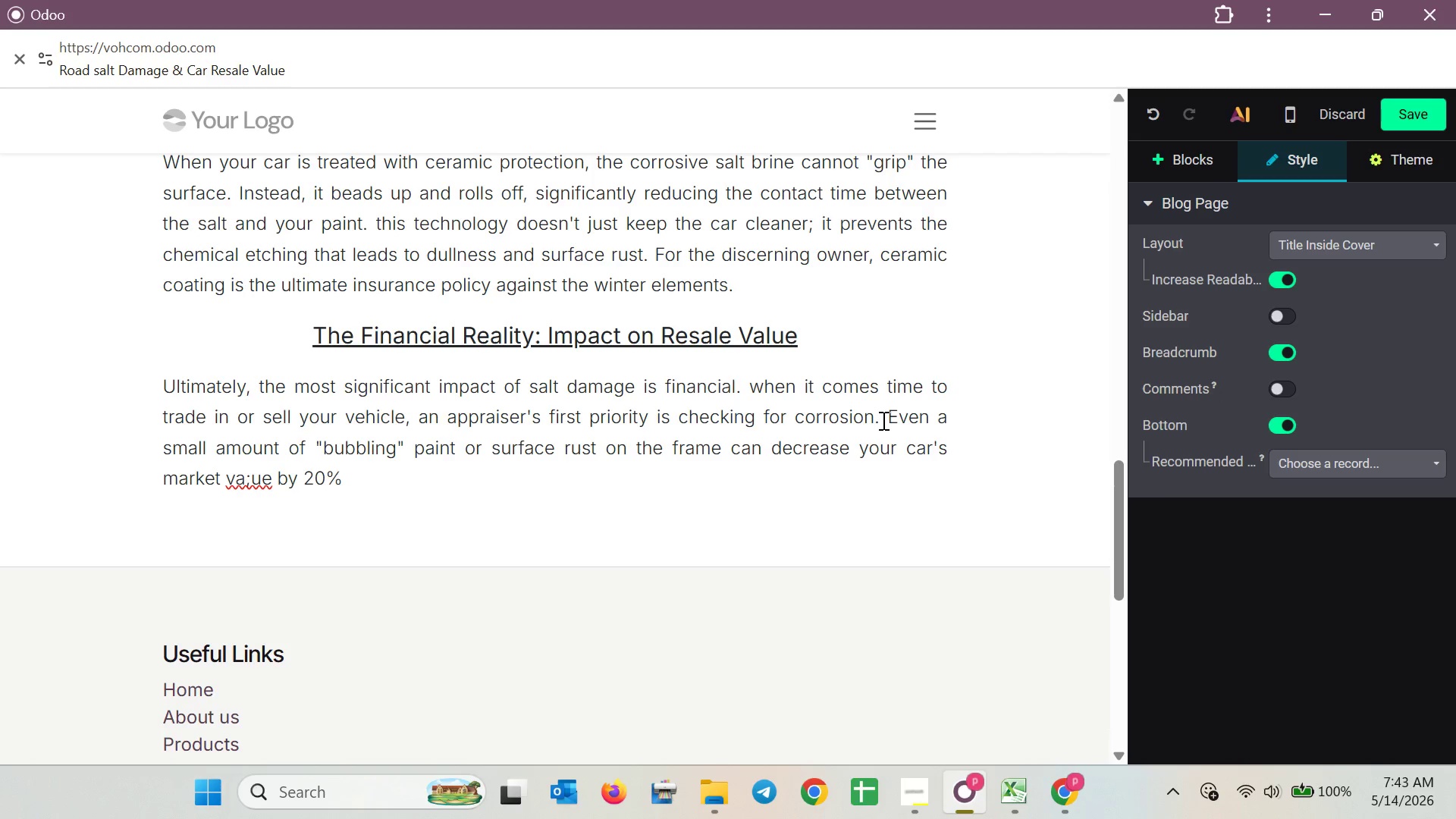 
hold_key(key=ArrowLeft, duration=0.67)
 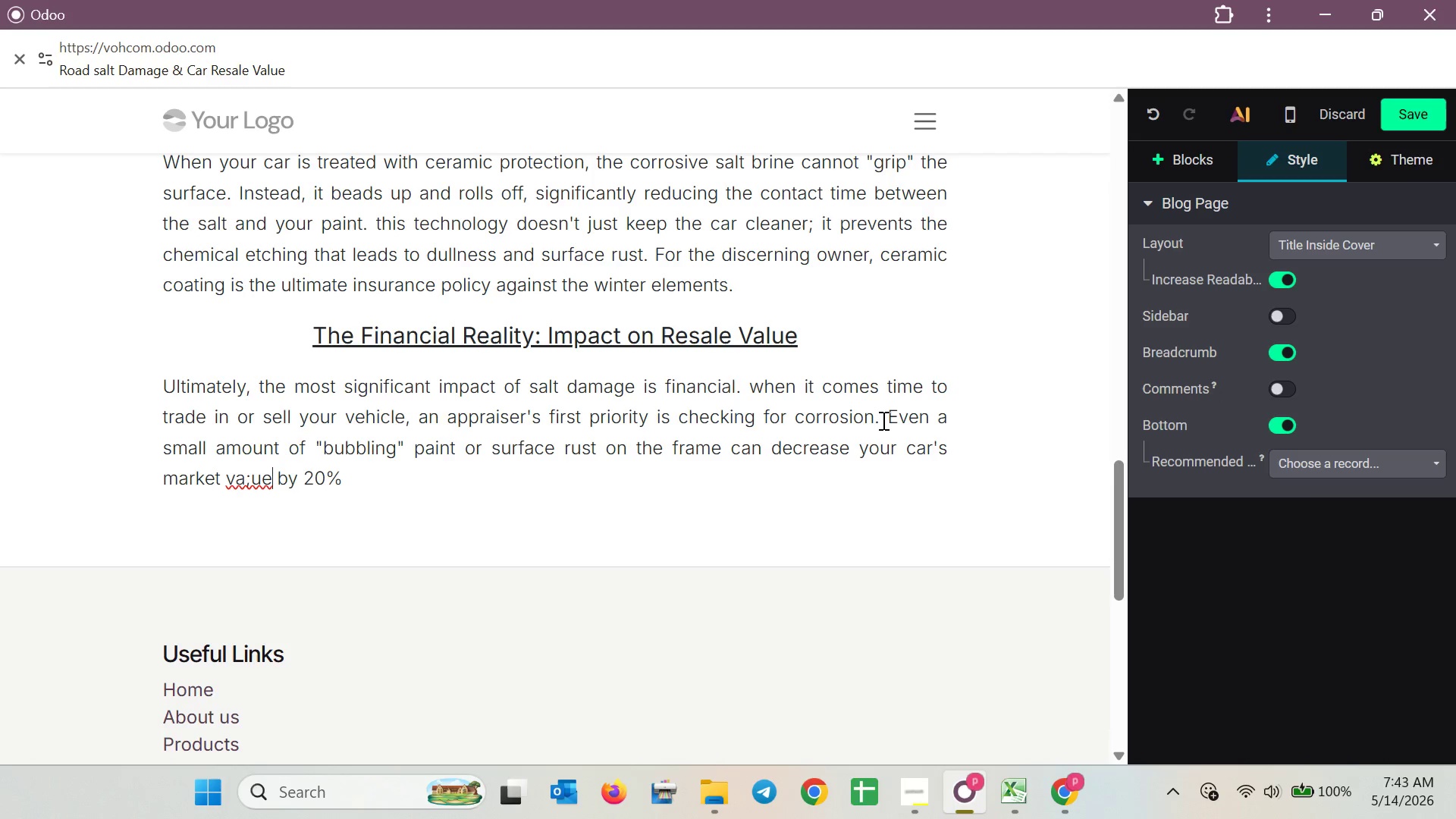 
key(ArrowLeft)
 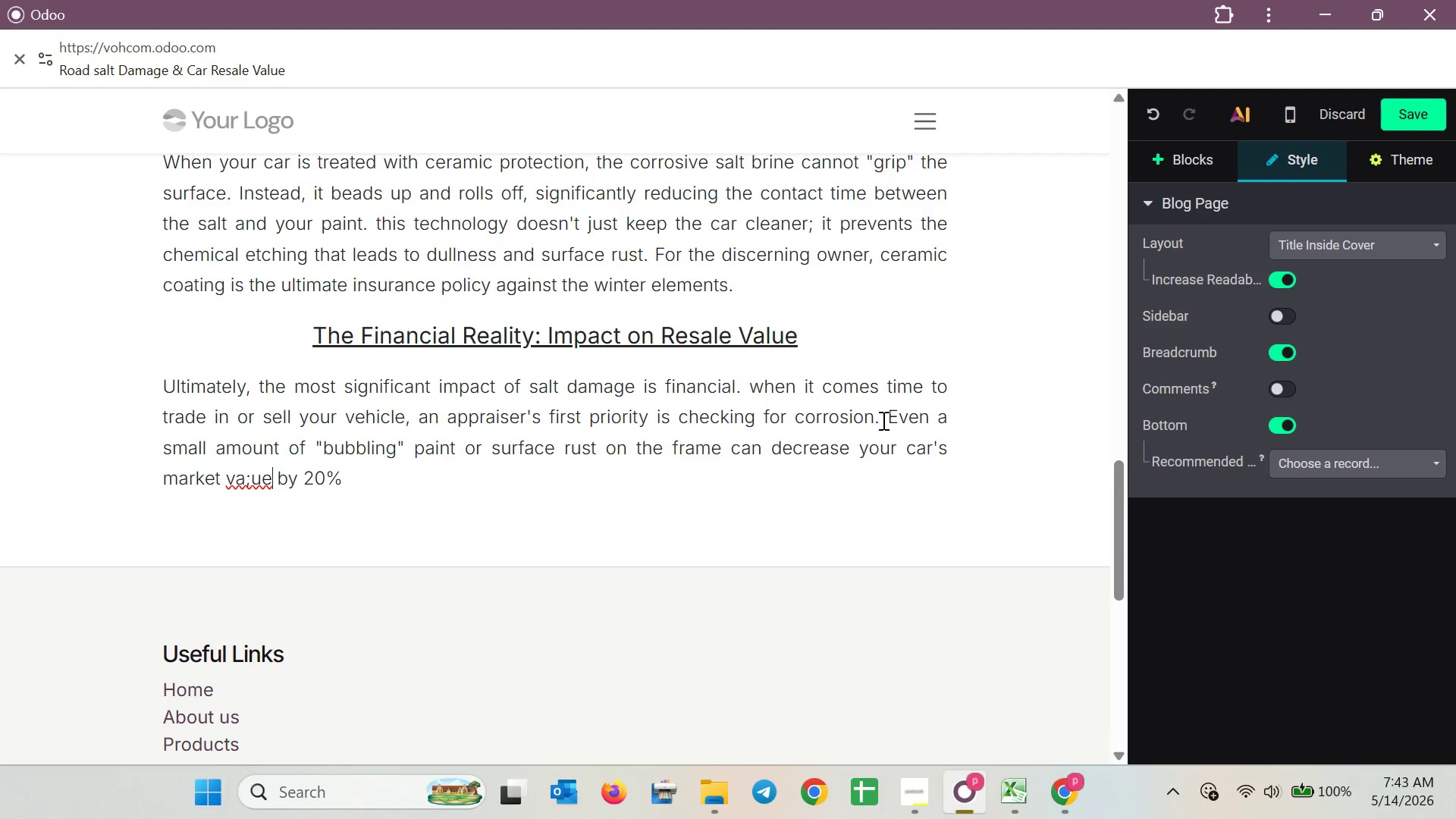 
key(ArrowLeft)
 